 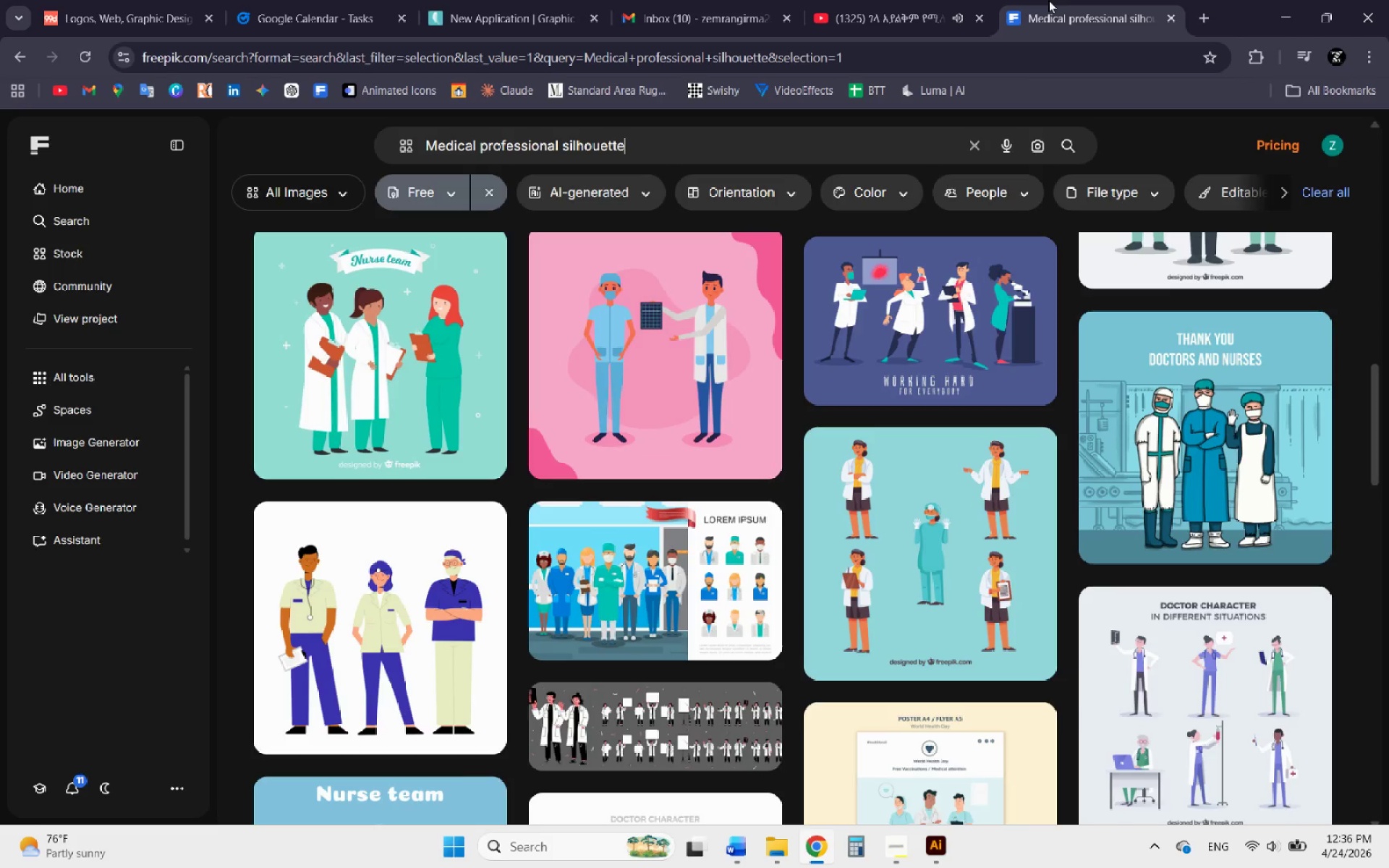 
scroll: coordinate [870, 379], scroll_direction: down, amount: 9.0
 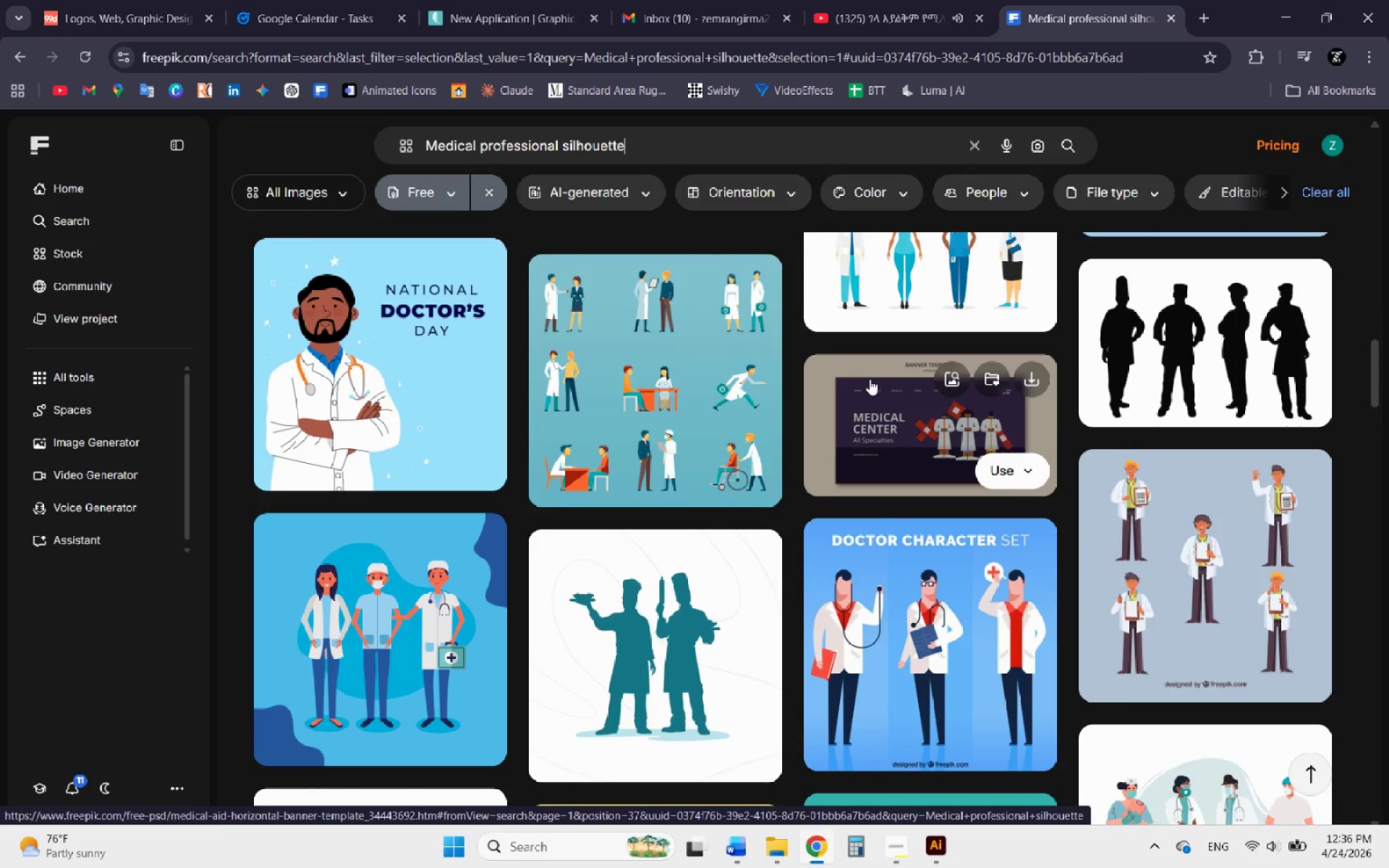 
scroll: coordinate [870, 379], scroll_direction: down, amount: 8.0
 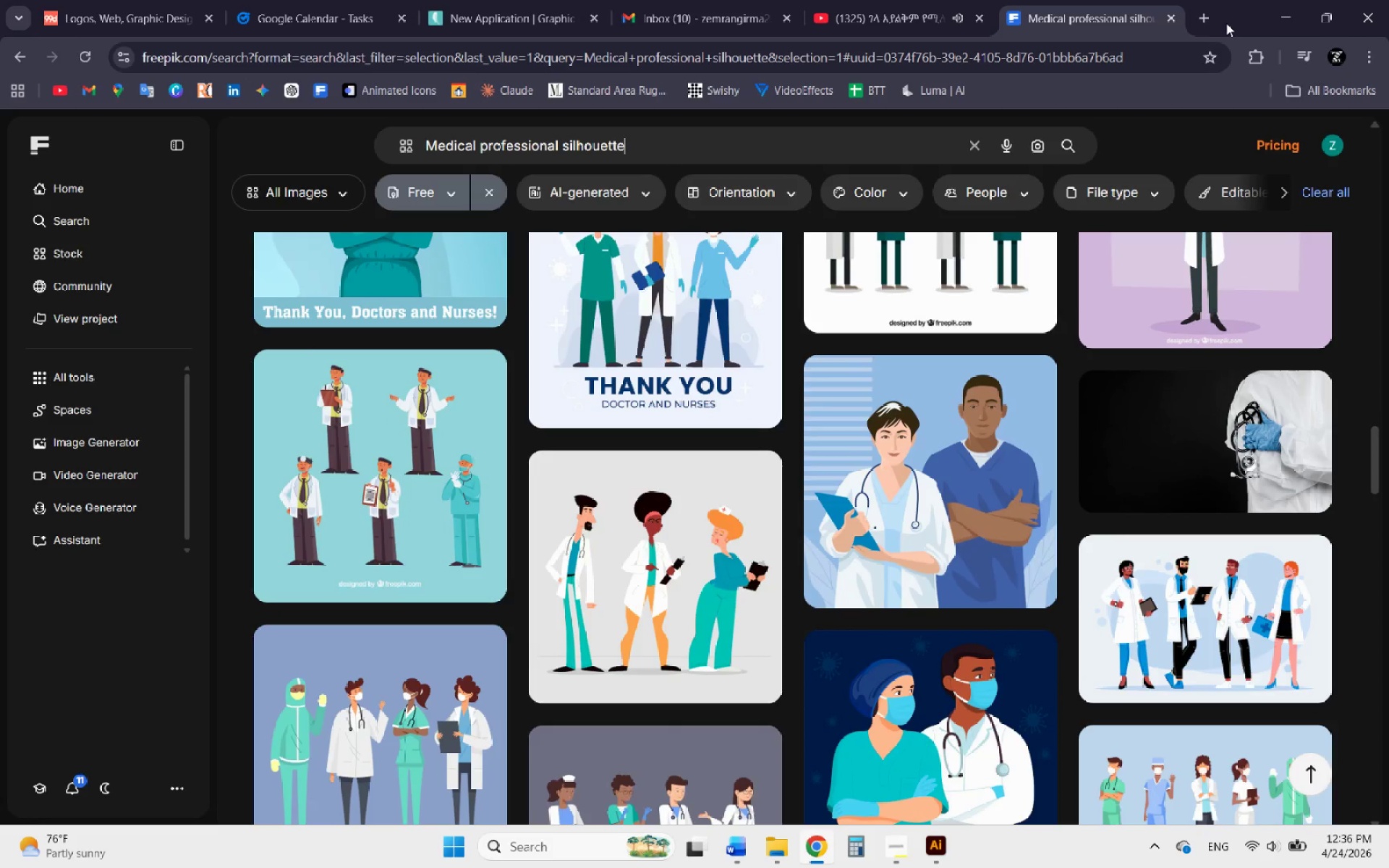 
left_click([1208, 22])
 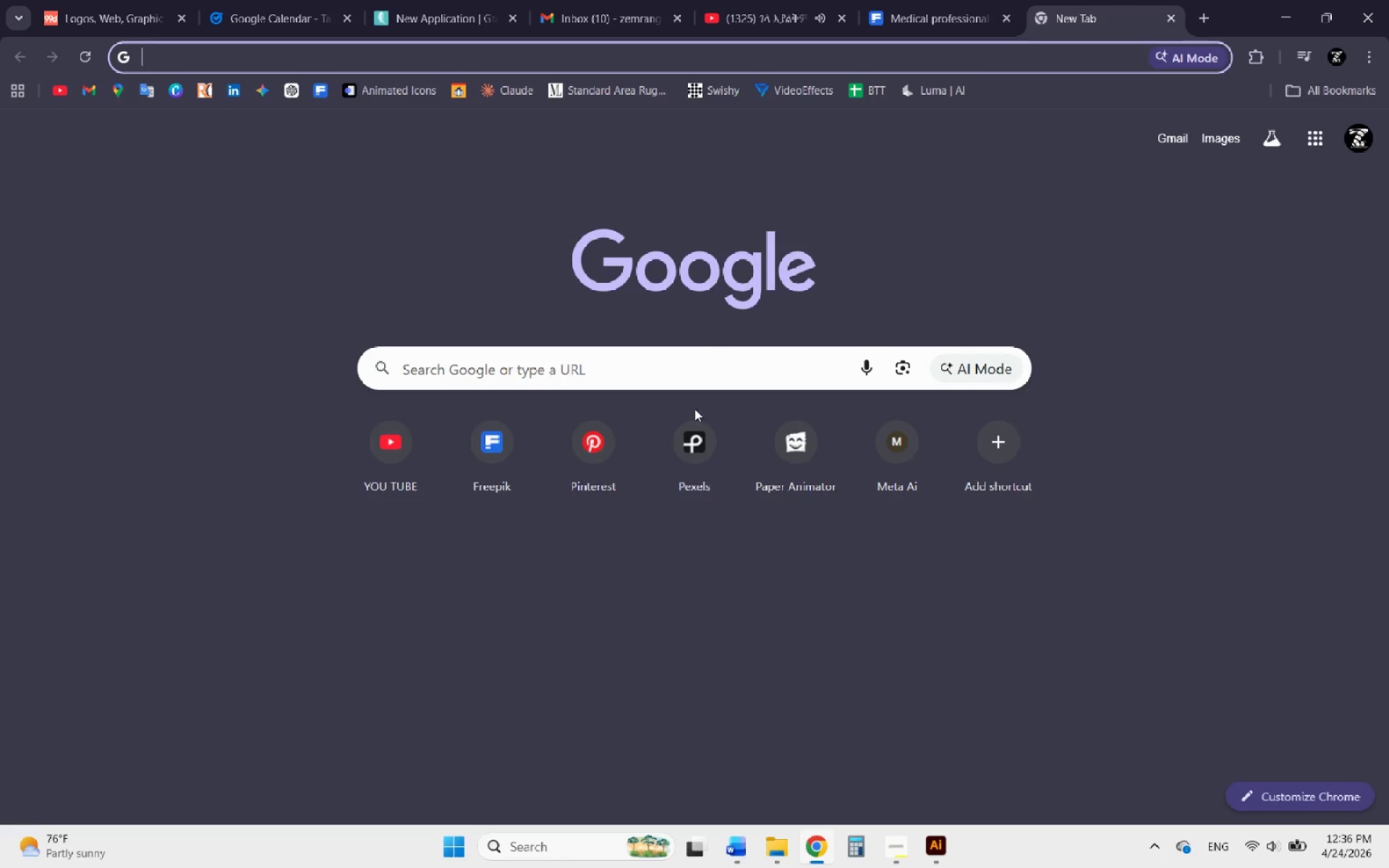 
left_click([622, 455])
 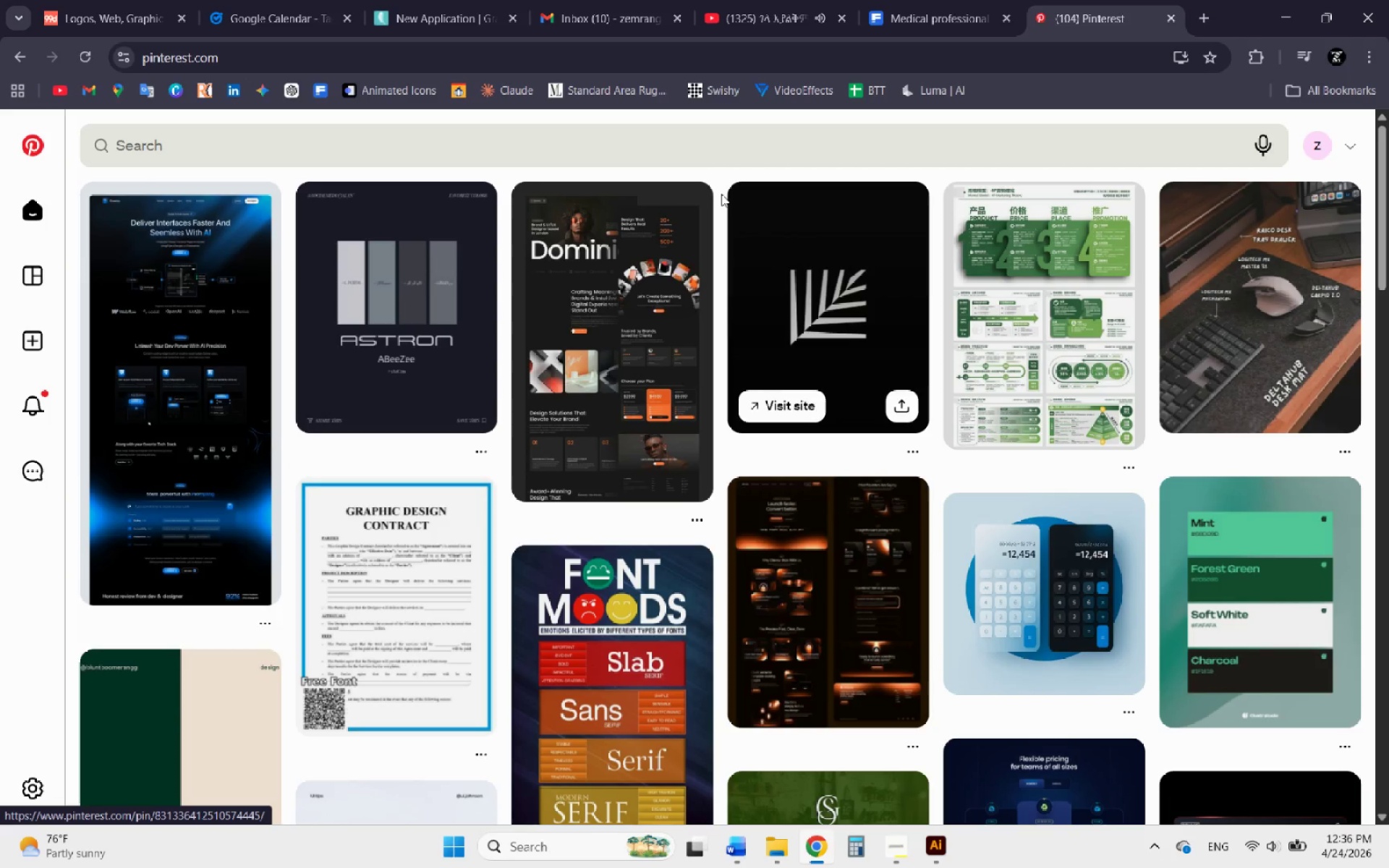 
wait(5.14)
 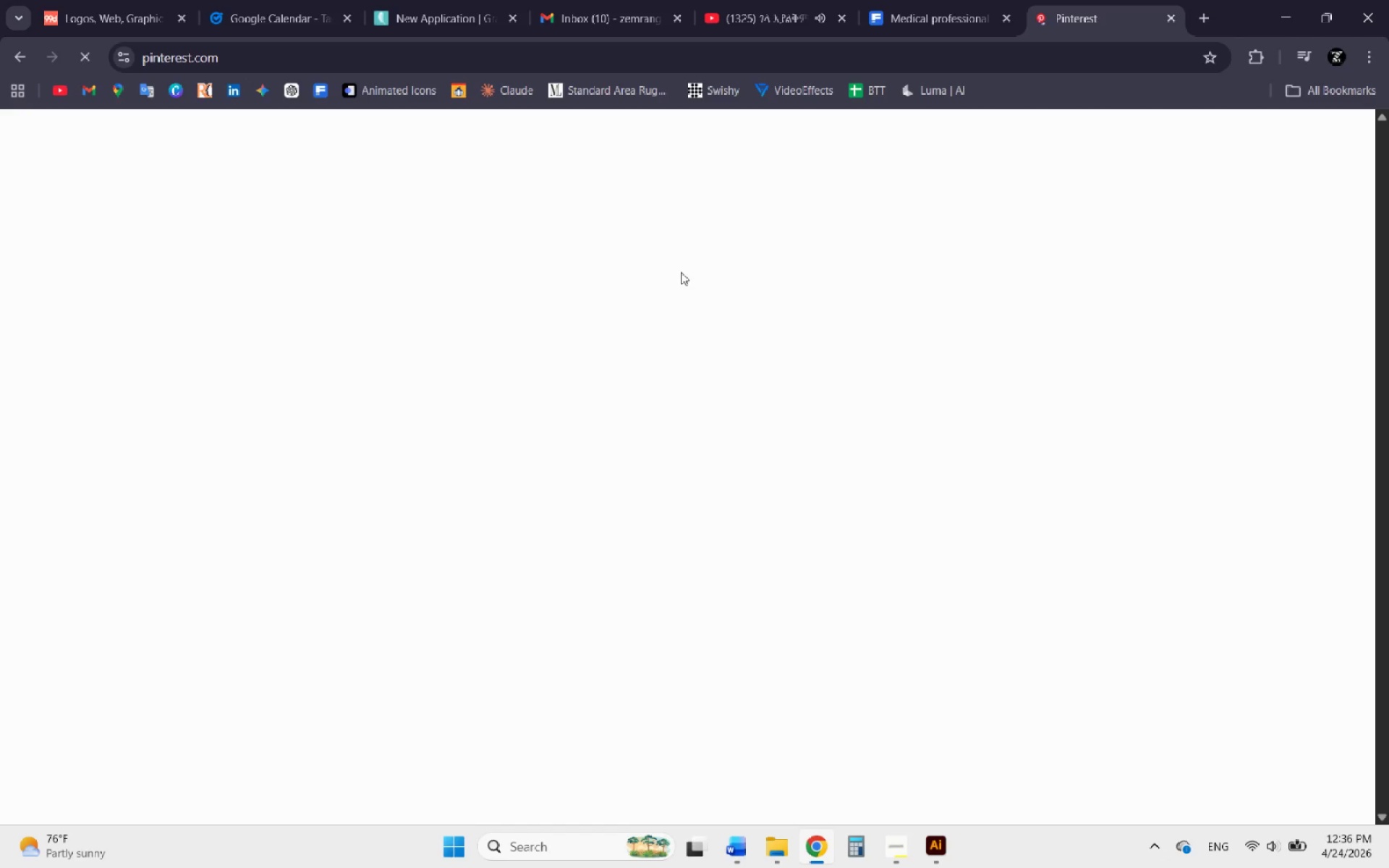 
left_click([467, 146])
 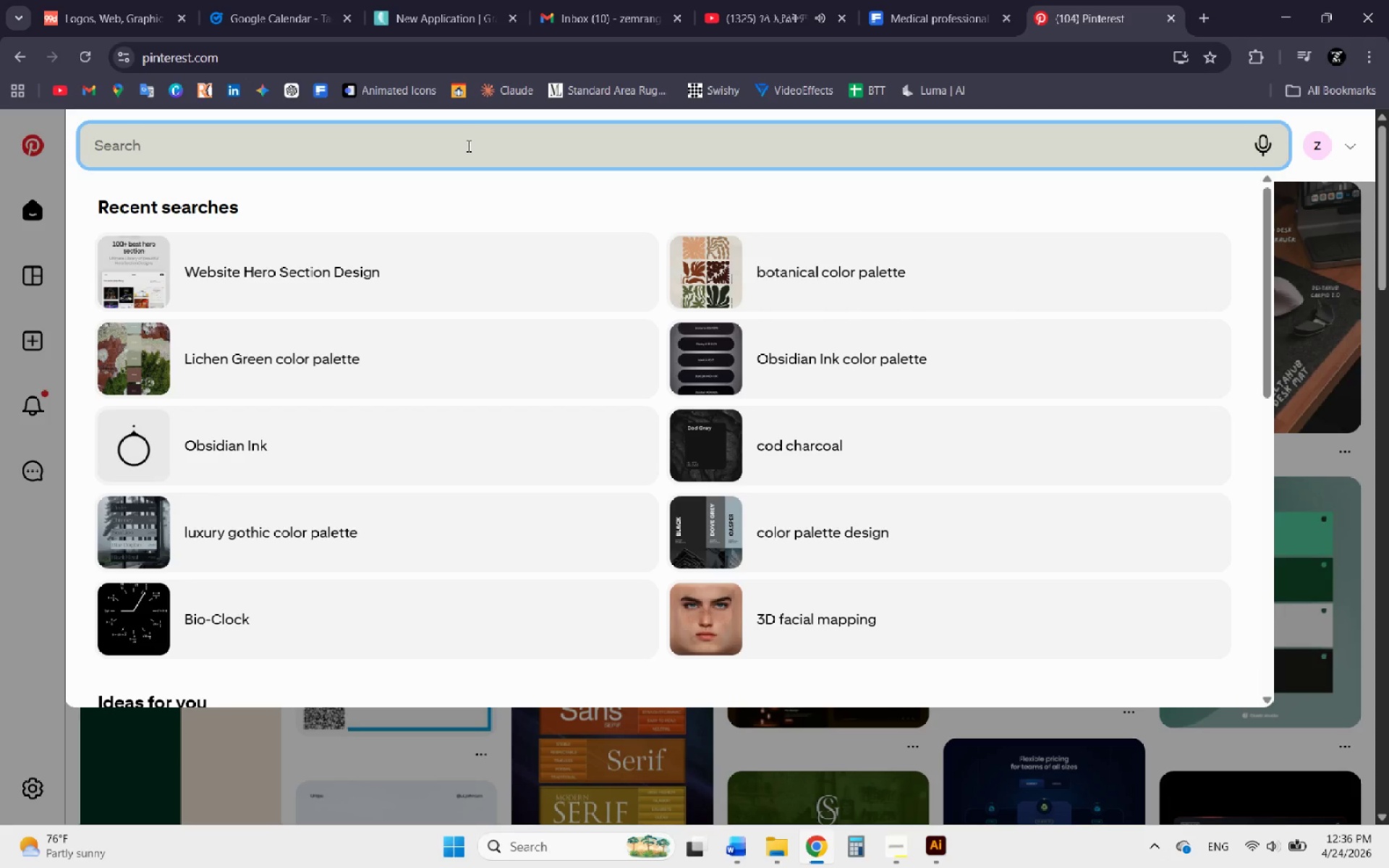 
key(Control+V)
 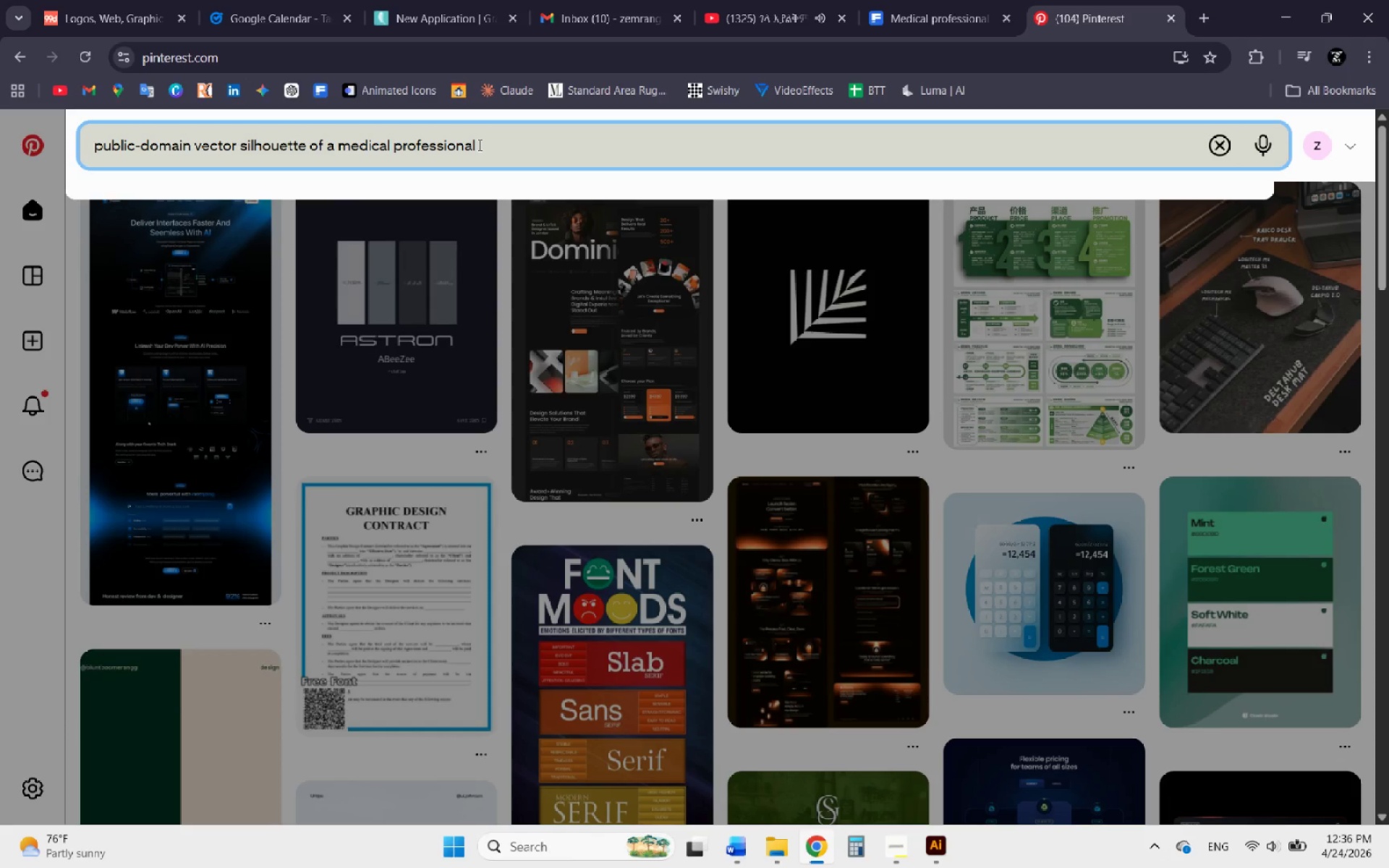 
key(Enter)
 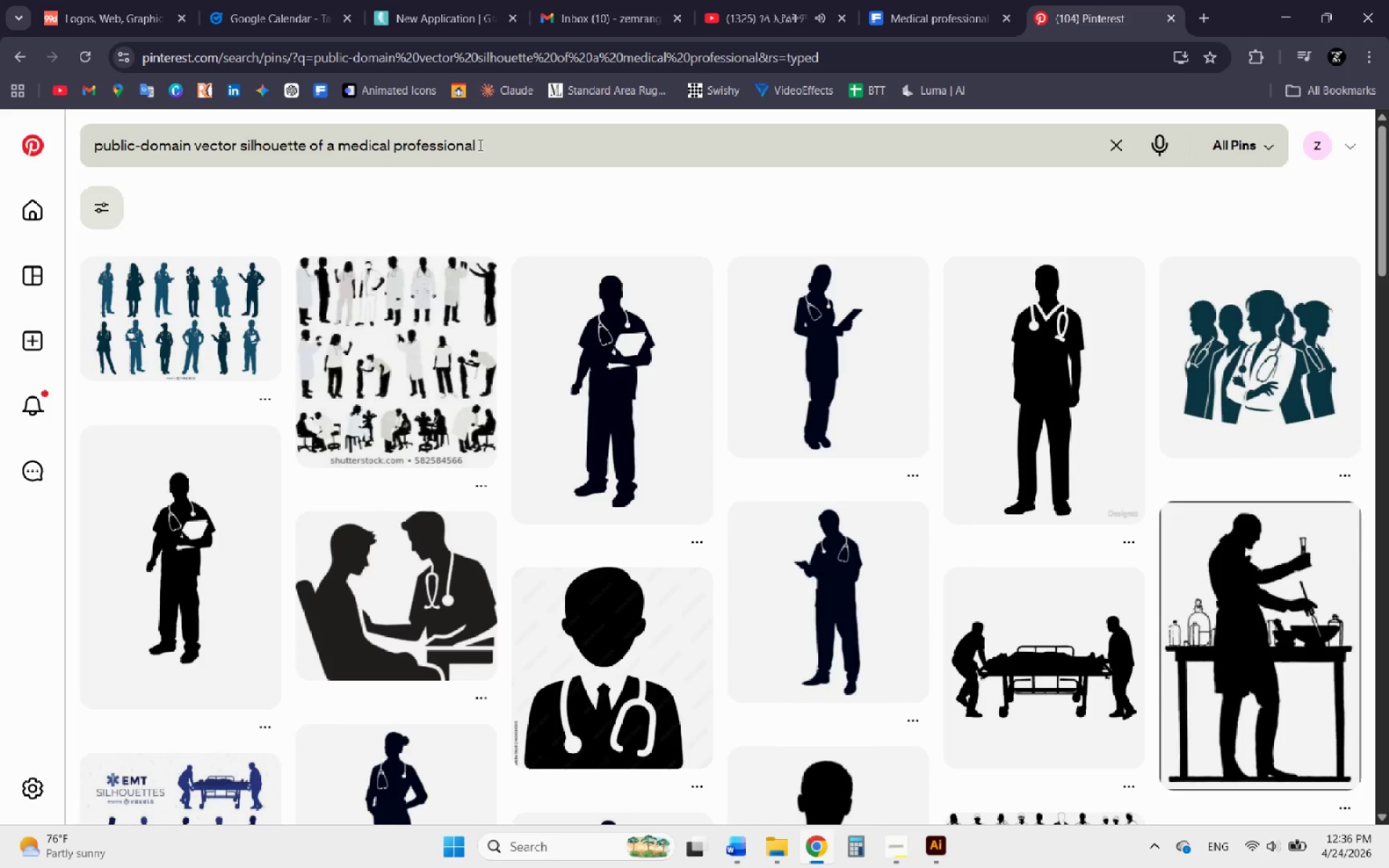 
wait(5.94)
 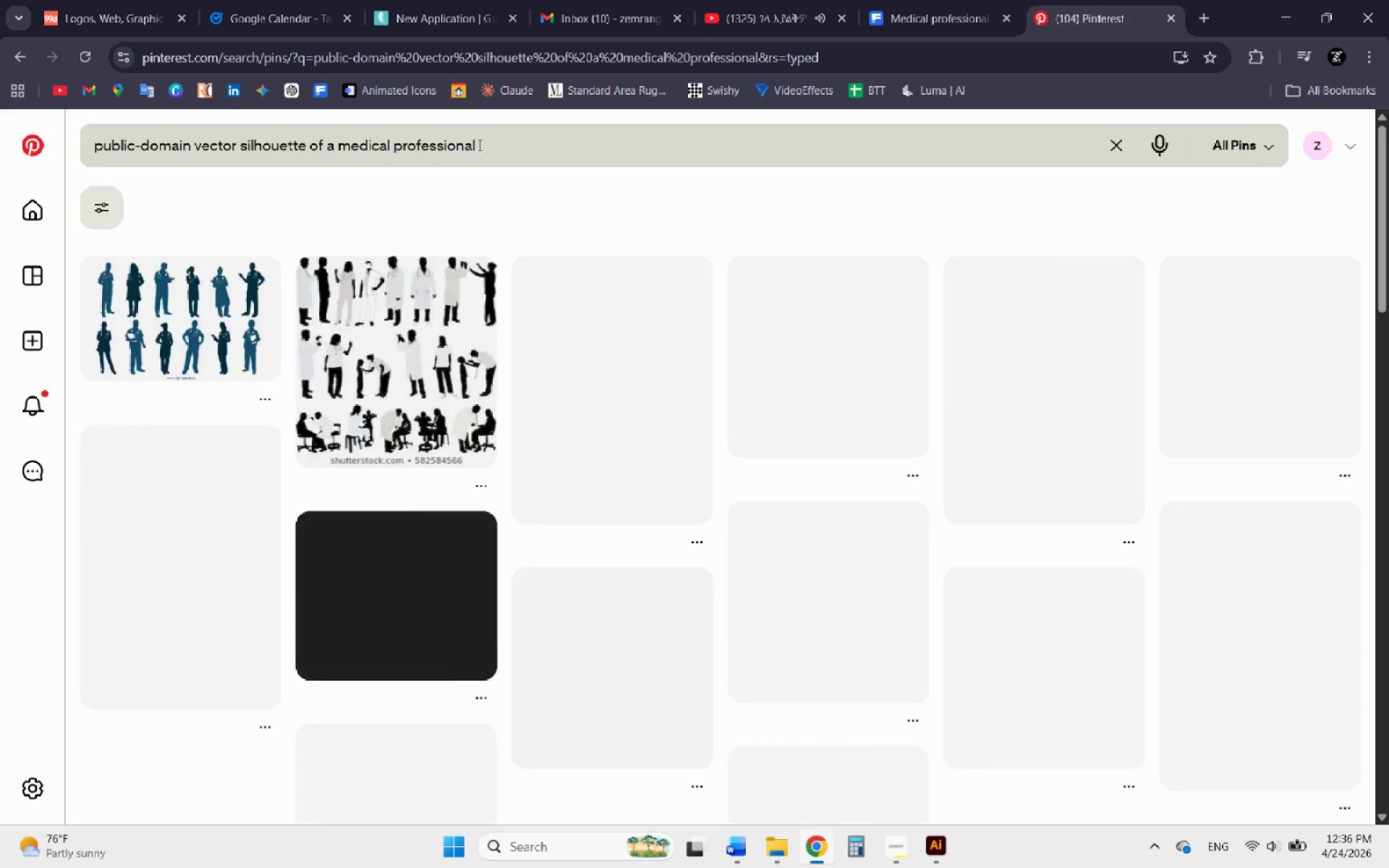 
left_click([1049, 353])
 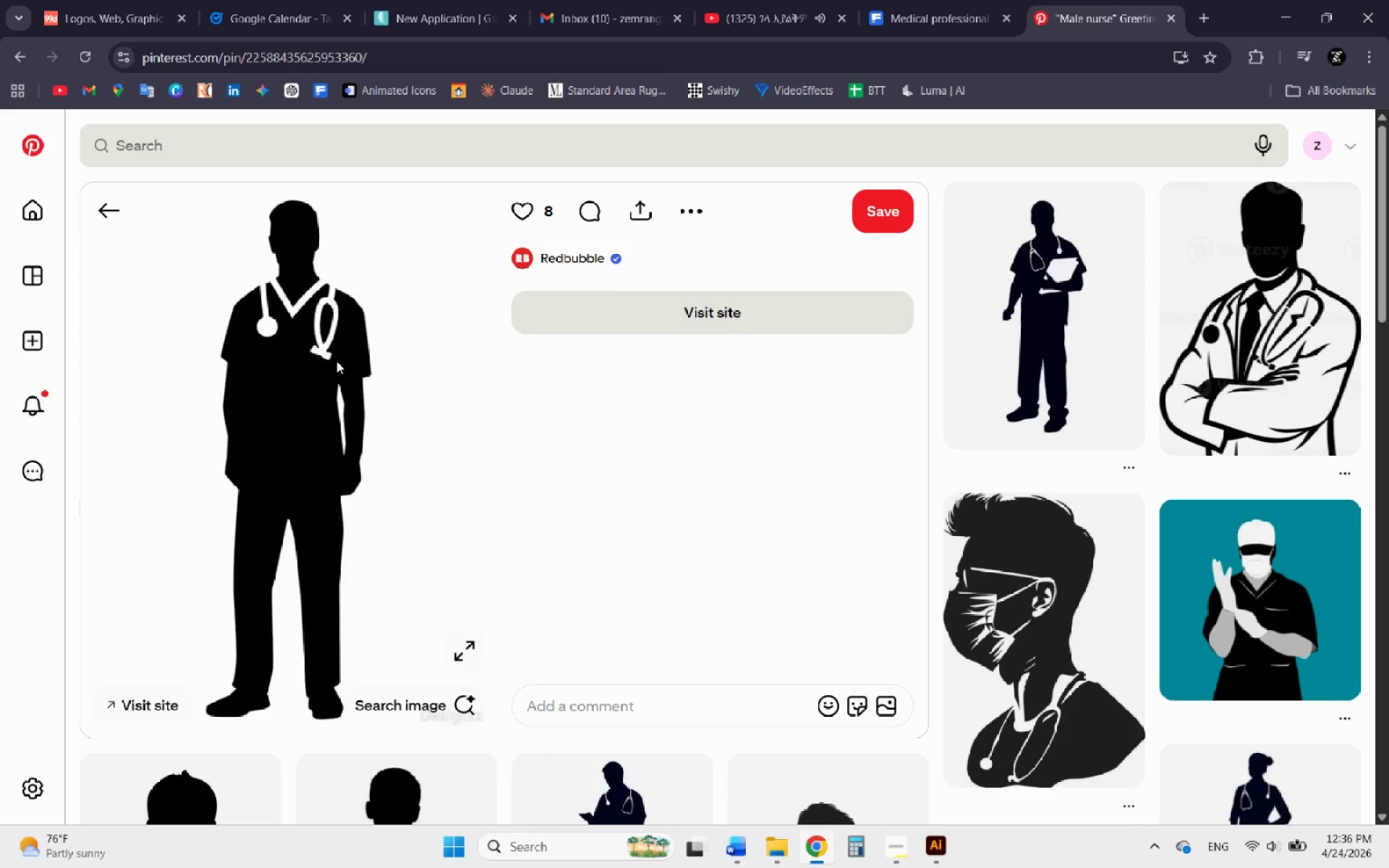 
right_click([336, 361])
 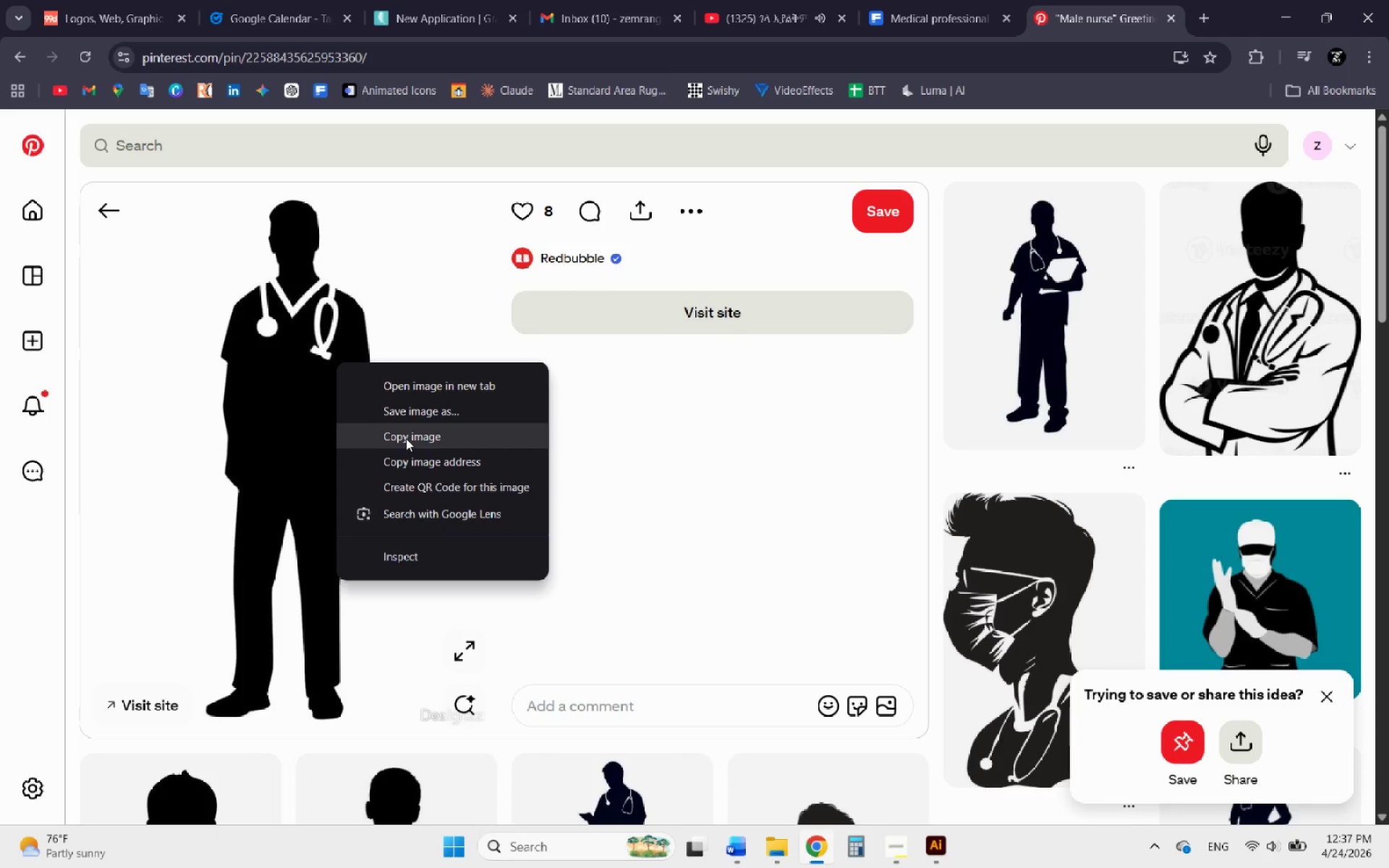 
left_click([406, 438])
 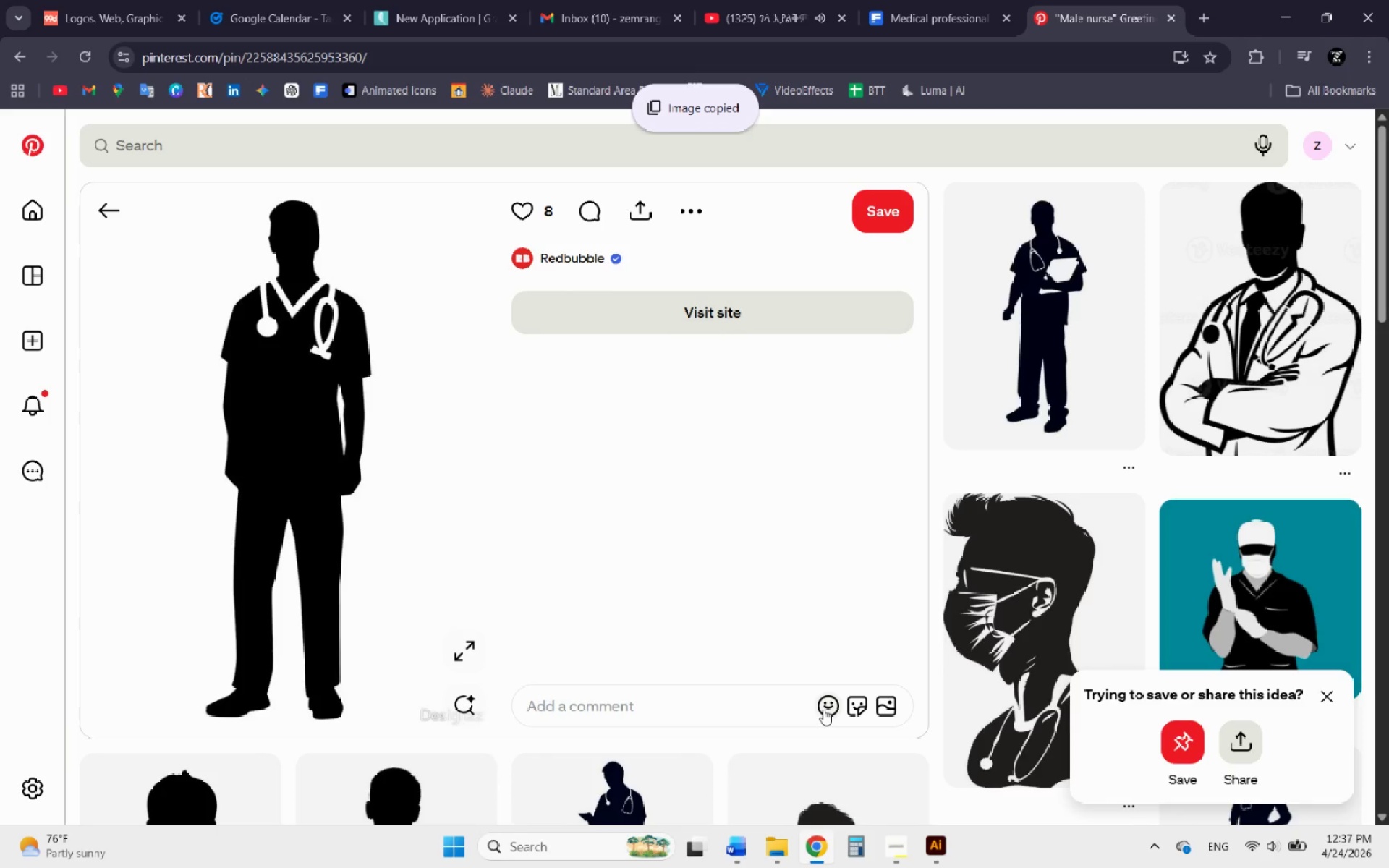 
left_click([1294, 590])
 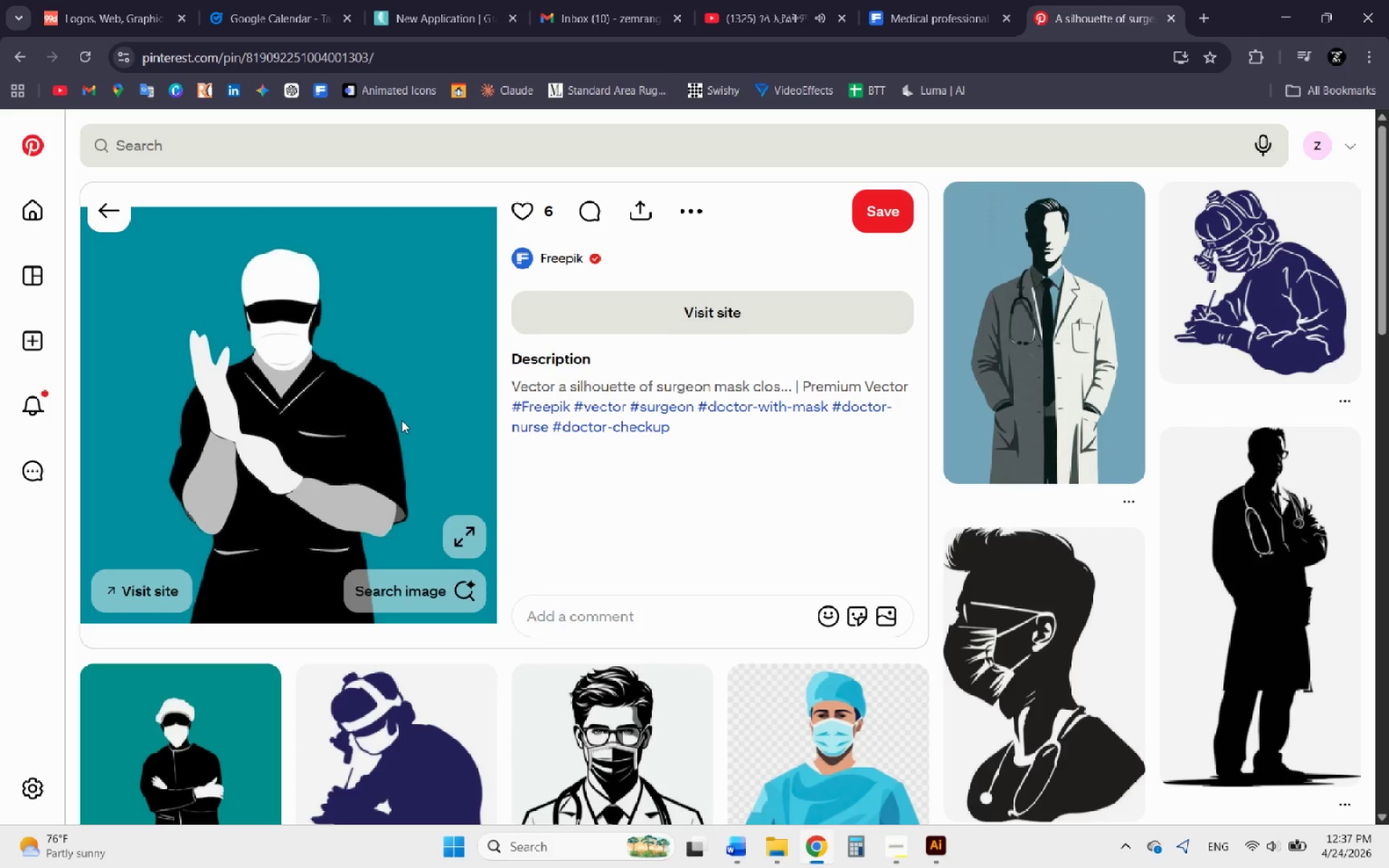 
wait(5.77)
 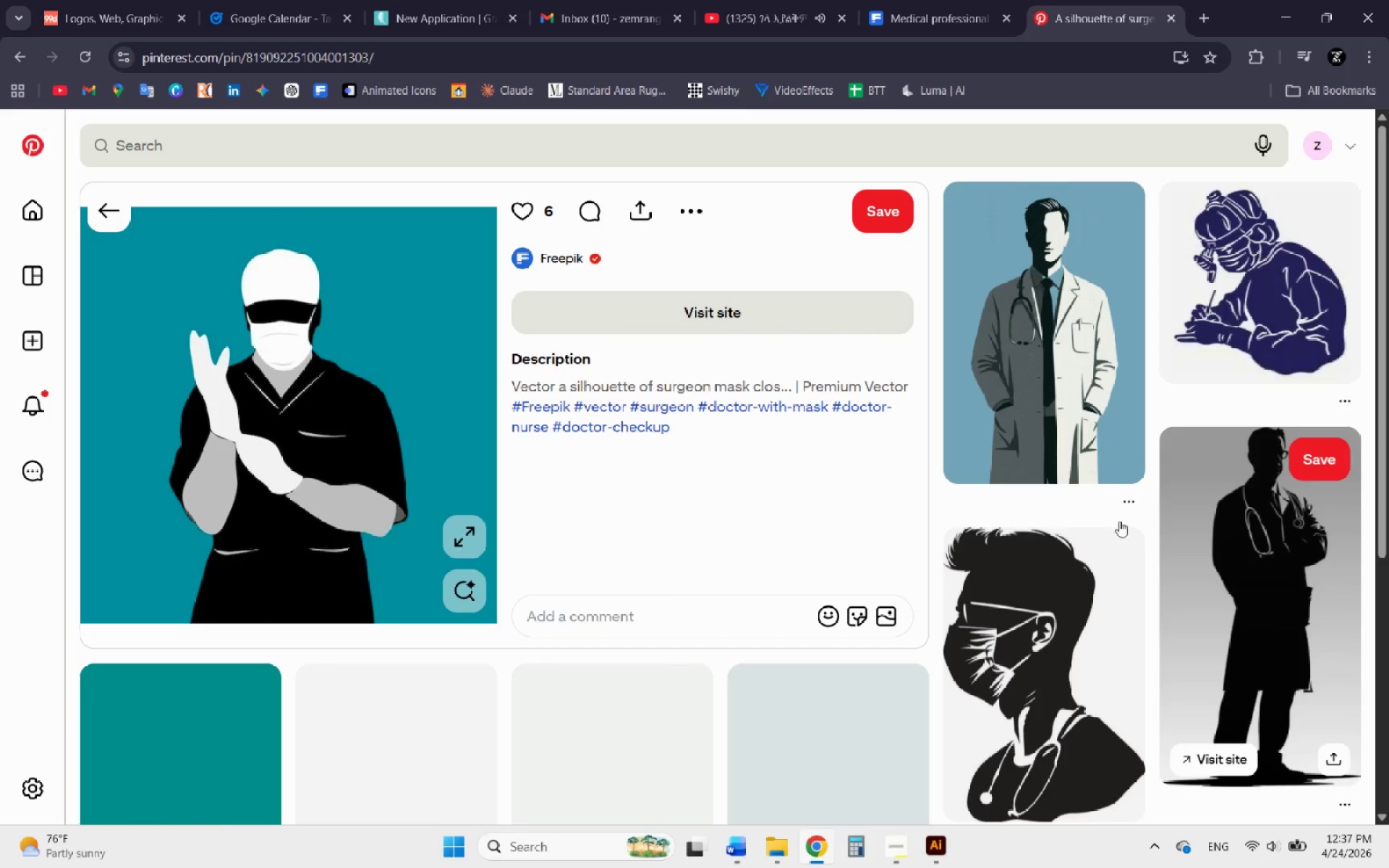 
scroll: coordinate [375, 420], scroll_direction: down, amount: 4.0
 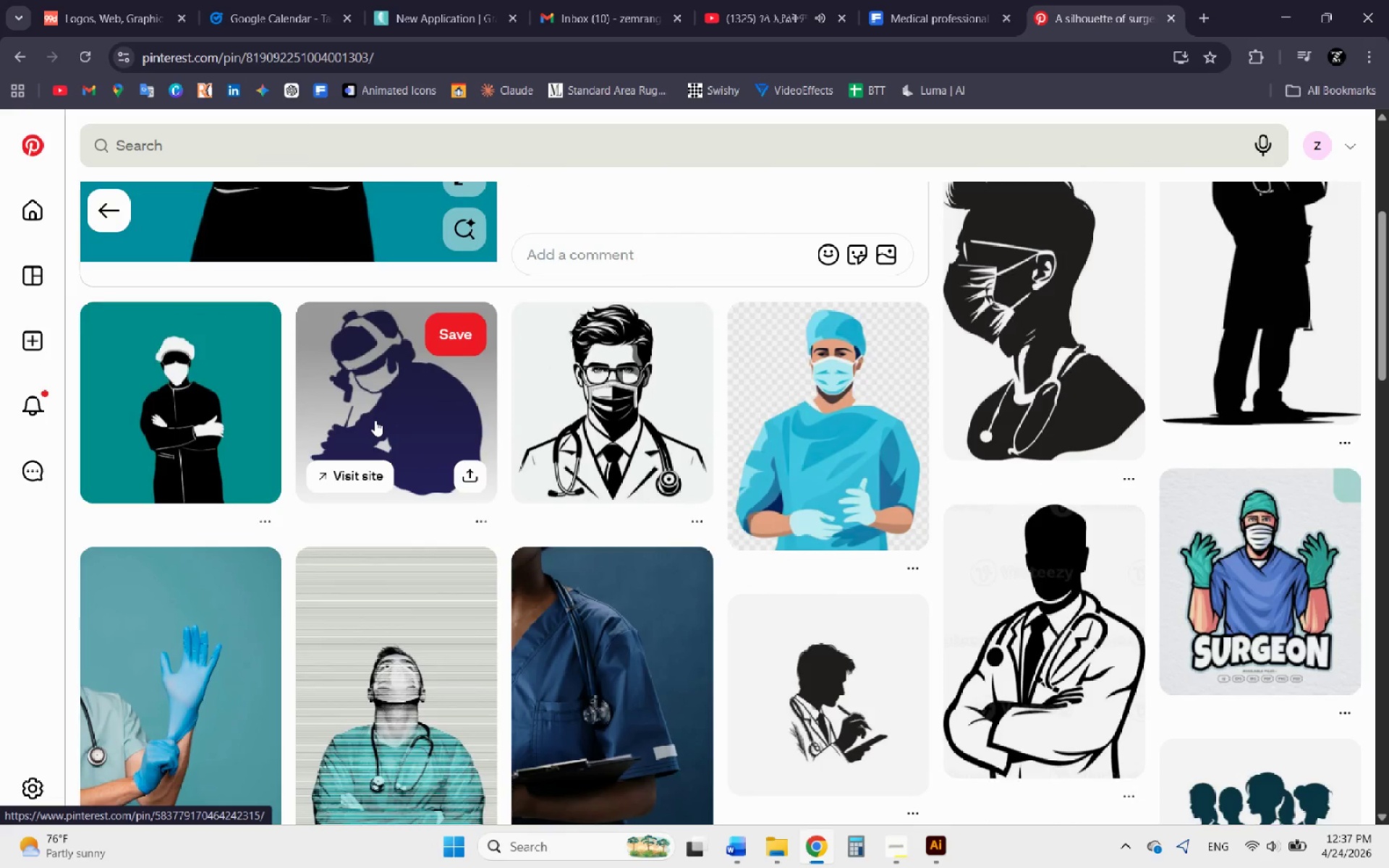 
scroll: coordinate [375, 420], scroll_direction: up, amount: 4.0
 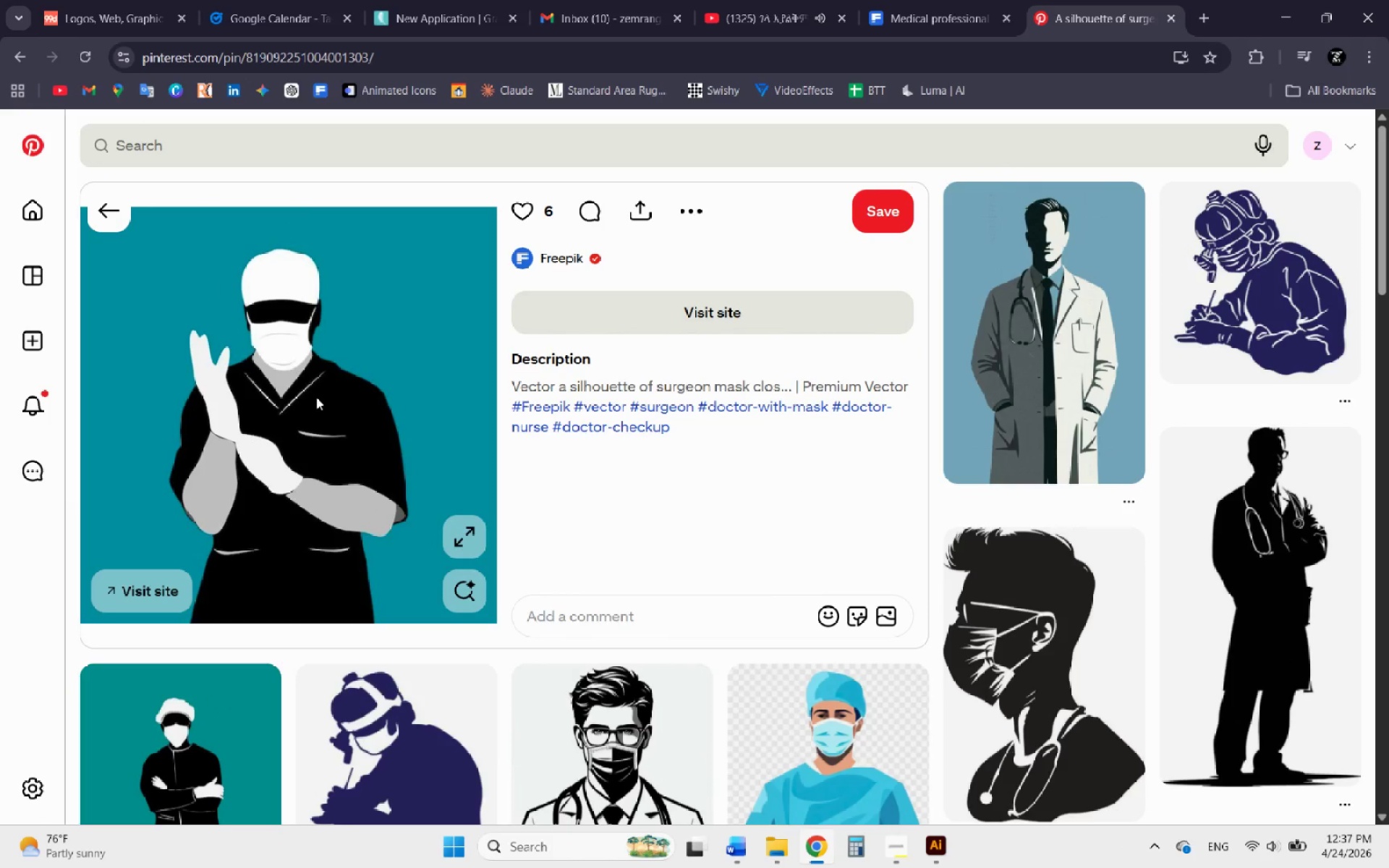 
right_click([316, 397])
 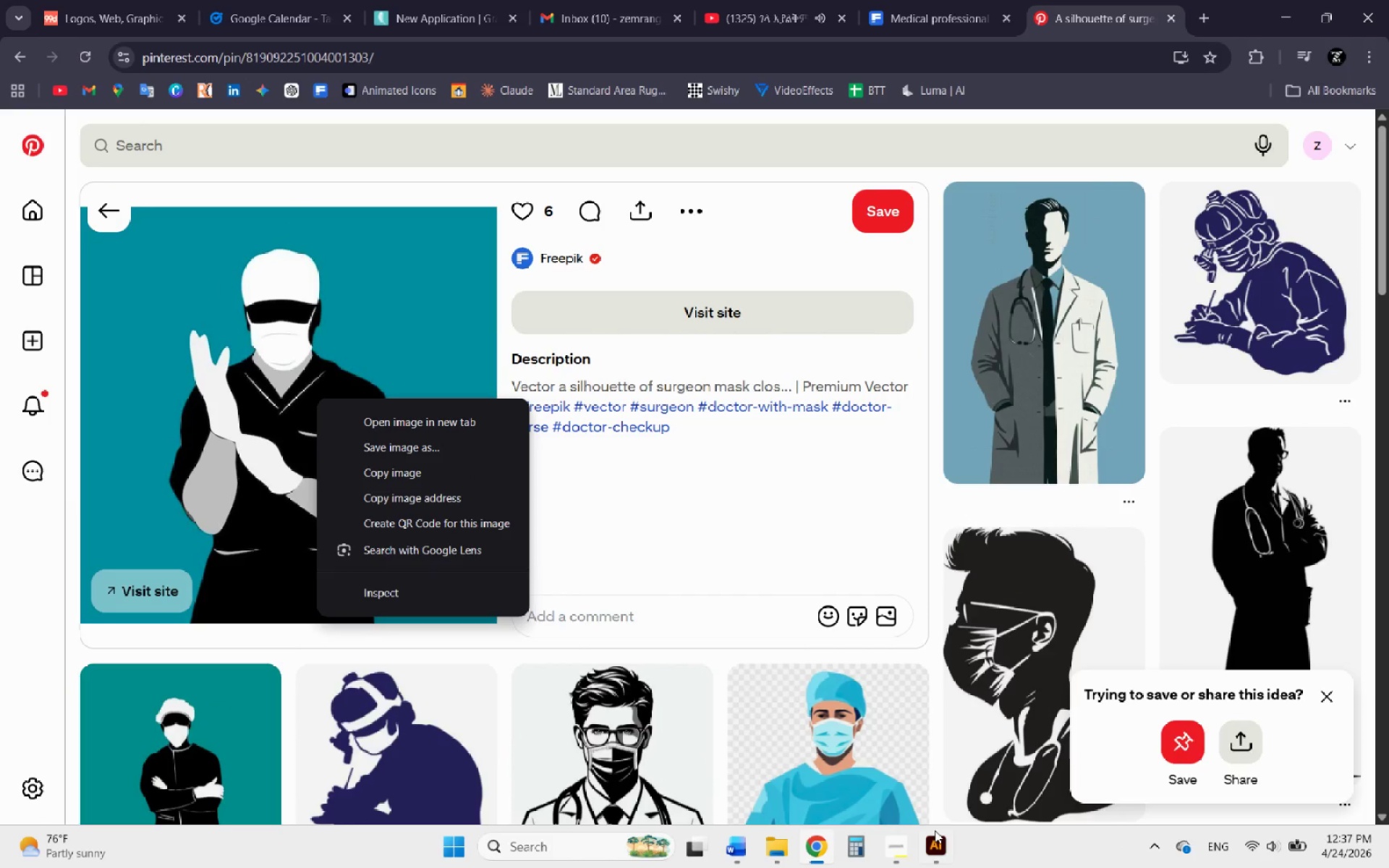 
left_click([930, 843])
 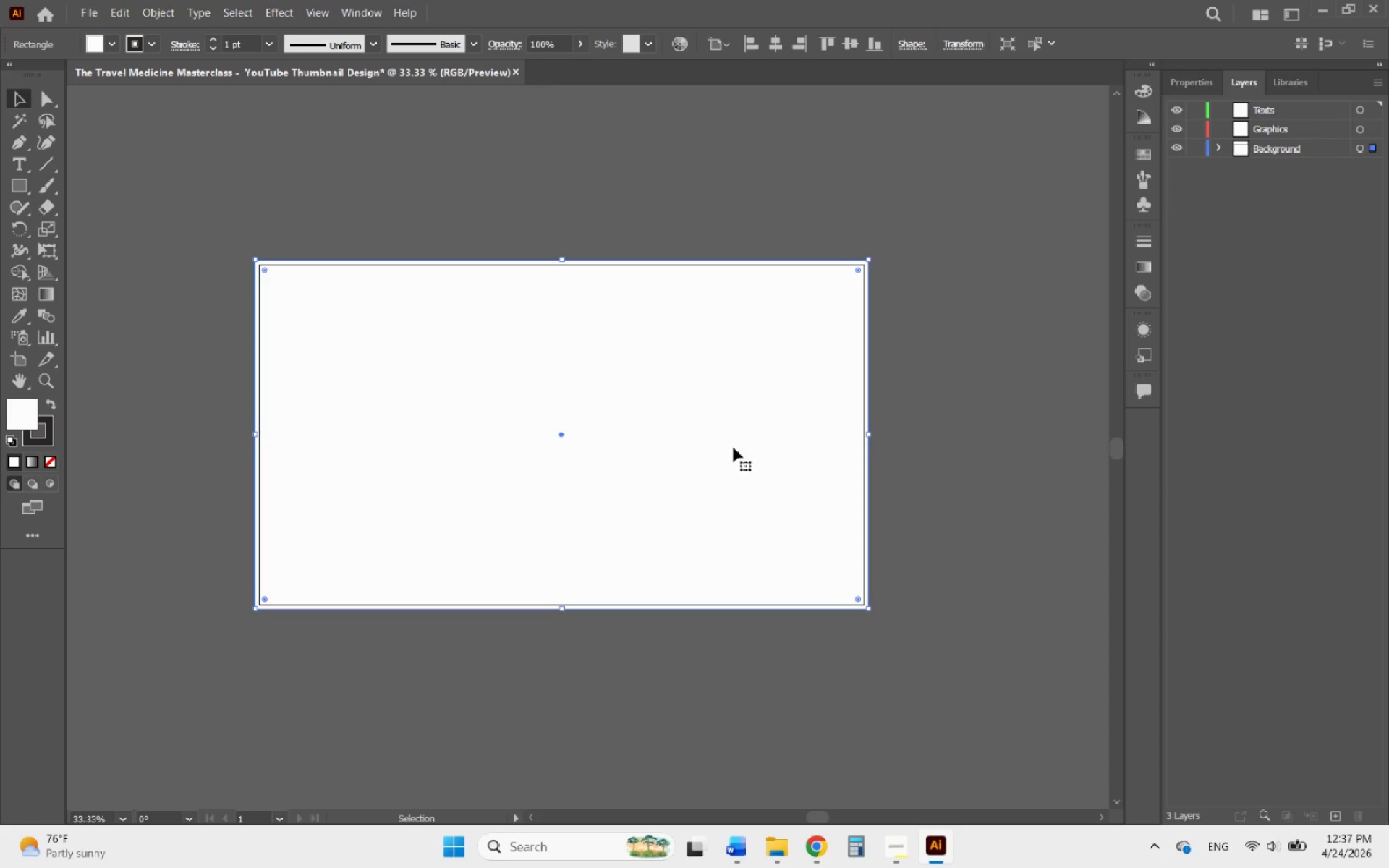 
hold_key(key=AltLeft, duration=0.34)
scroll: coordinate [696, 441], scroll_direction: down, amount: 3.0
 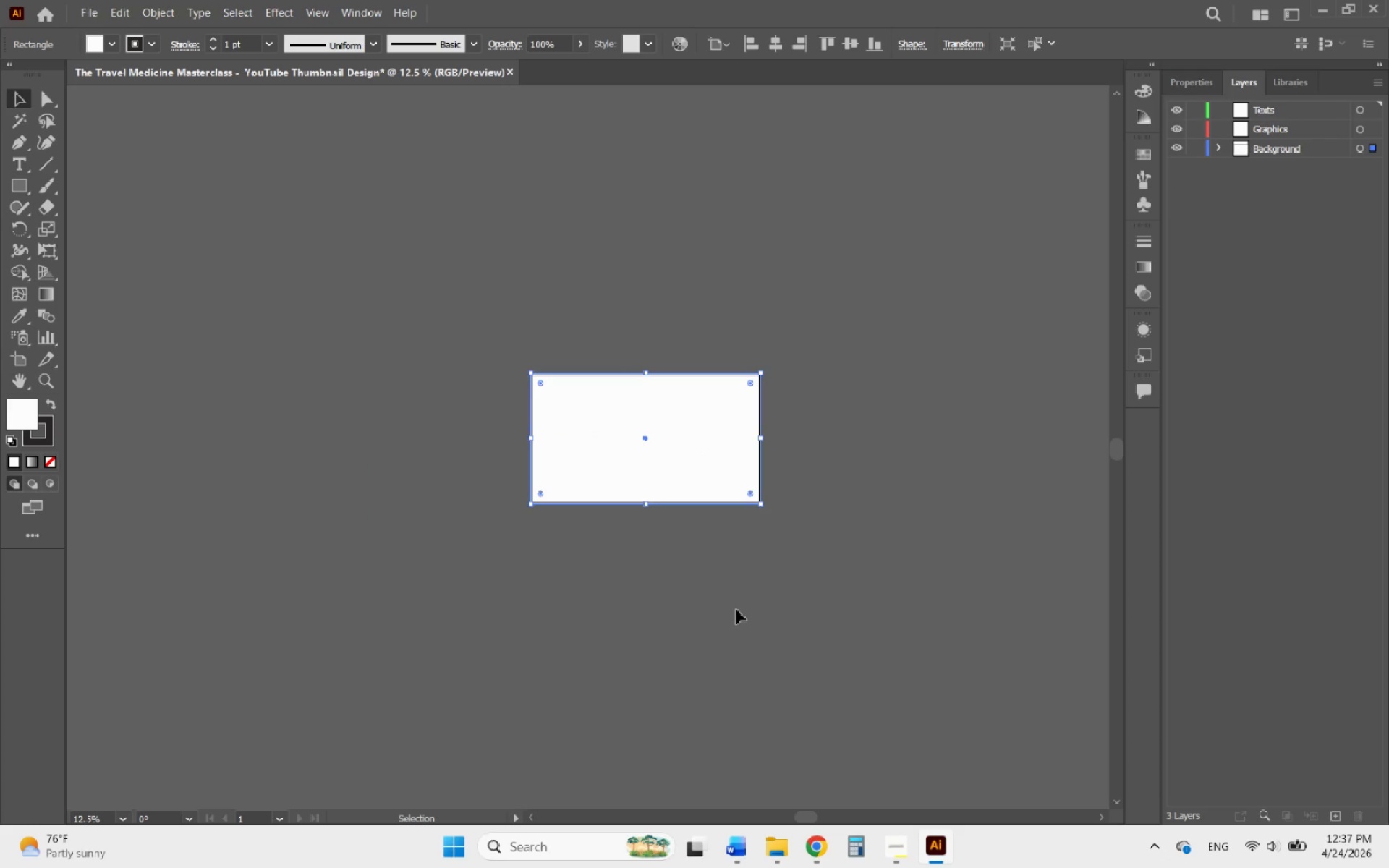 
left_click([736, 610])
 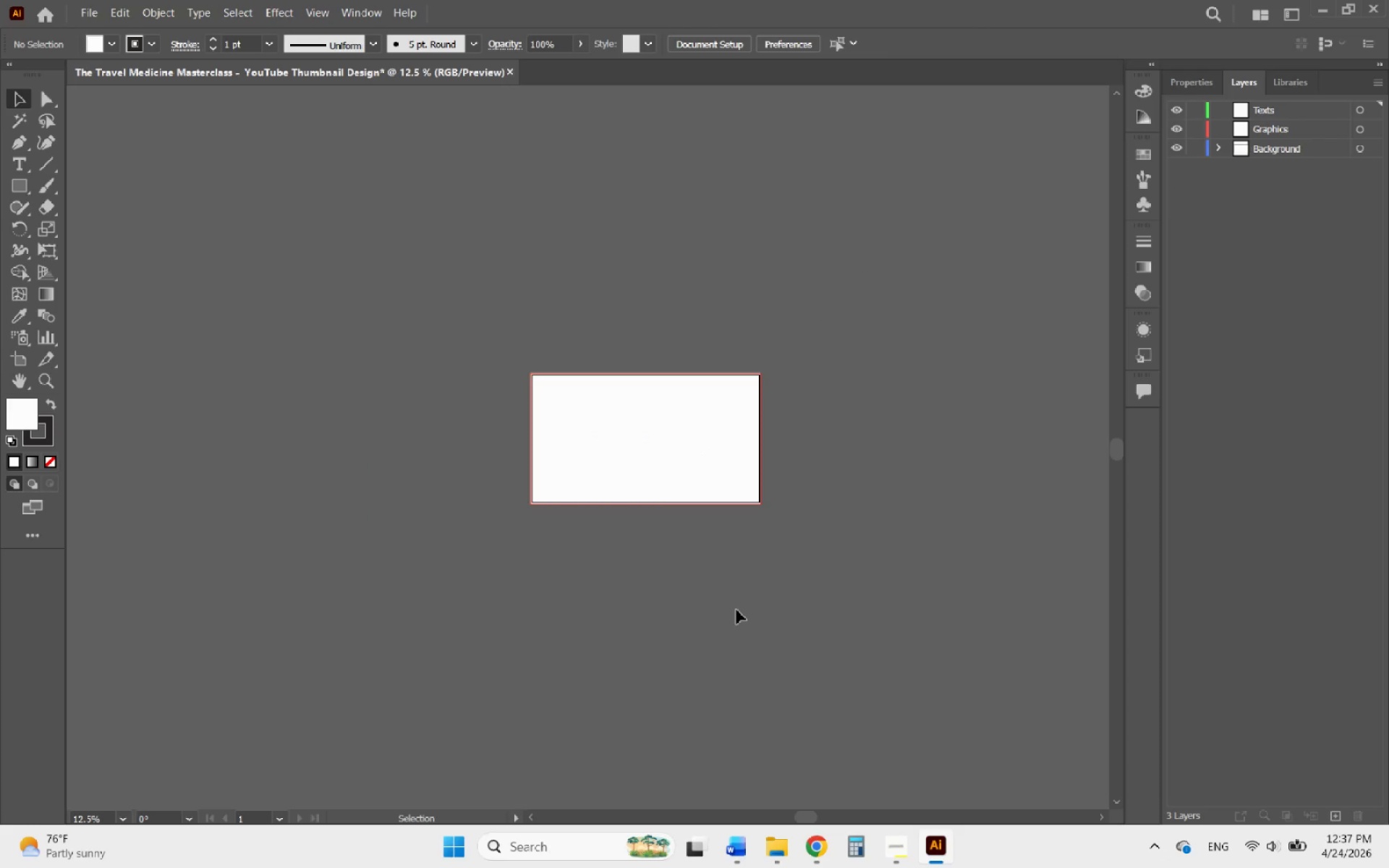 
key(Control+V)
 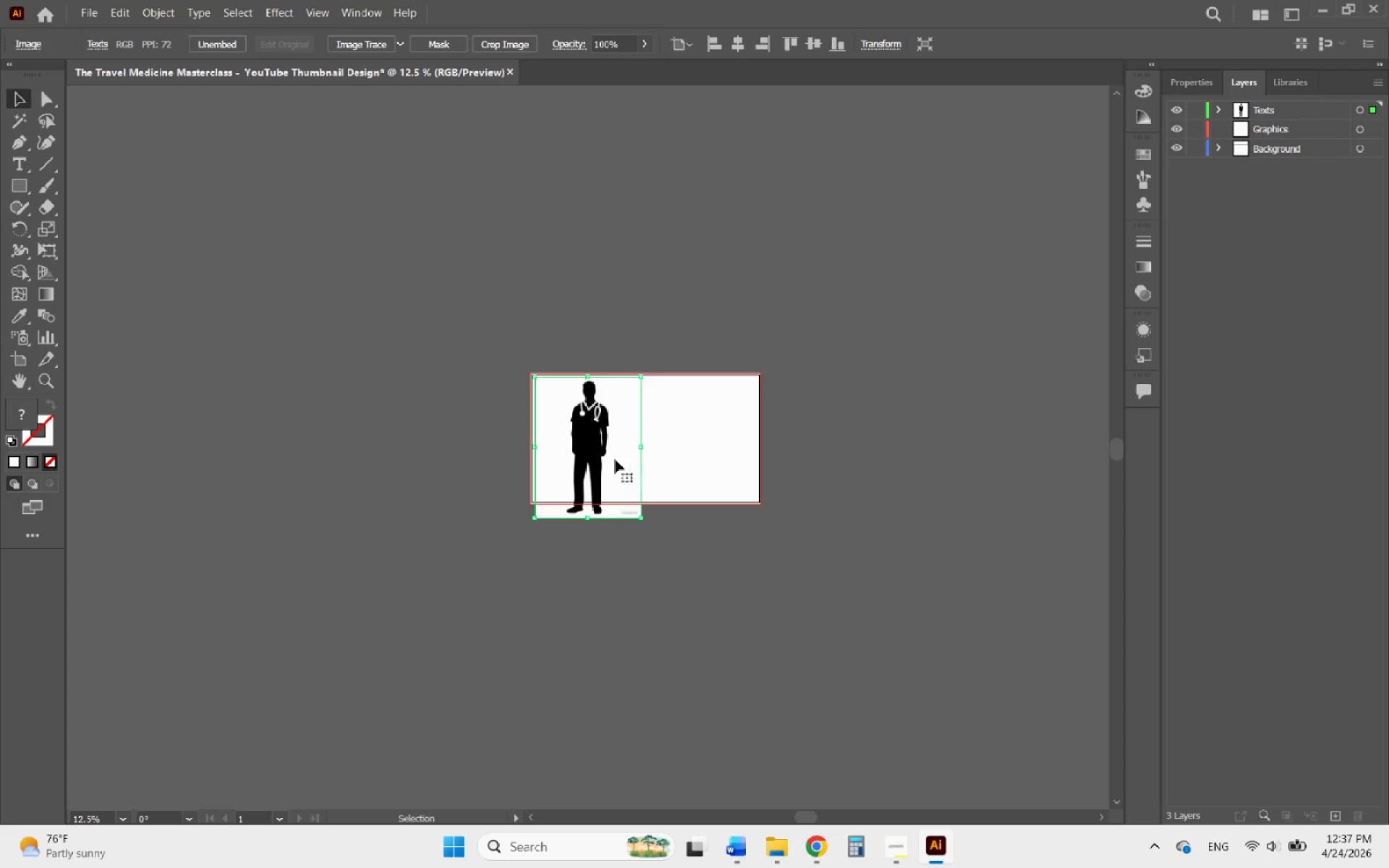 
left_click_drag(start_coordinate=[604, 452], to_coordinate=[420, 425])
 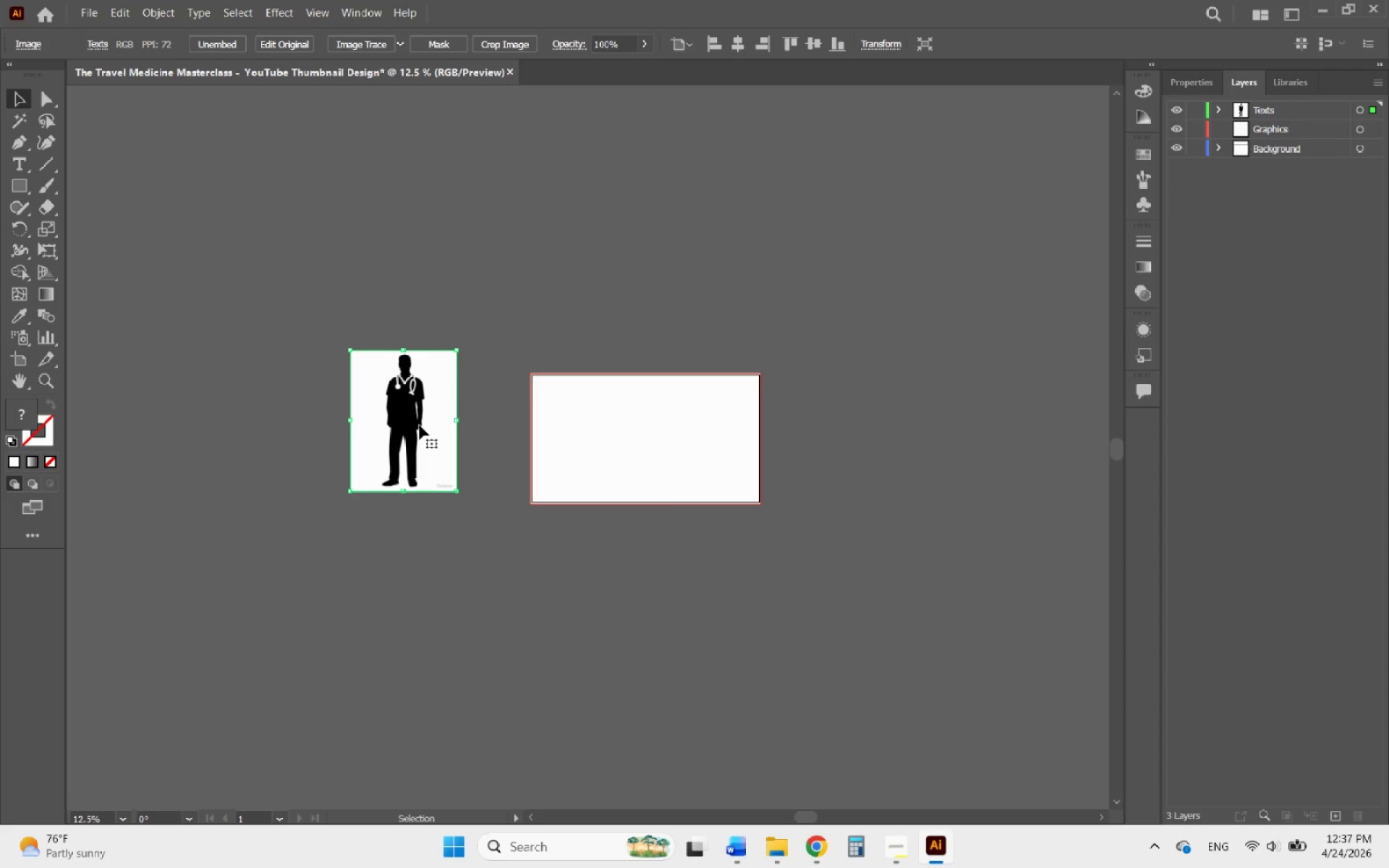 
left_click_drag(start_coordinate=[420, 425], to_coordinate=[382, 436])
 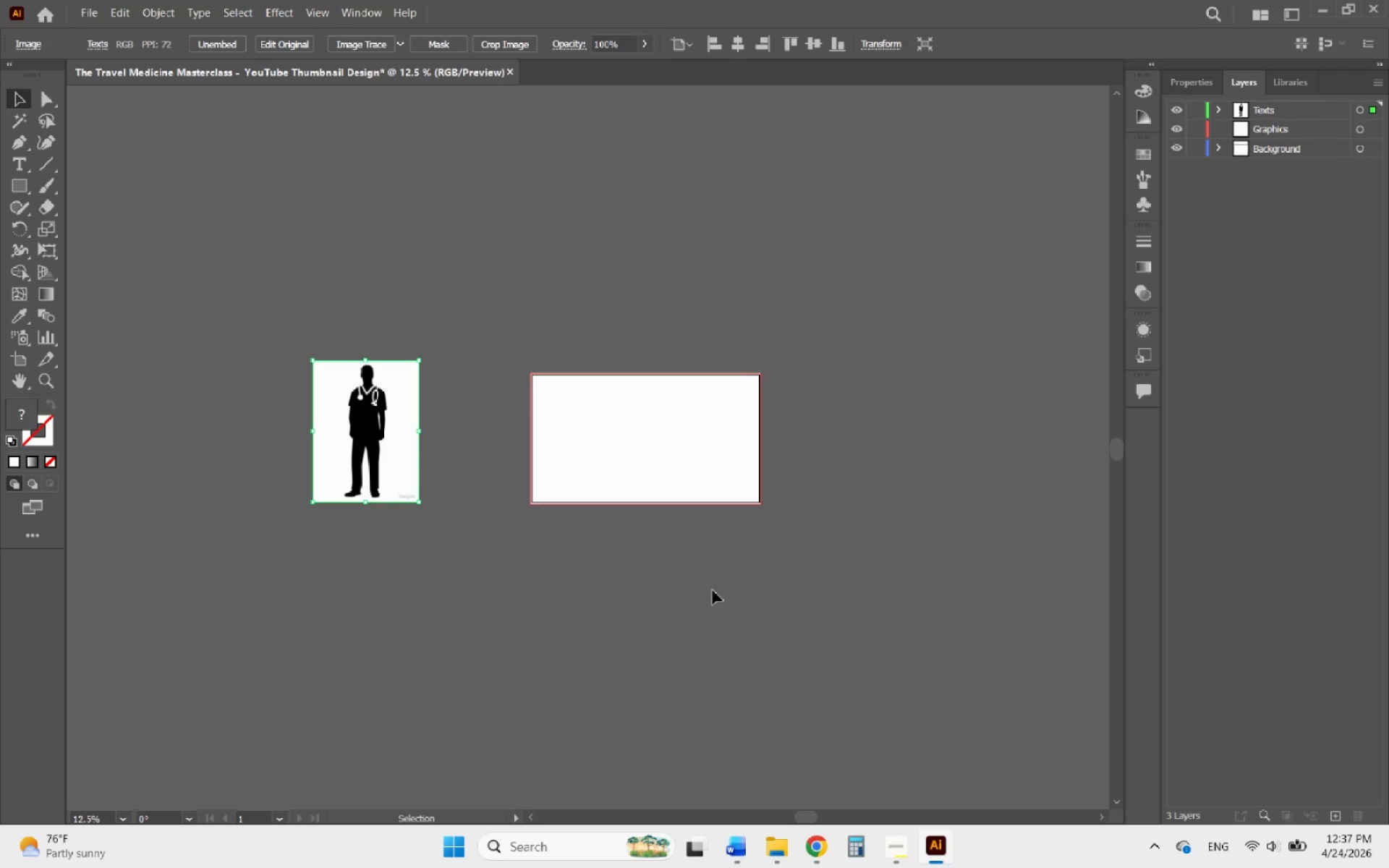 
left_click([717, 596])
 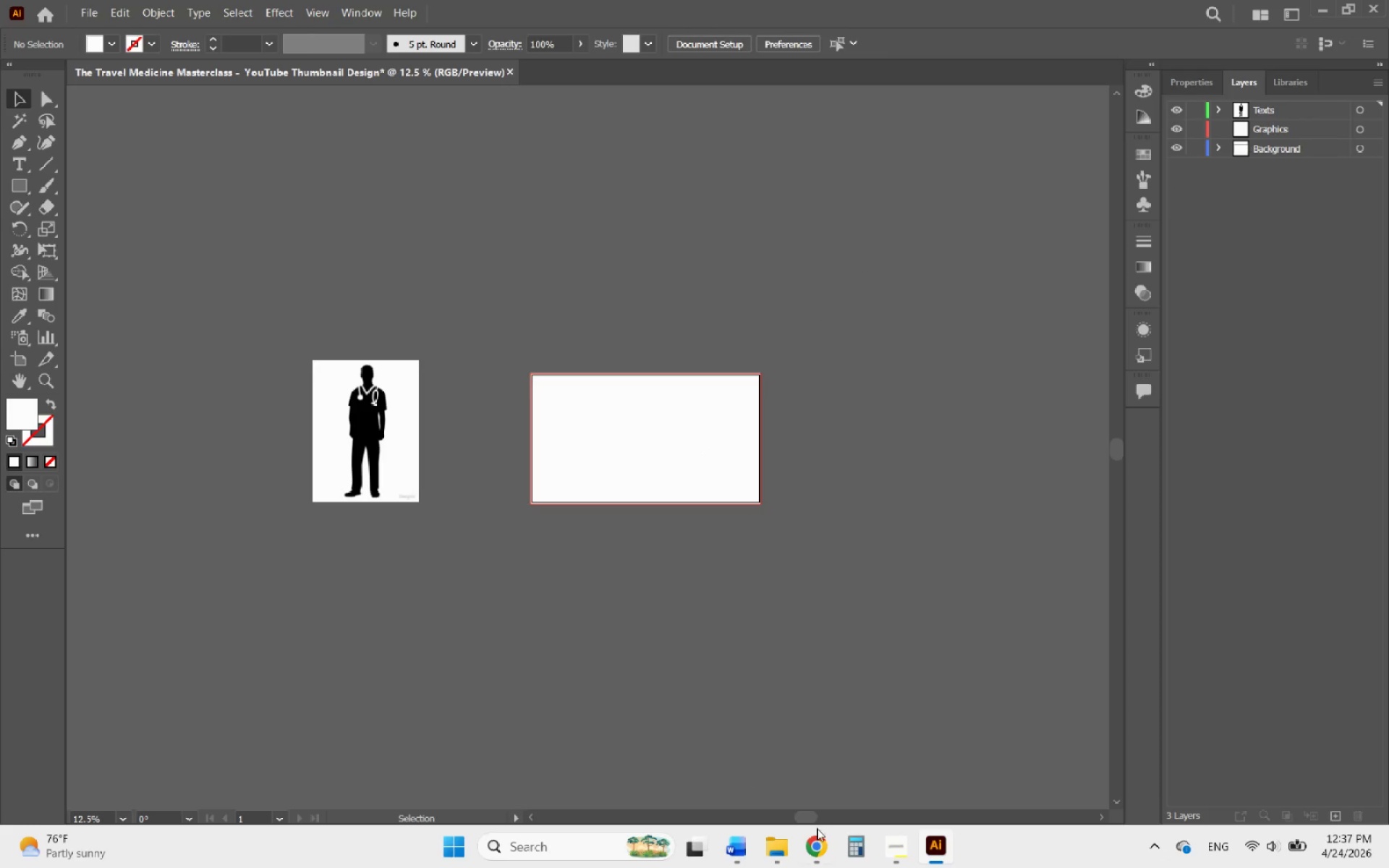 
mouse_move([810, 821])
 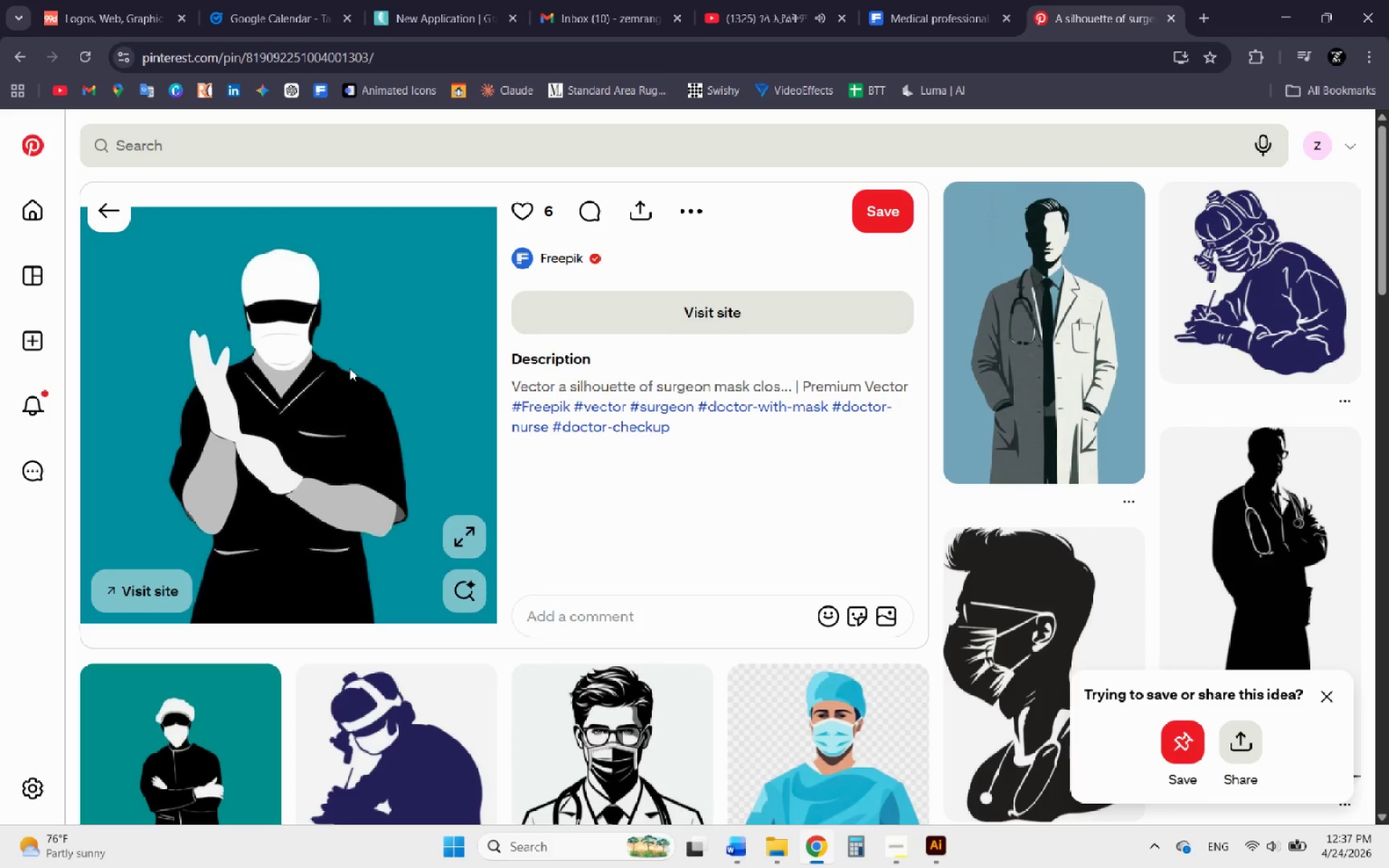 
scroll: coordinate [349, 368], scroll_direction: down, amount: 1.0
 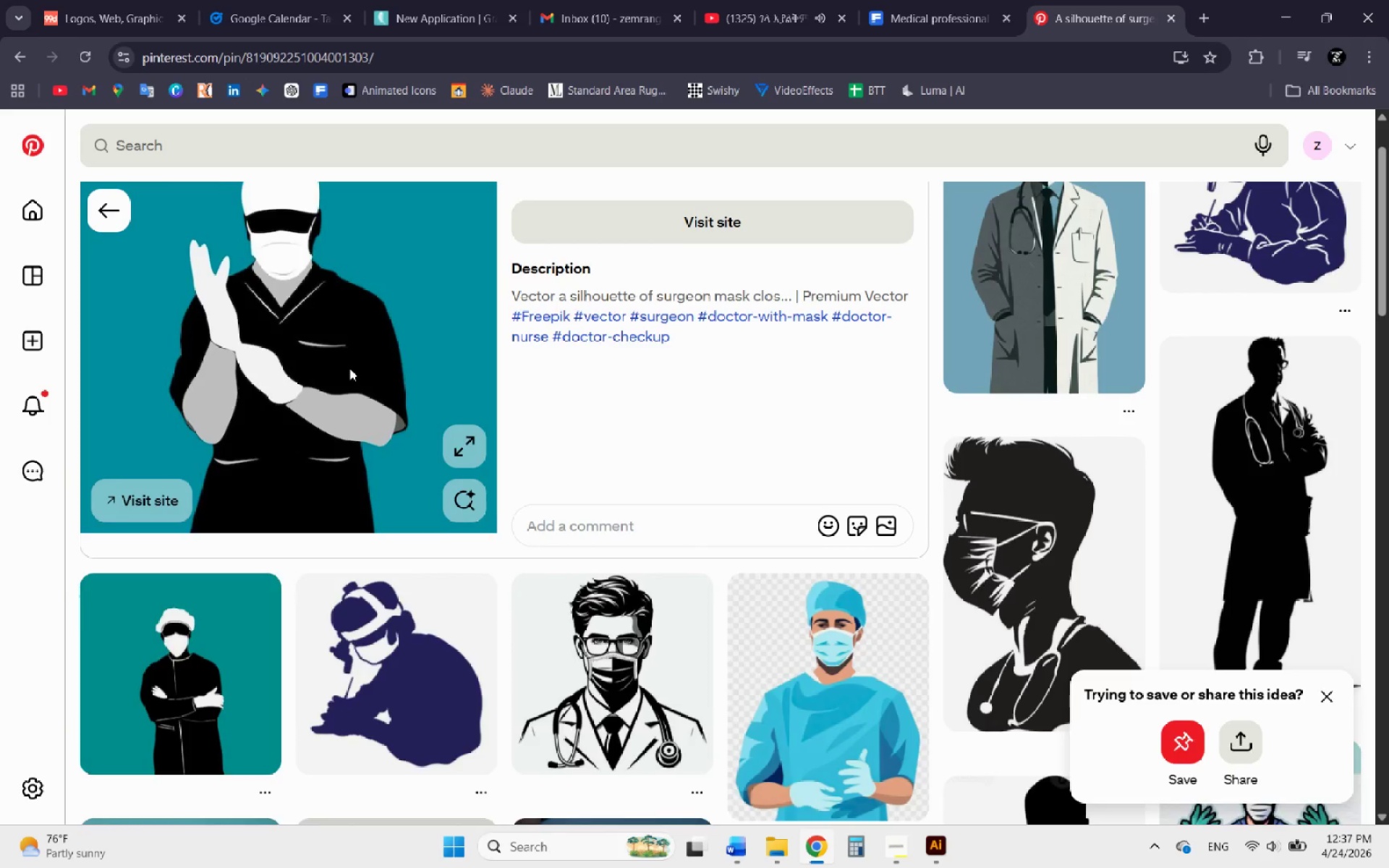 
scroll: coordinate [349, 368], scroll_direction: up, amount: 3.0
 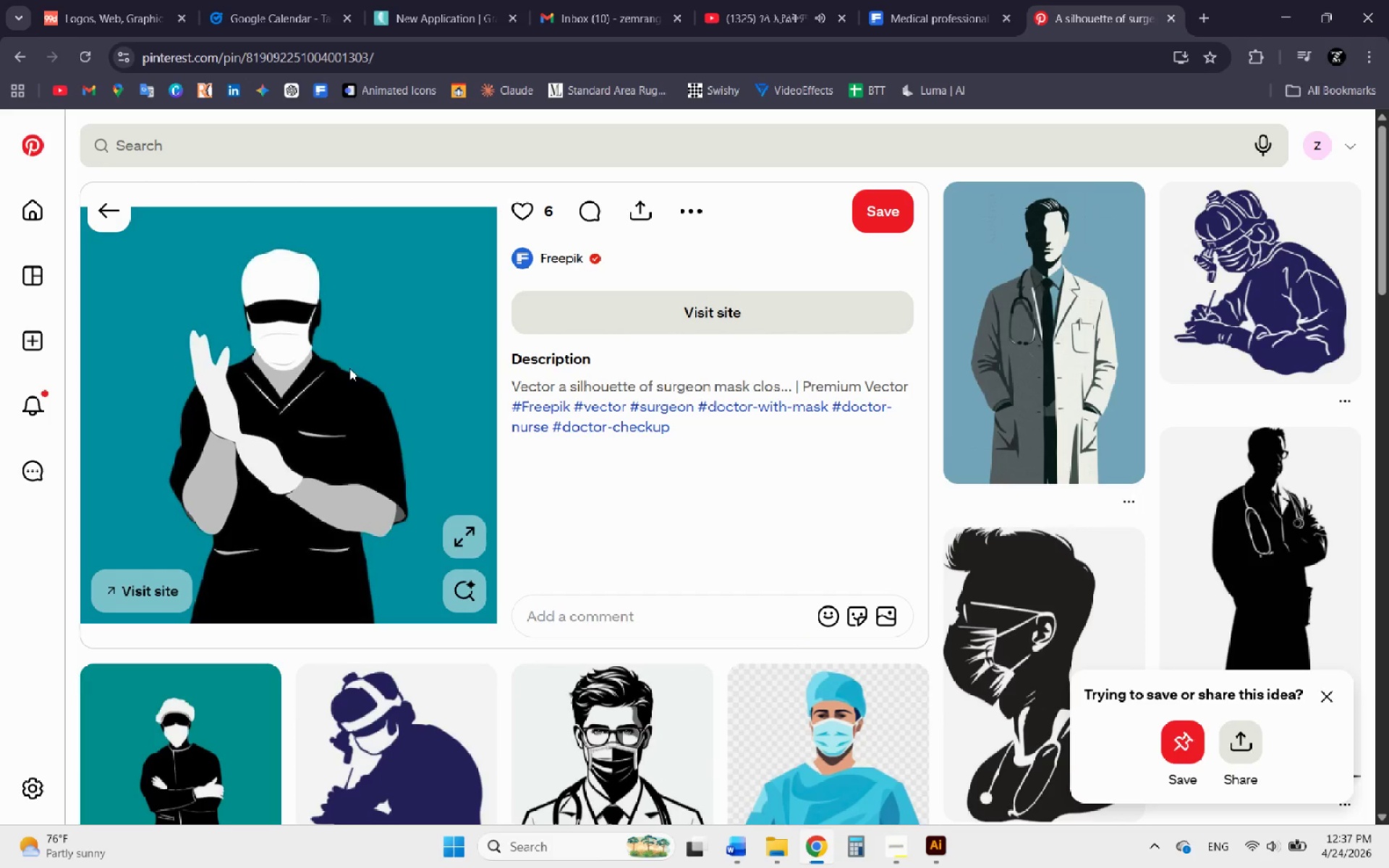 
right_click([349, 368])
 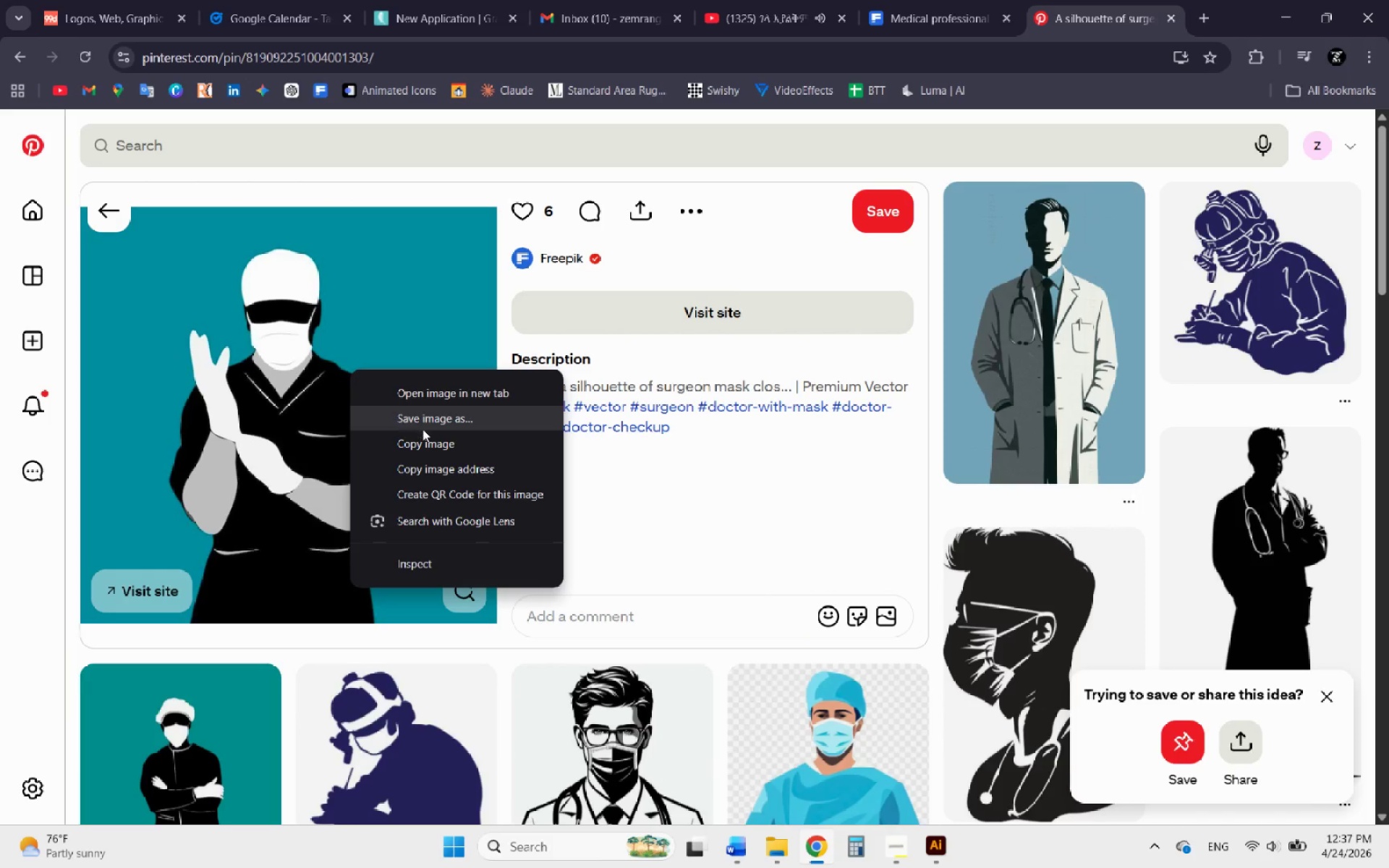 
left_click([433, 443])
 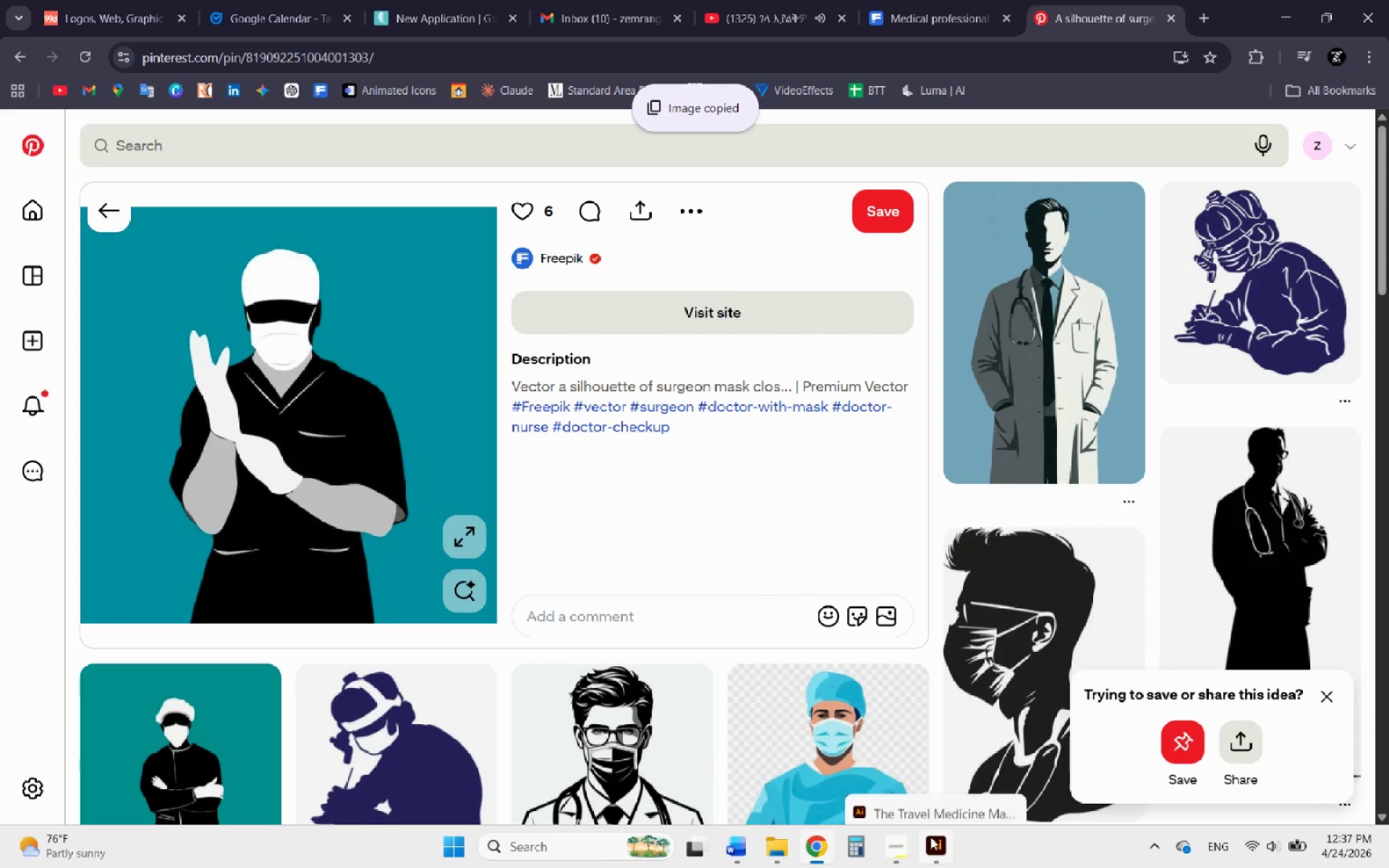 
left_click([930, 837])
 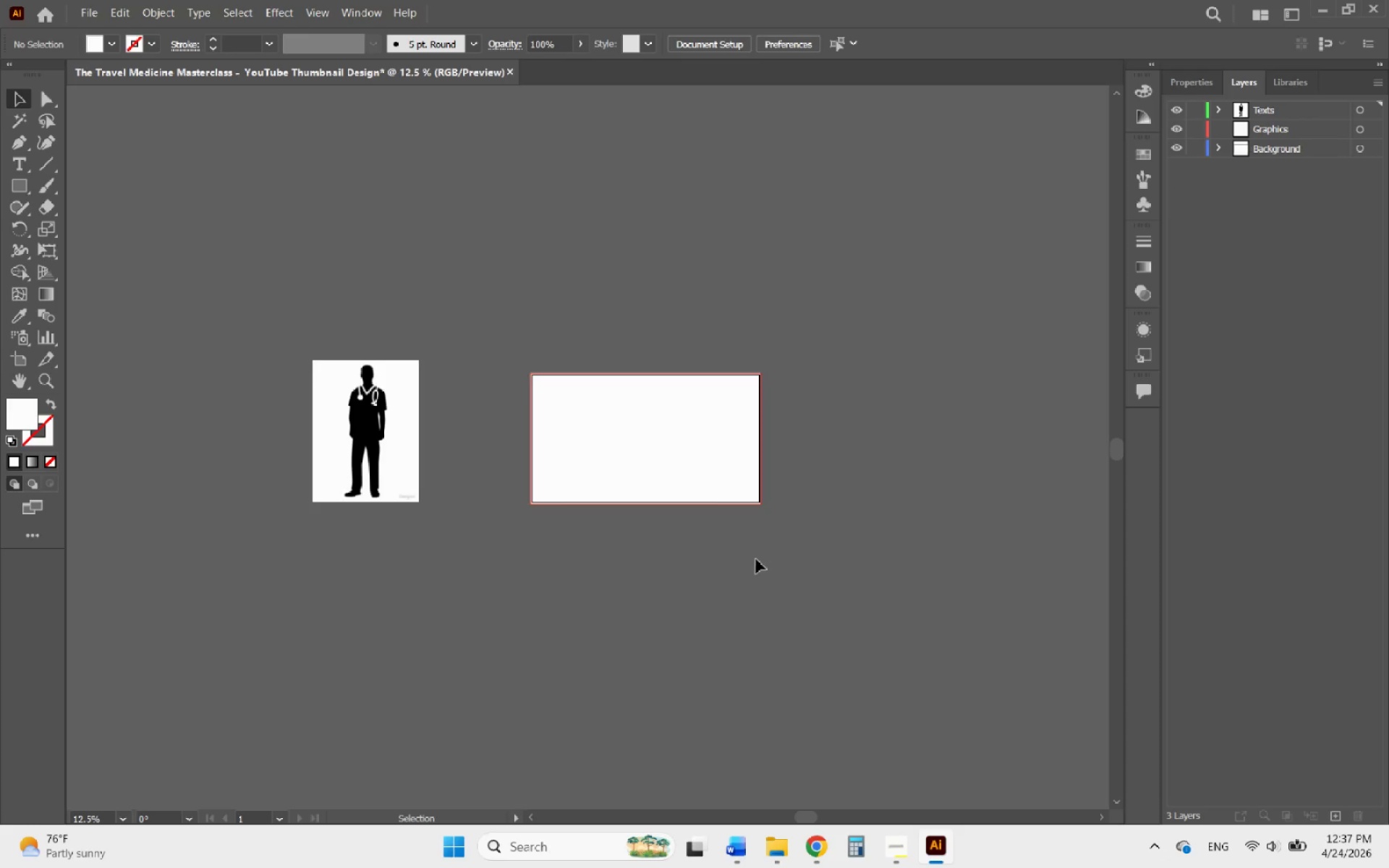 
left_click([785, 595])
 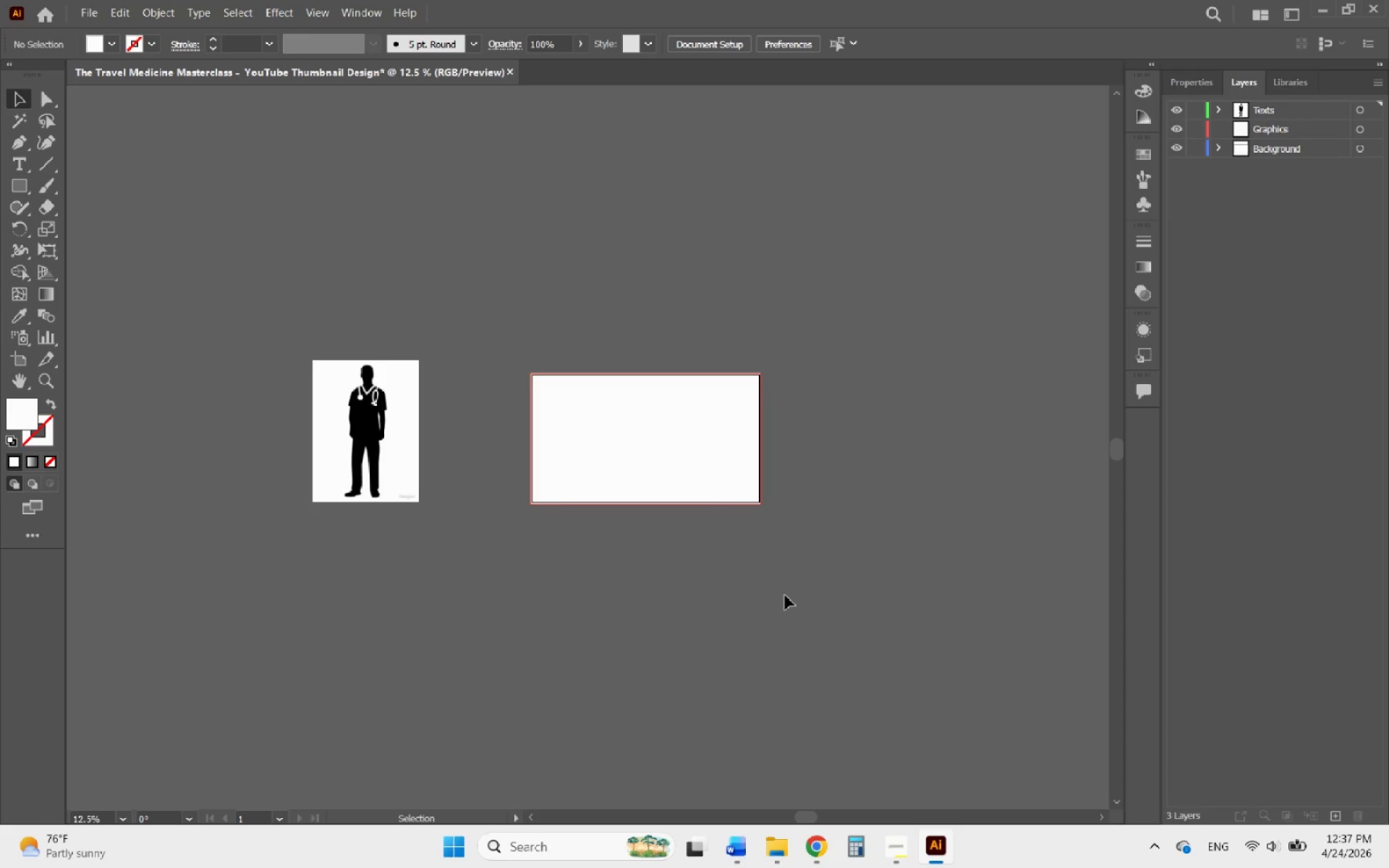 
key(Control+V)
 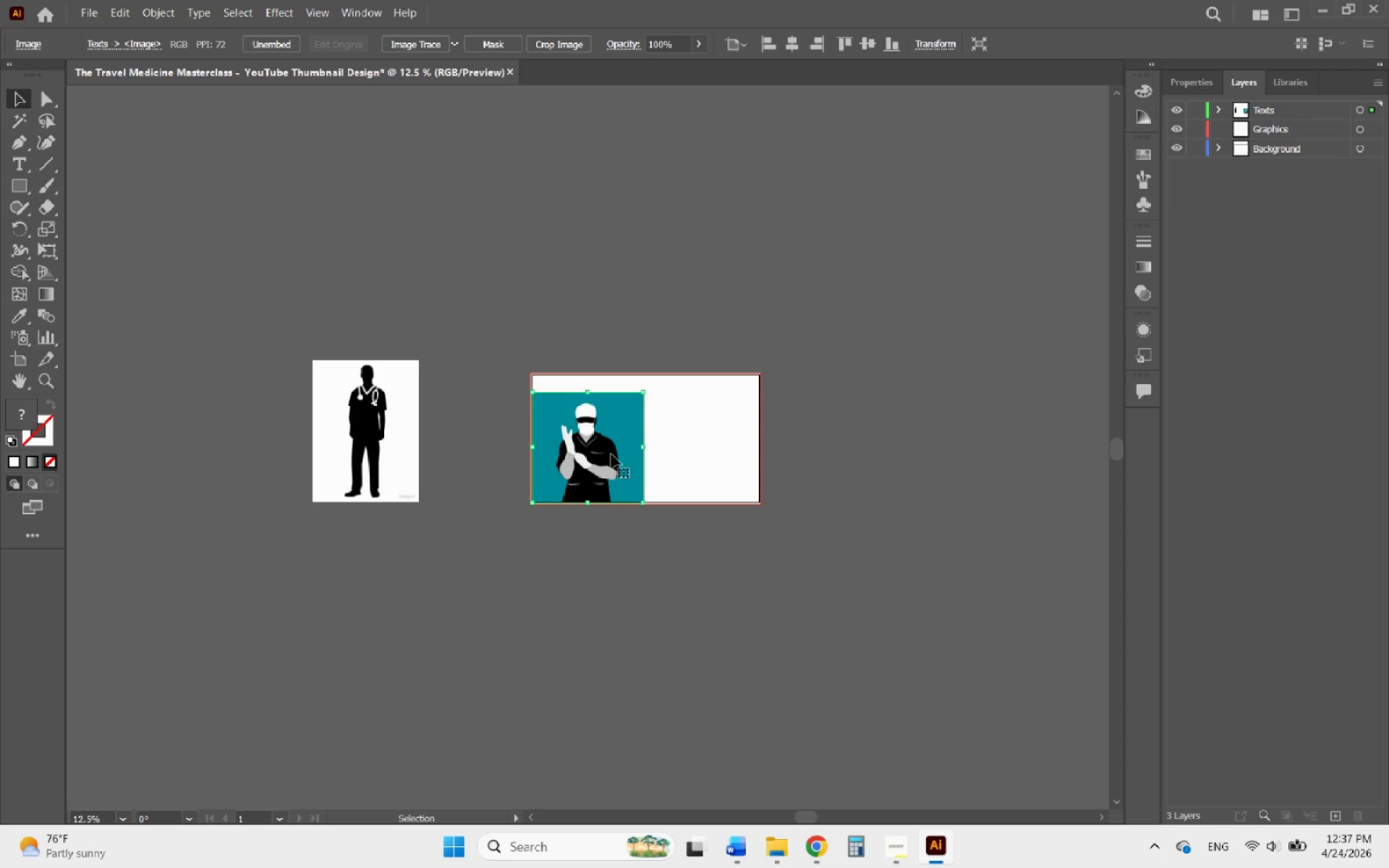 
left_click_drag(start_coordinate=[597, 436], to_coordinate=[474, 420])
 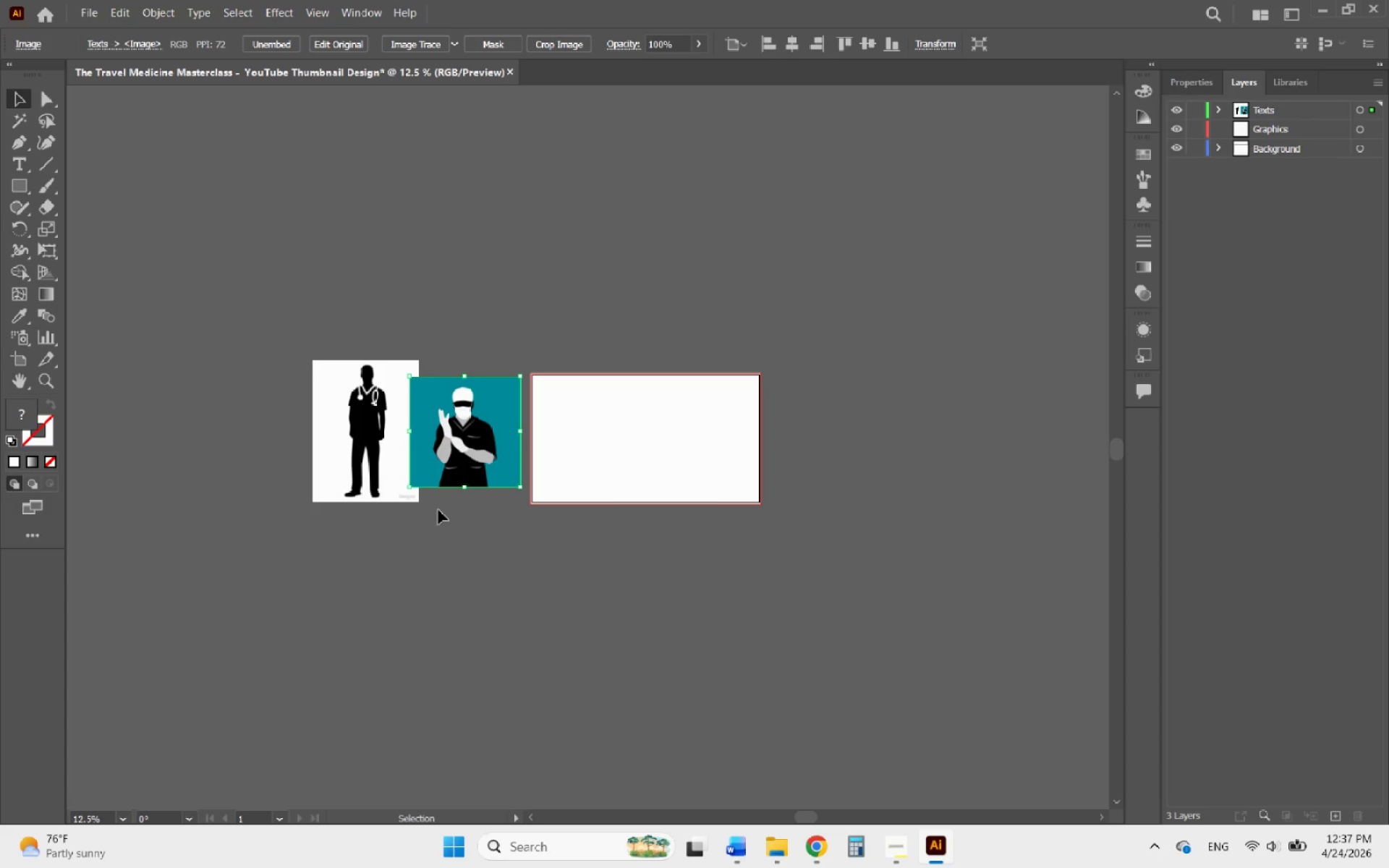 
hold_key(key=AltLeft, duration=2.52)
scroll: coordinate [419, 477], scroll_direction: up, amount: 9.0
 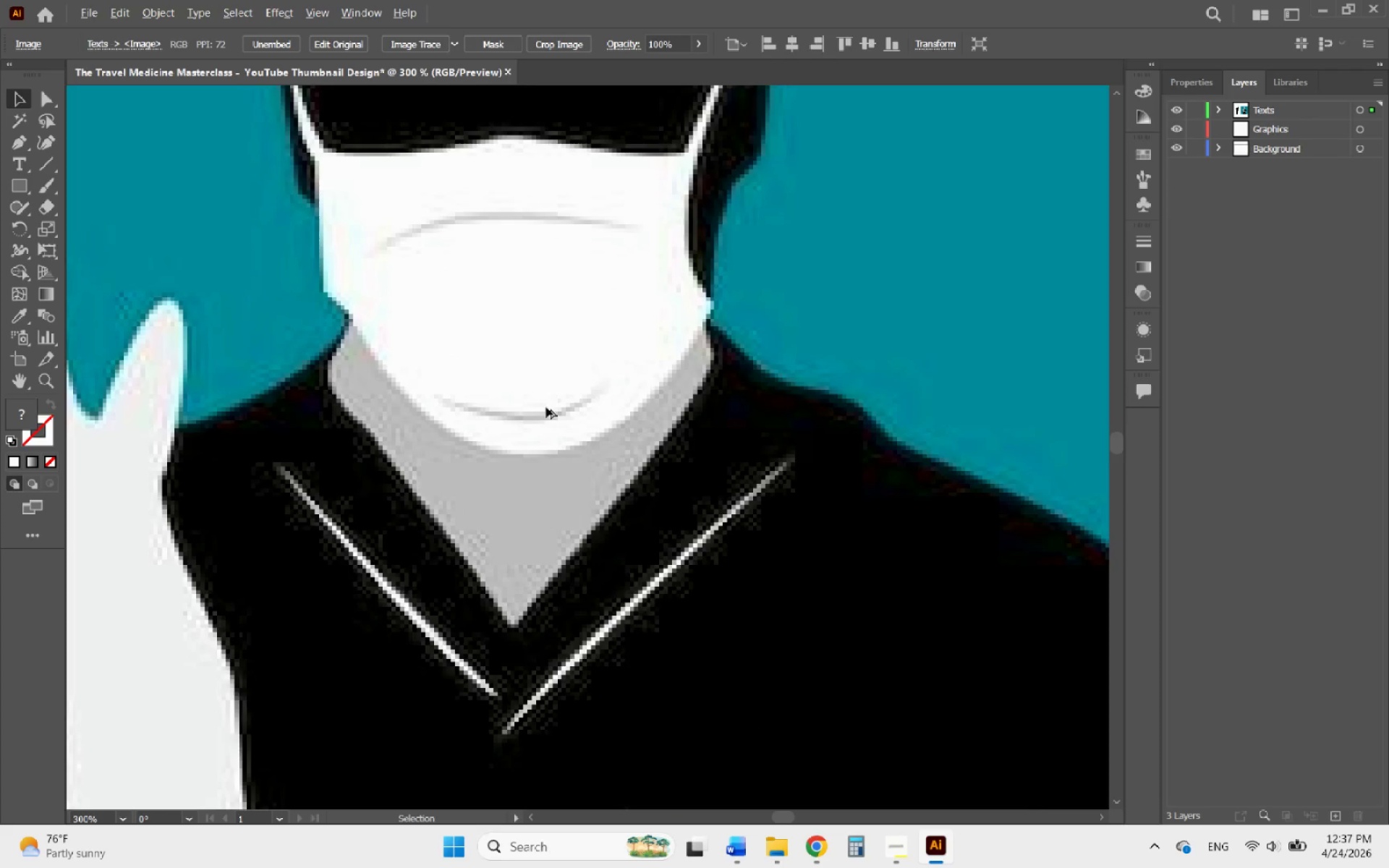 
scroll: coordinate [586, 394], scroll_direction: down, amount: 3.0
 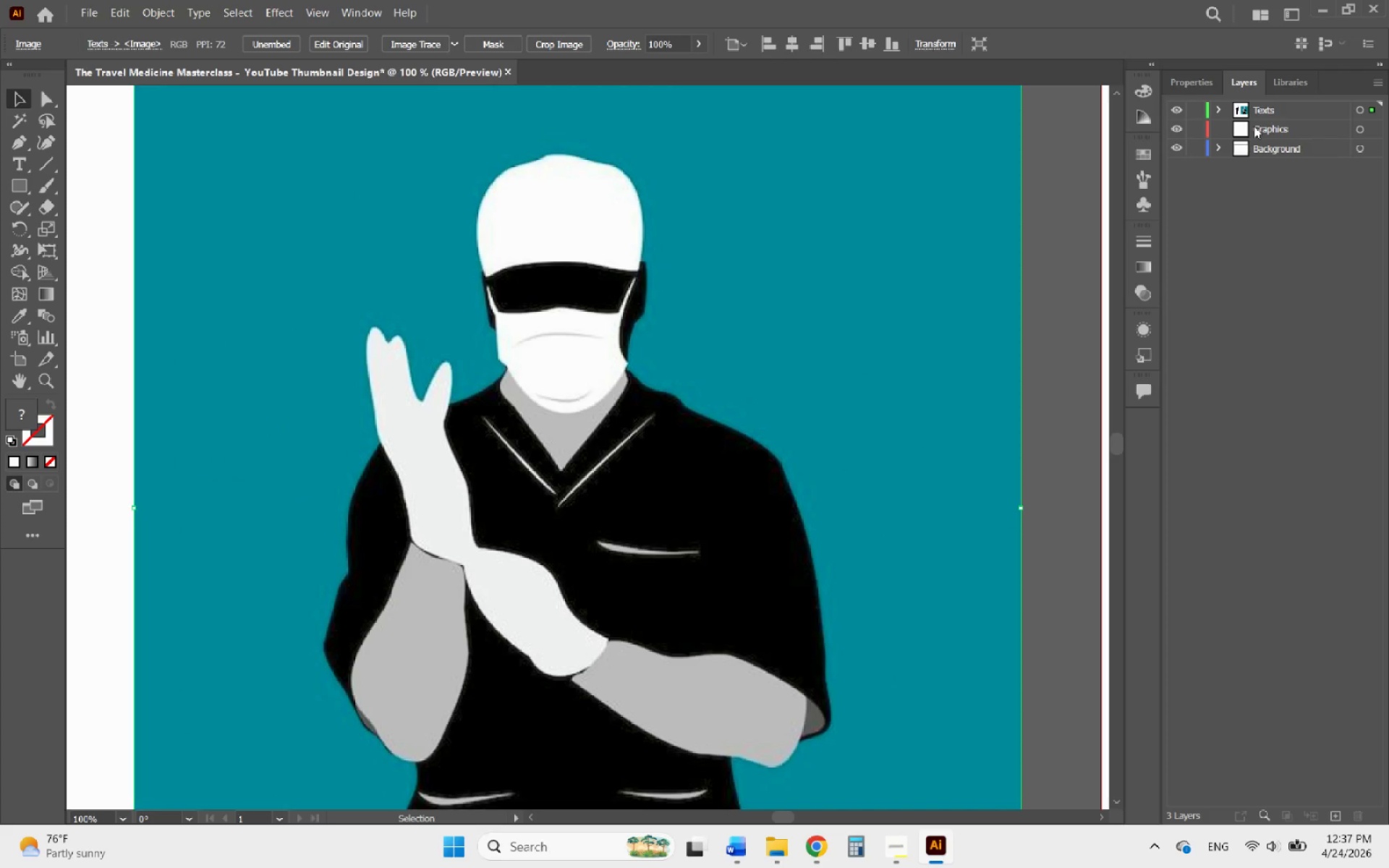 
left_click([1204, 86])
 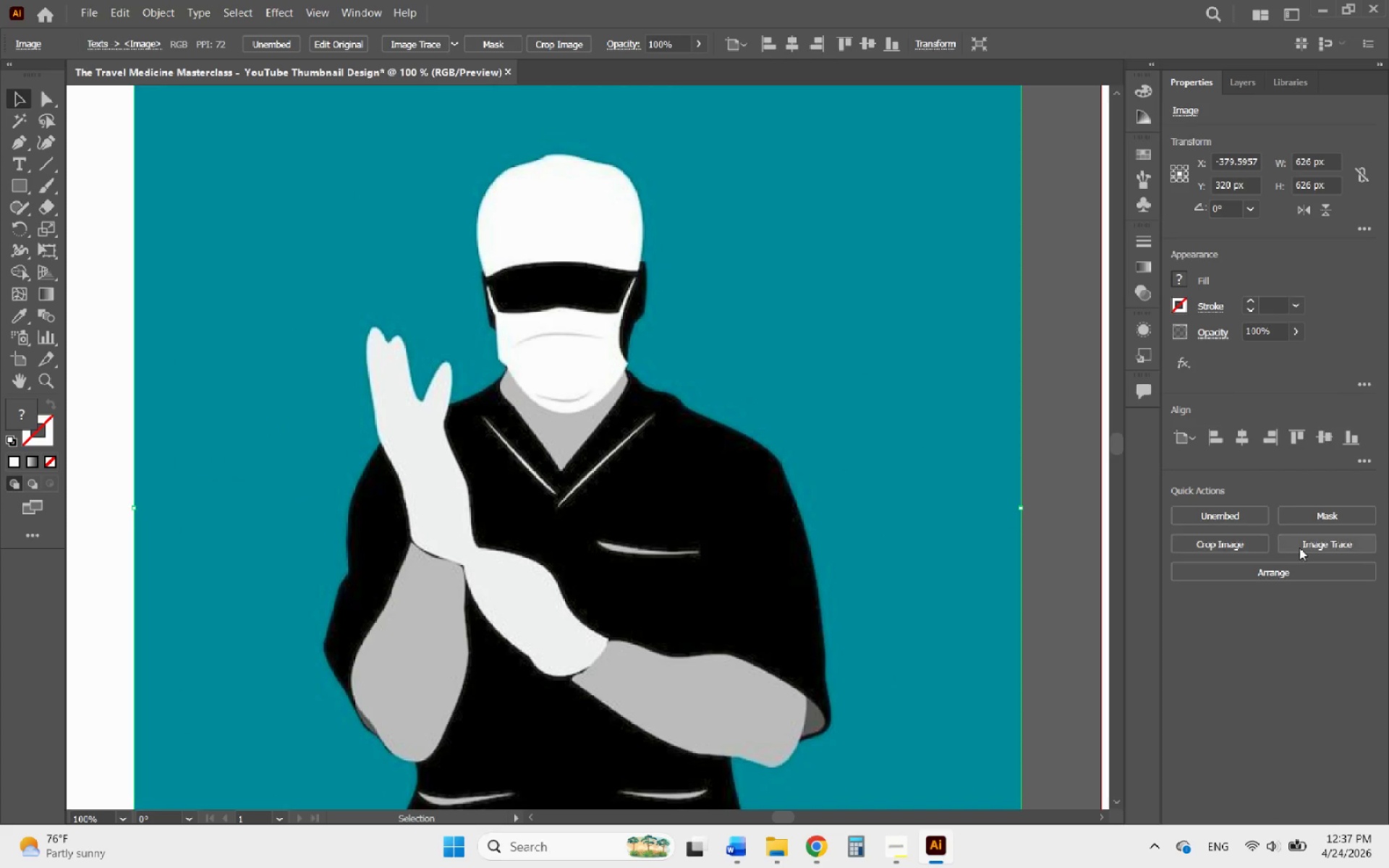 
left_click([1321, 548])
 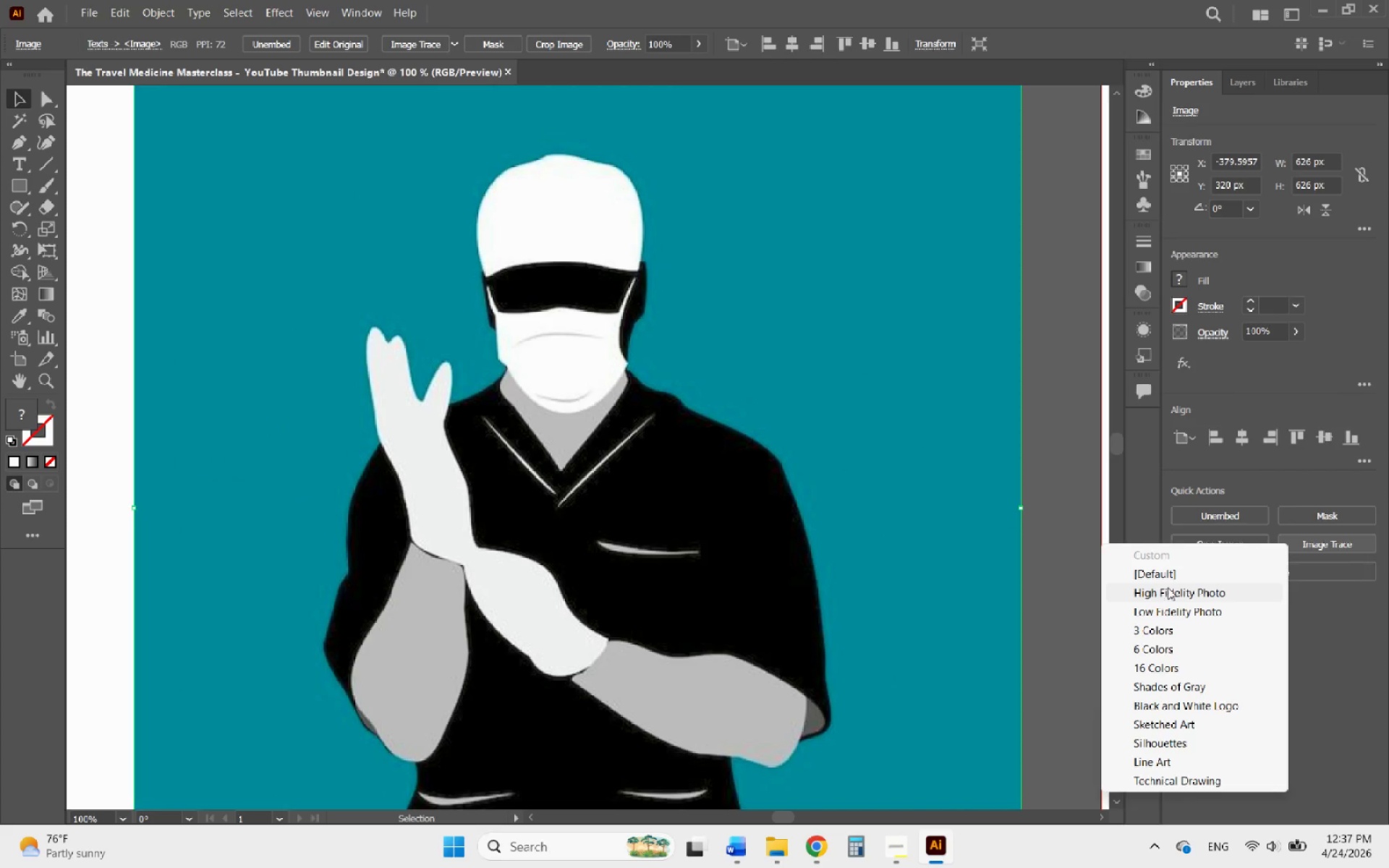 
left_click([1170, 587])
 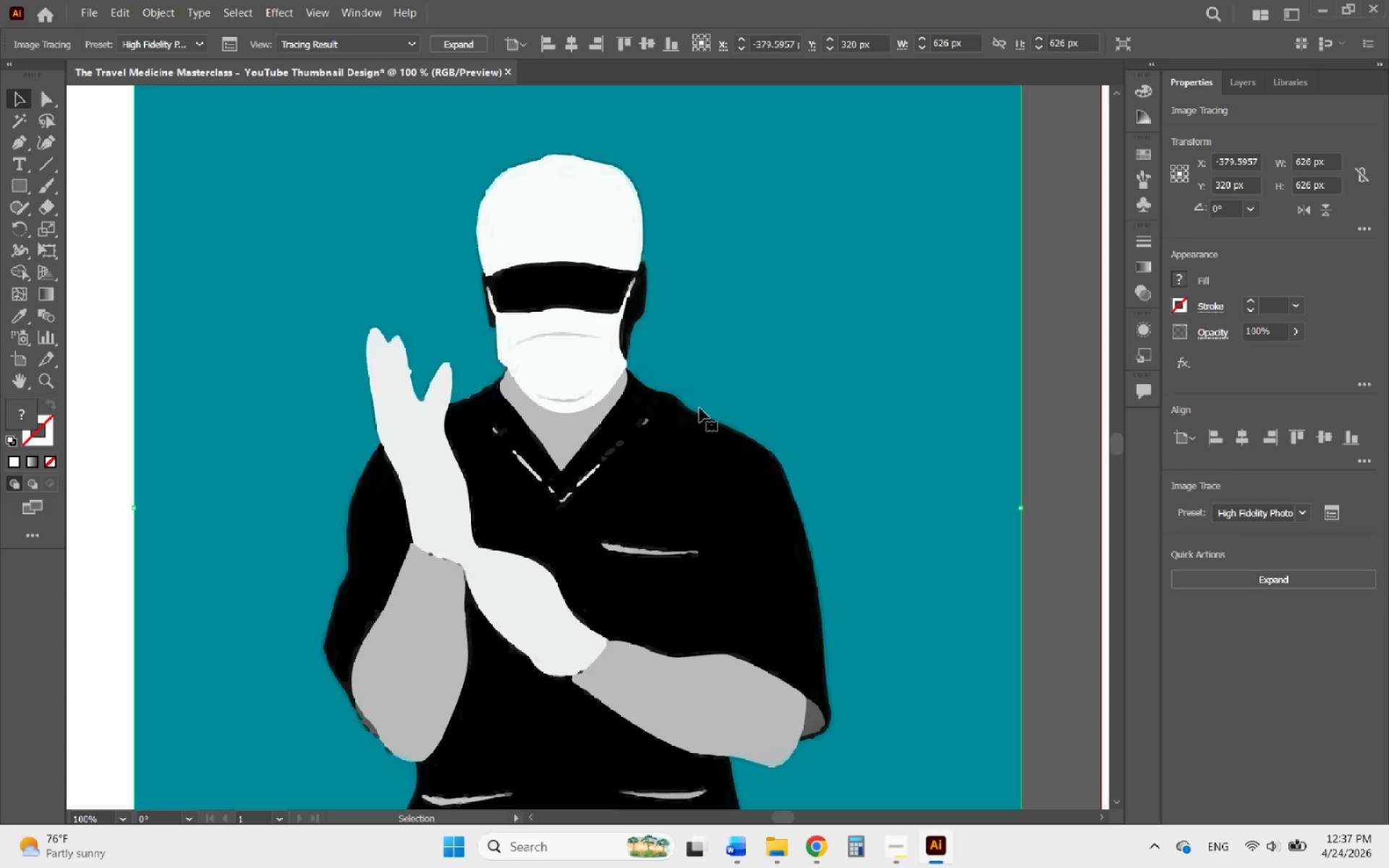 
hold_key(key=AltLeft, duration=2.78)
scroll: coordinate [705, 334], scroll_direction: down, amount: 2.0
 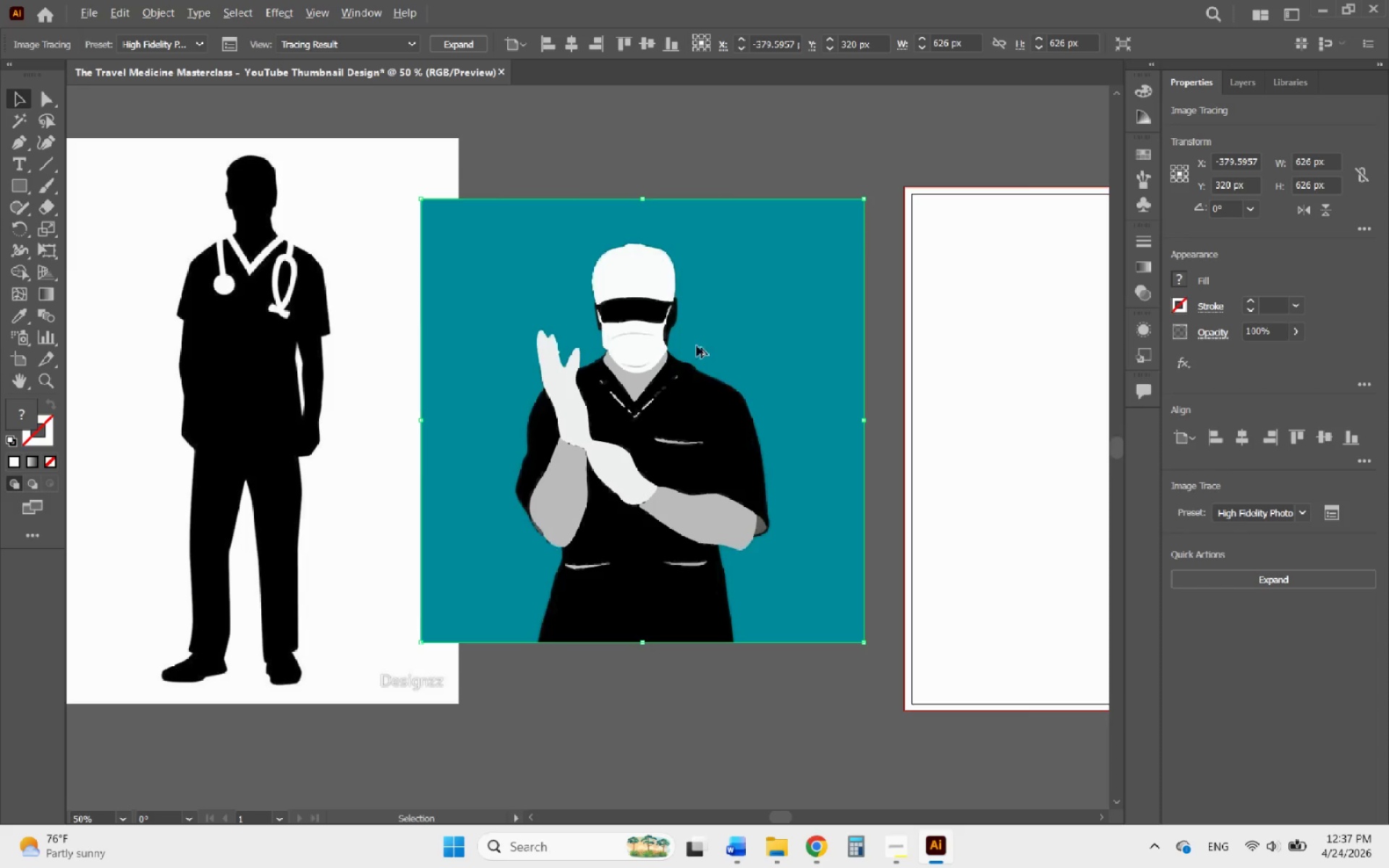 
scroll: coordinate [674, 374], scroll_direction: up, amount: 3.0
 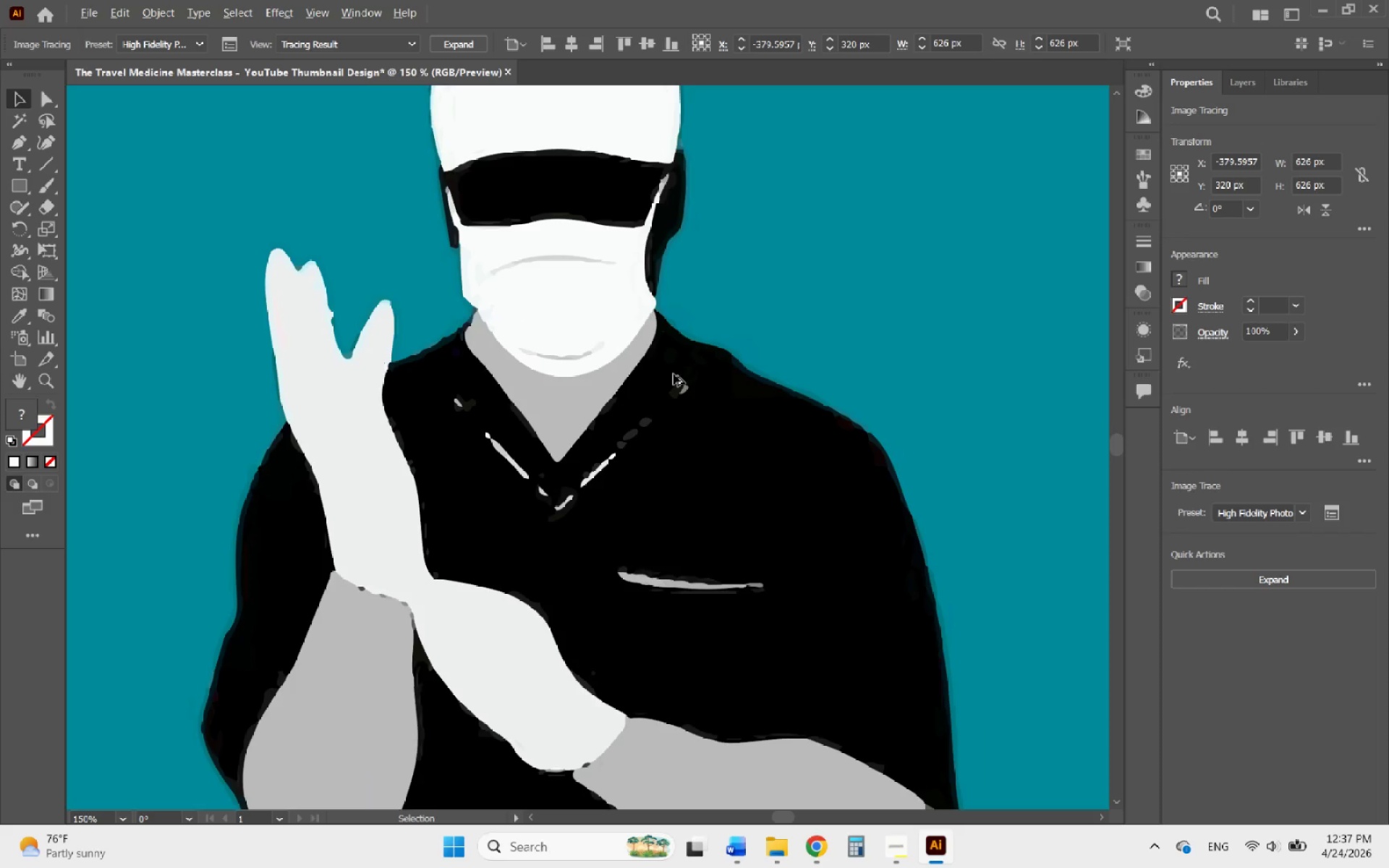 
scroll: coordinate [674, 374], scroll_direction: down, amount: 2.0
 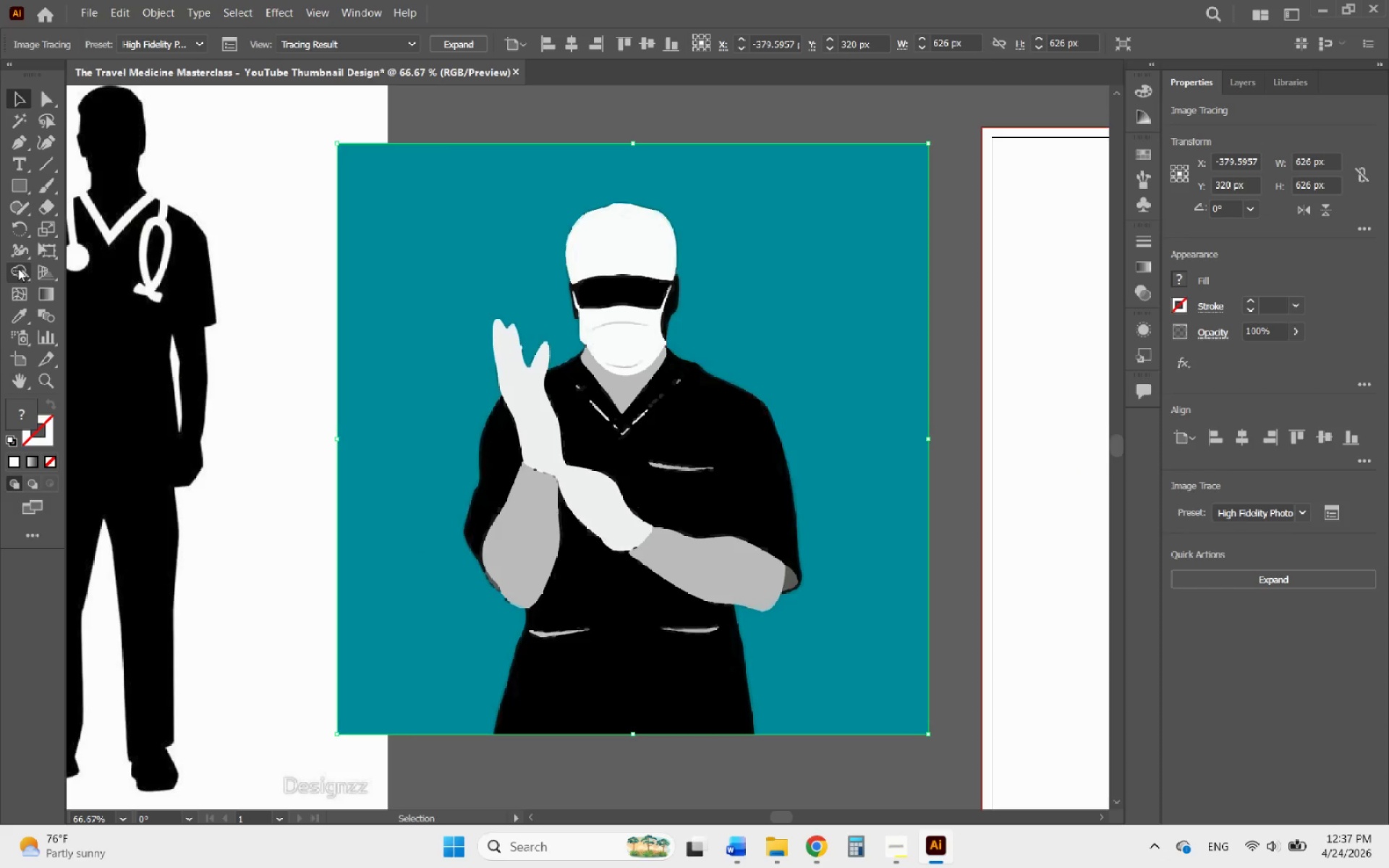 
left_click([18, 268])
 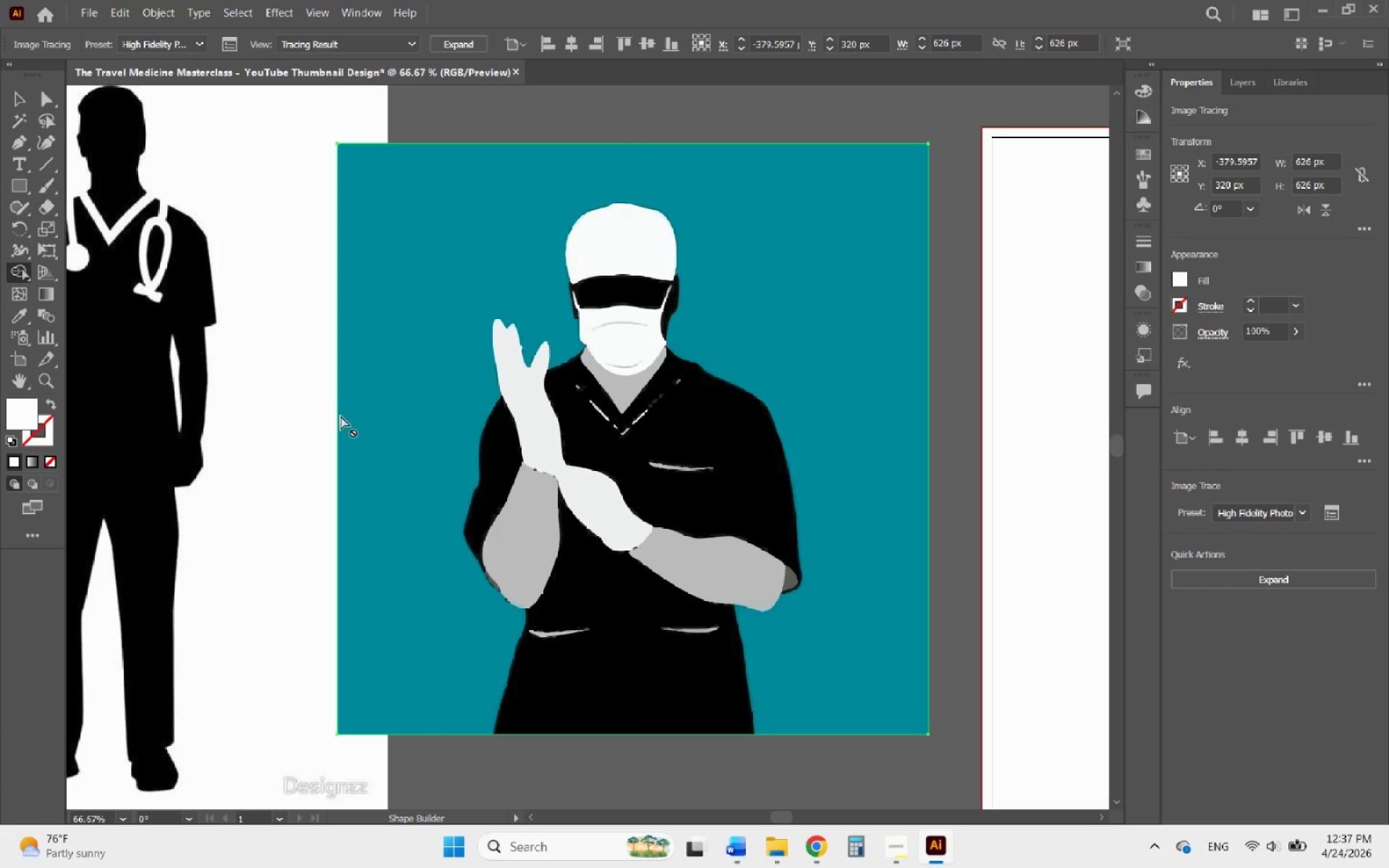 
hold_key(key=AltLeft, duration=0.67)
scroll: coordinate [608, 211], scroll_direction: up, amount: 6.0
 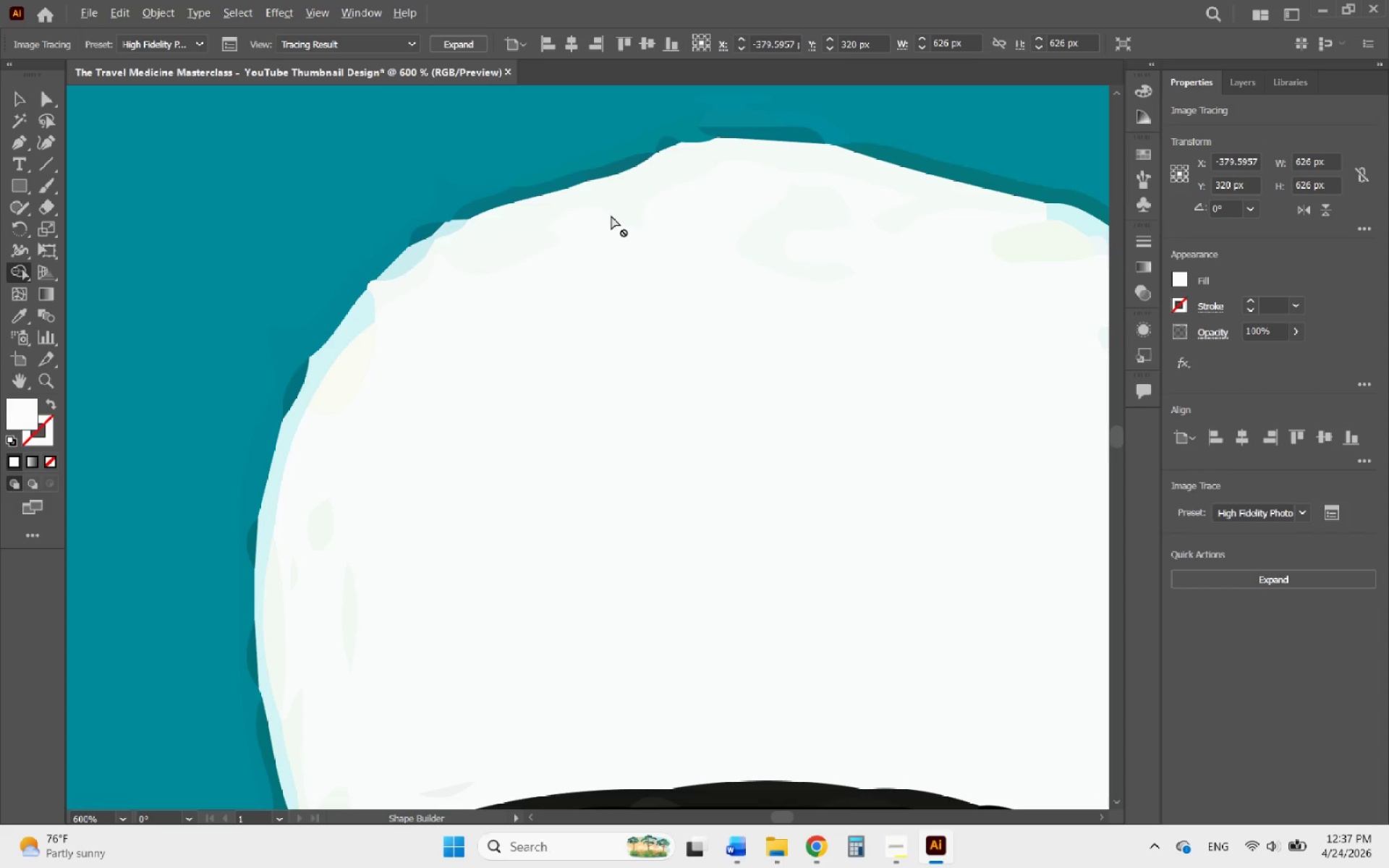 
hold_key(key=AltLeft, duration=0.33)
scroll: coordinate [581, 215], scroll_direction: down, amount: 5.0
 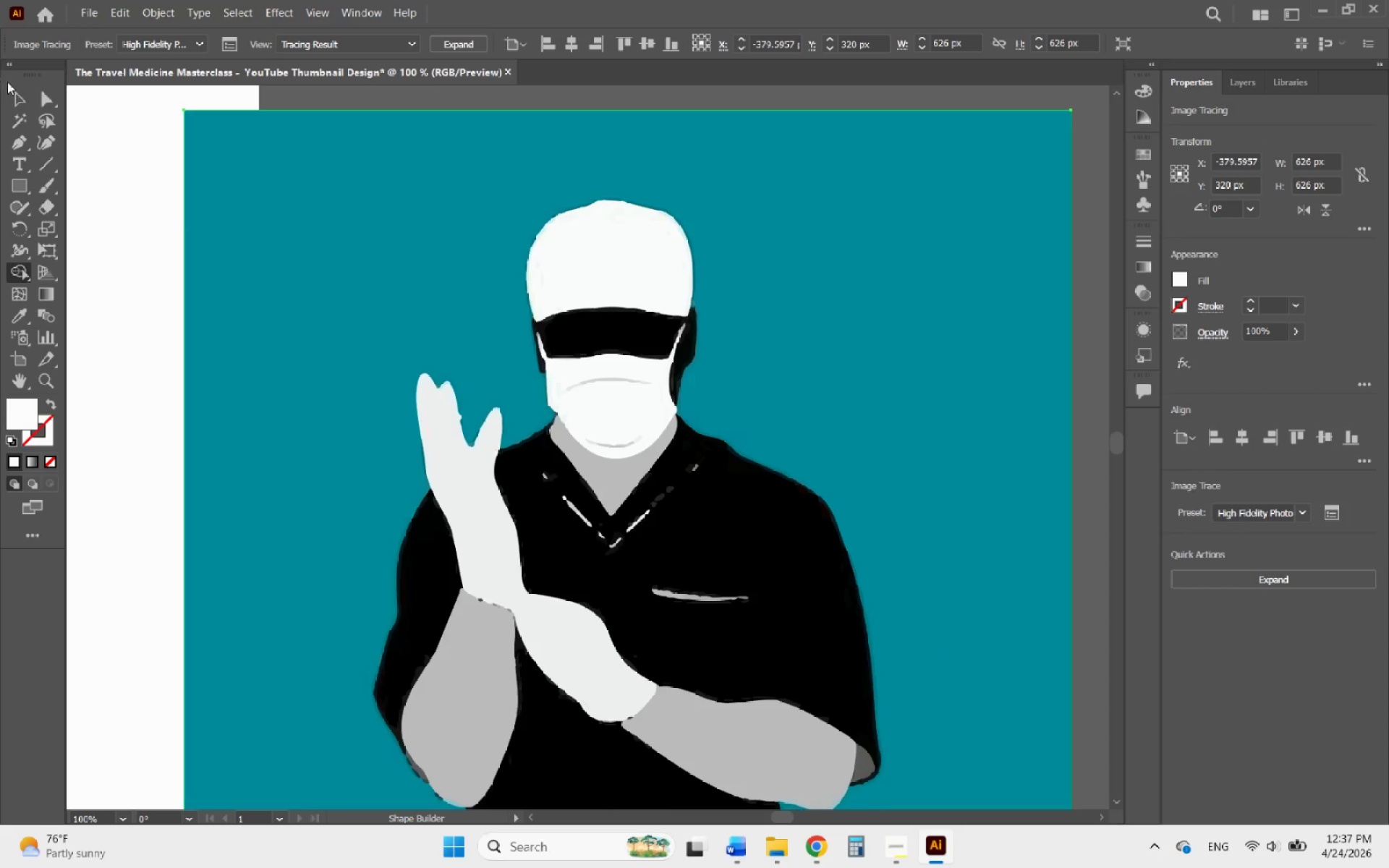 
left_click([22, 99])
 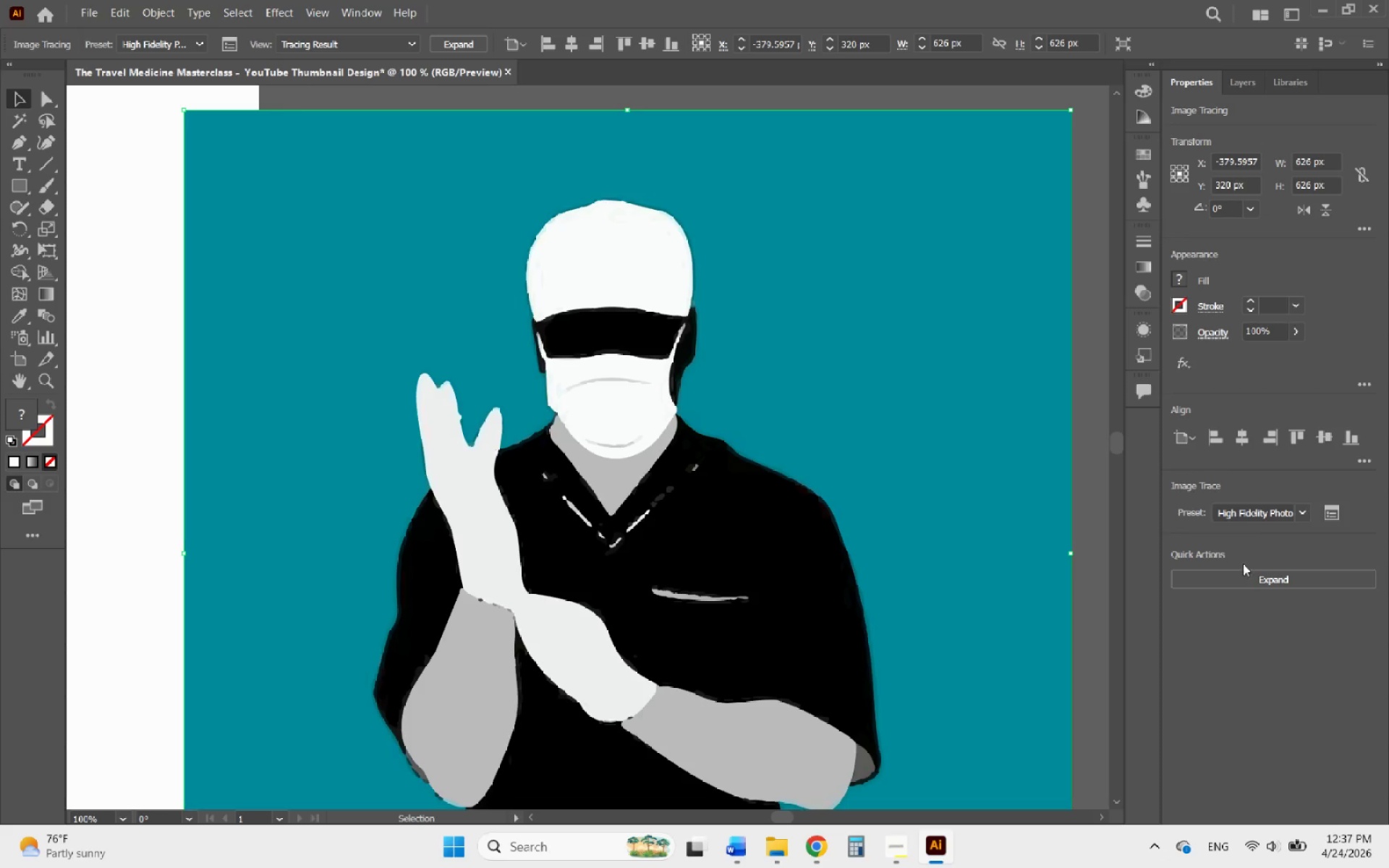 
left_click([1257, 582])
 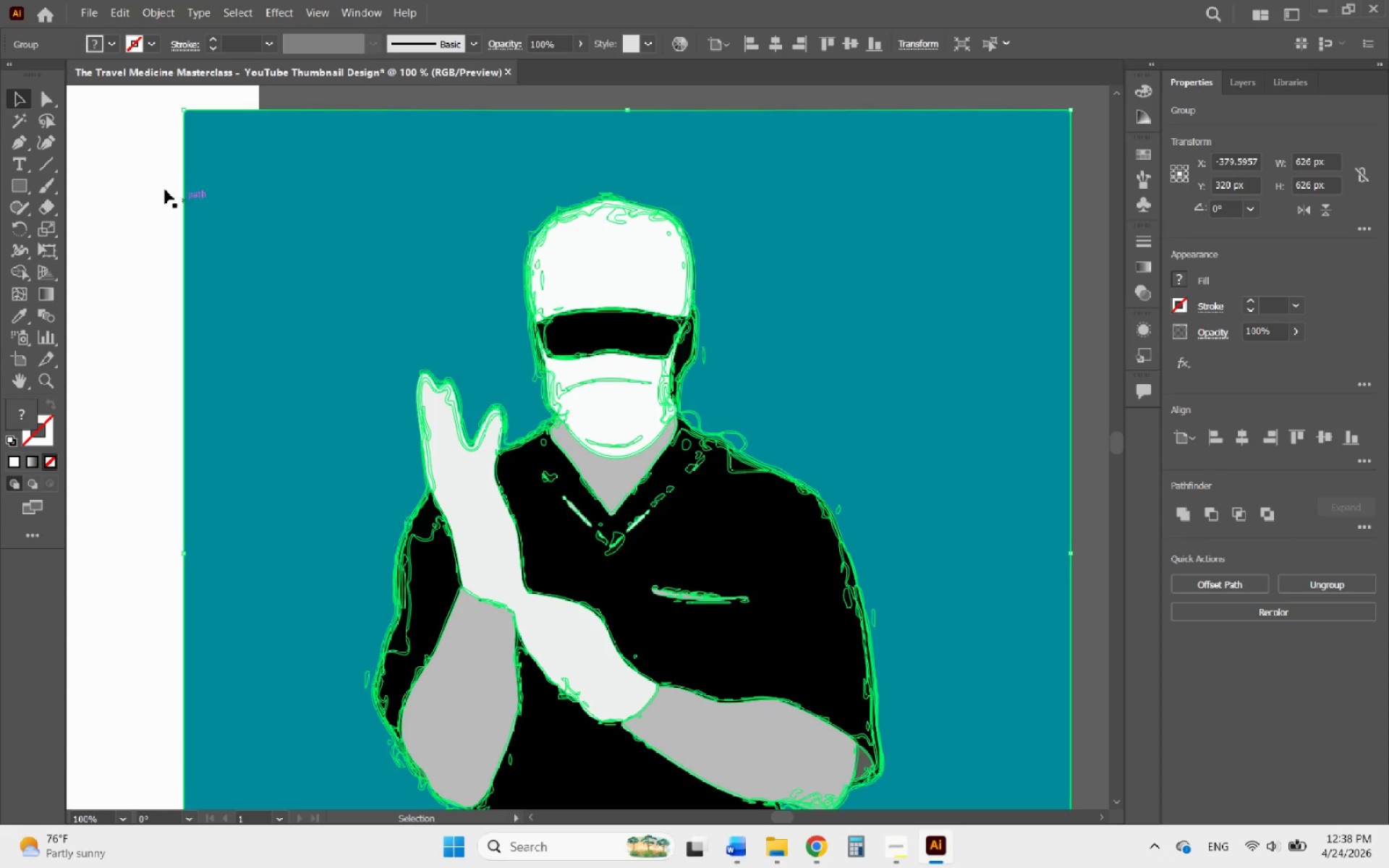 
left_click([372, 101])
 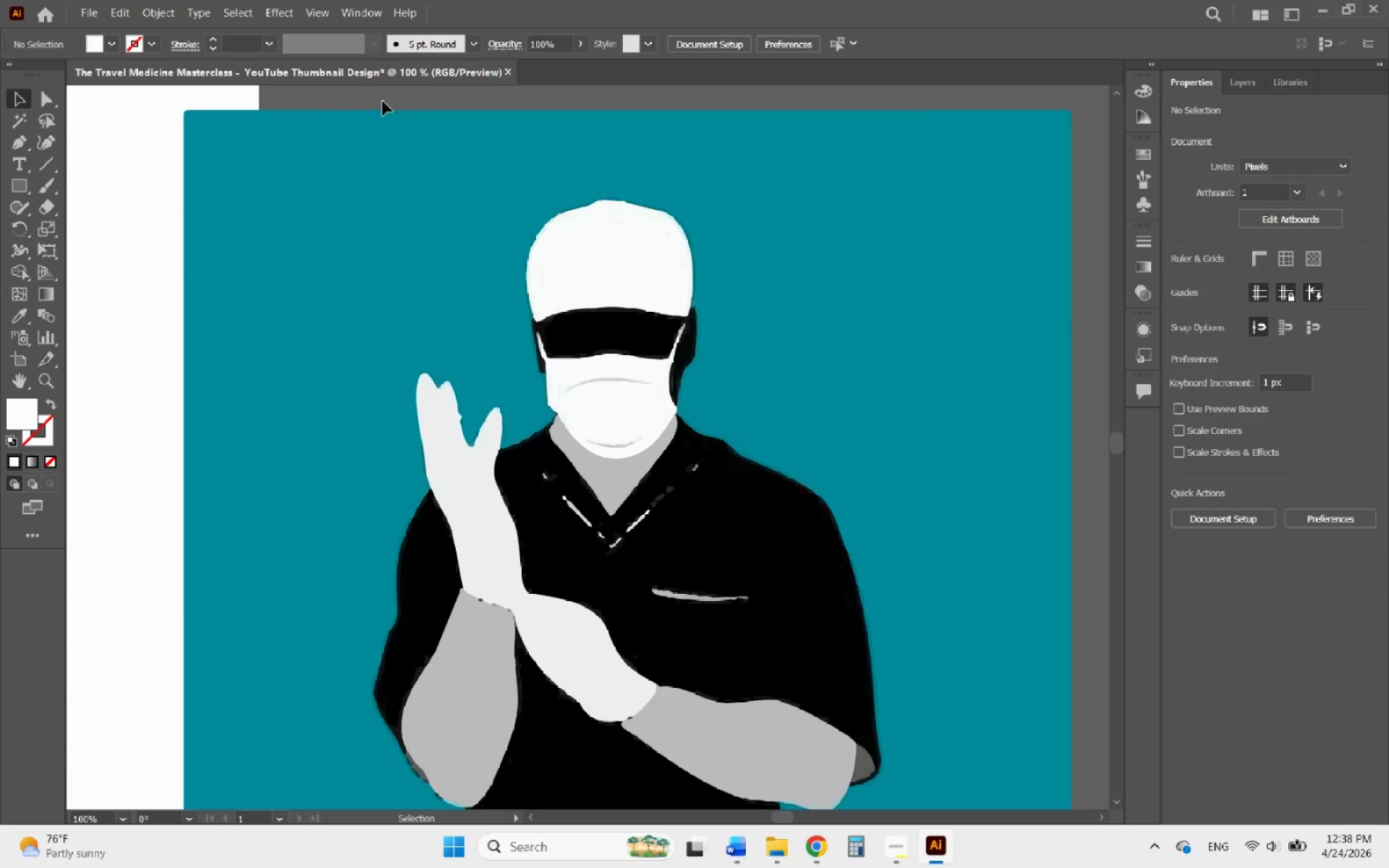 
hold_key(key=AltLeft, duration=0.67)
scroll: coordinate [607, 151], scroll_direction: down, amount: 2.0
 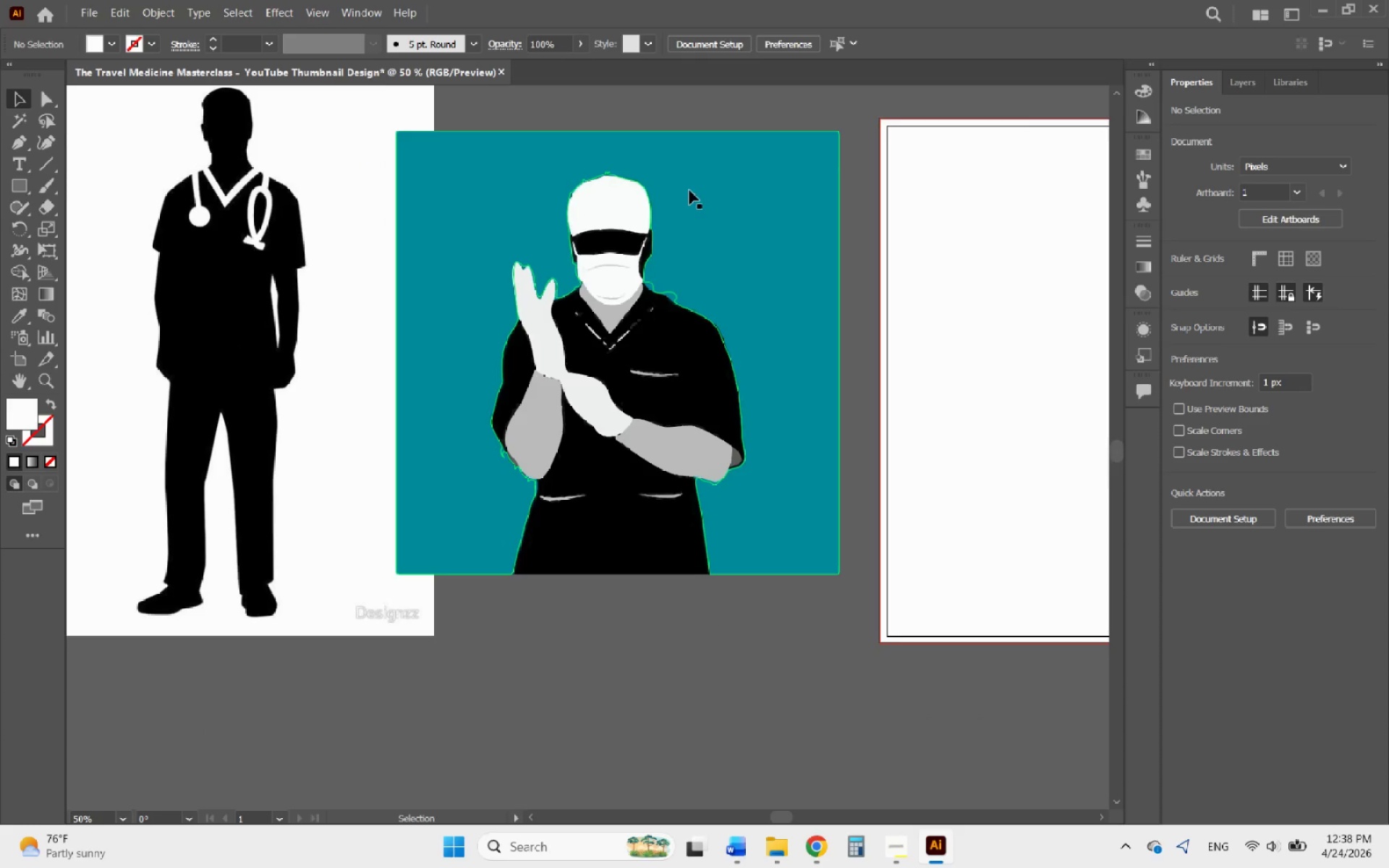 
left_click([694, 191])
 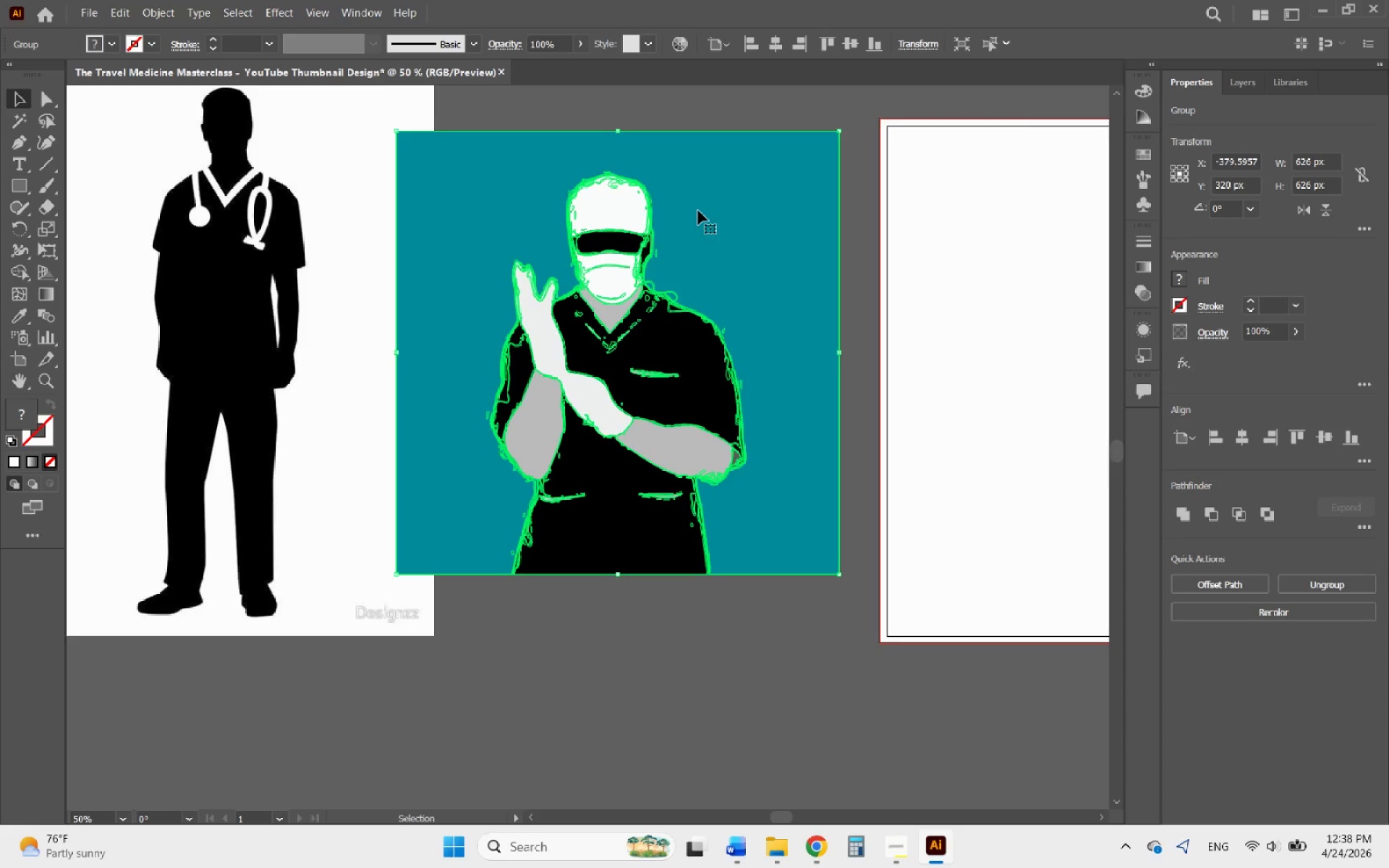 
double_click([698, 210])
 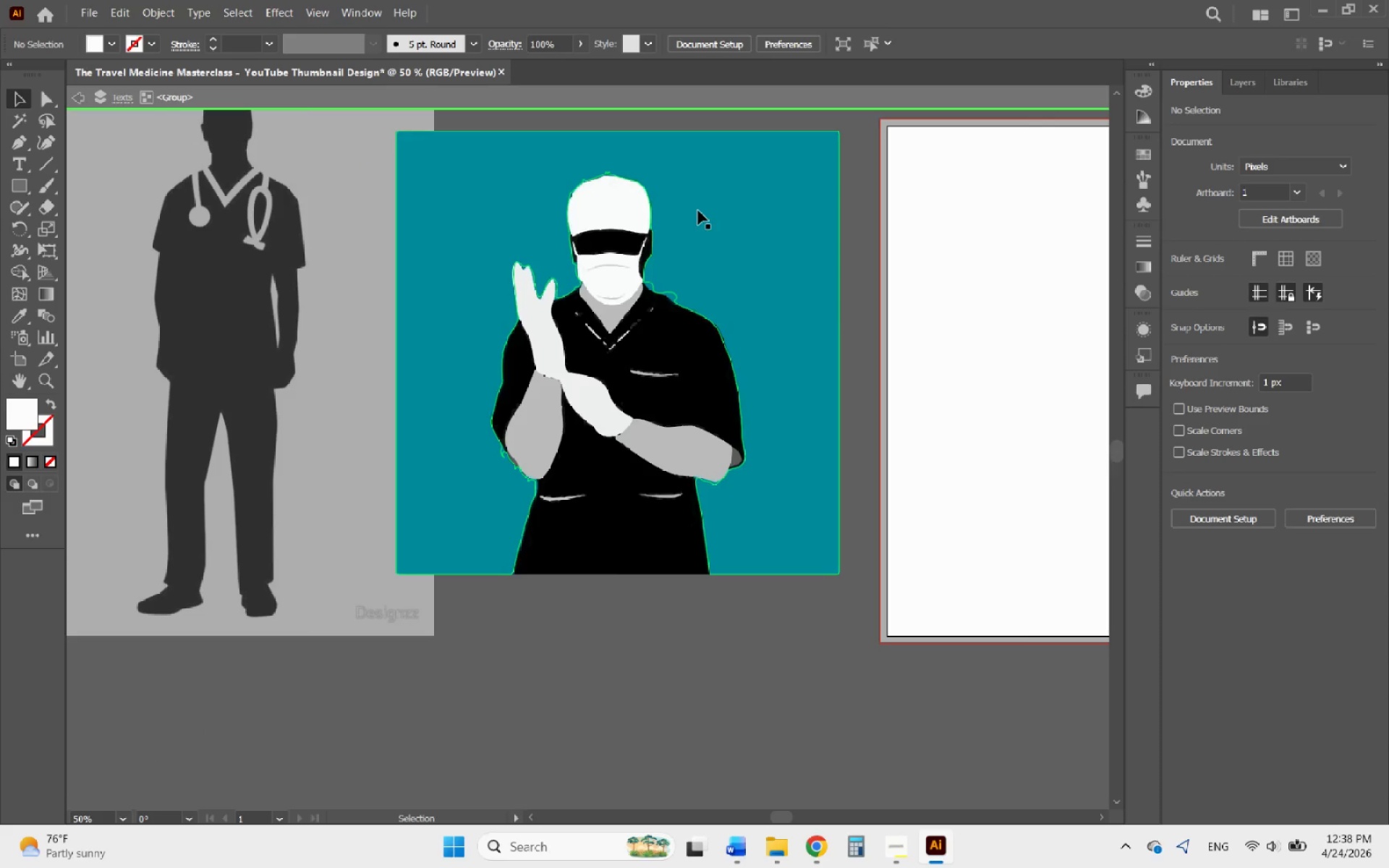 
triple_click([698, 210])
 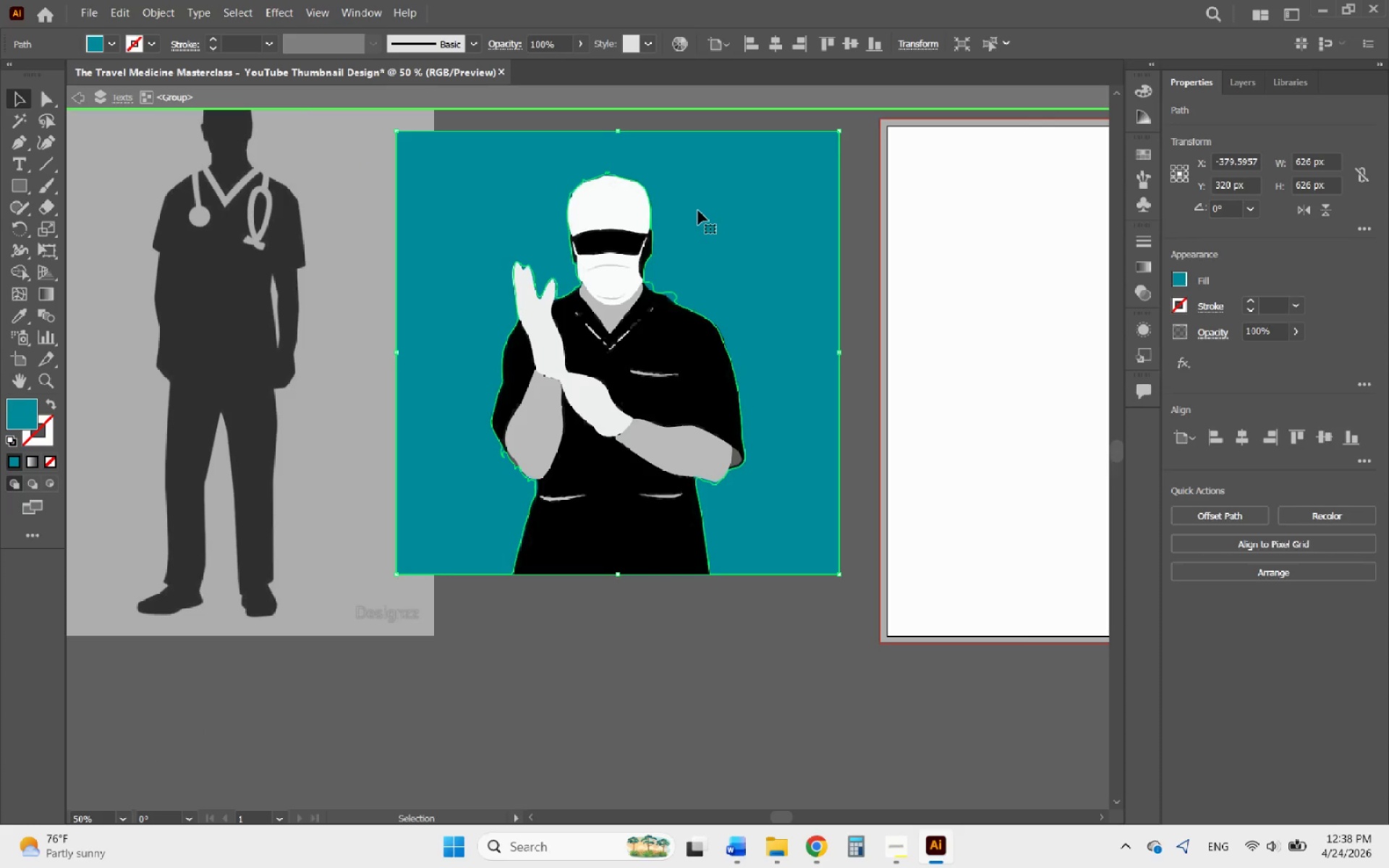 
left_click_drag(start_coordinate=[698, 210], to_coordinate=[739, 195])
 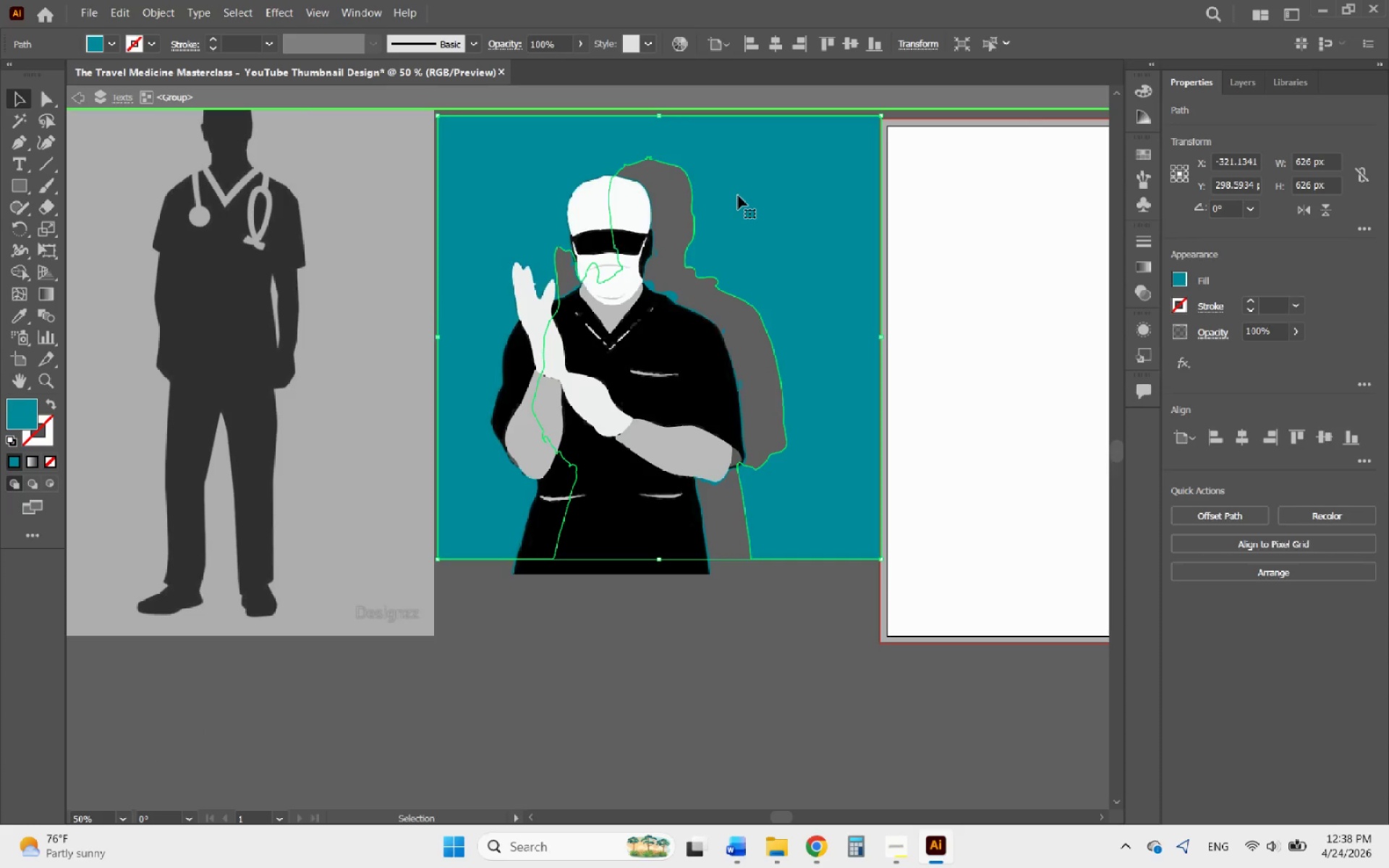 
key(Delete)
 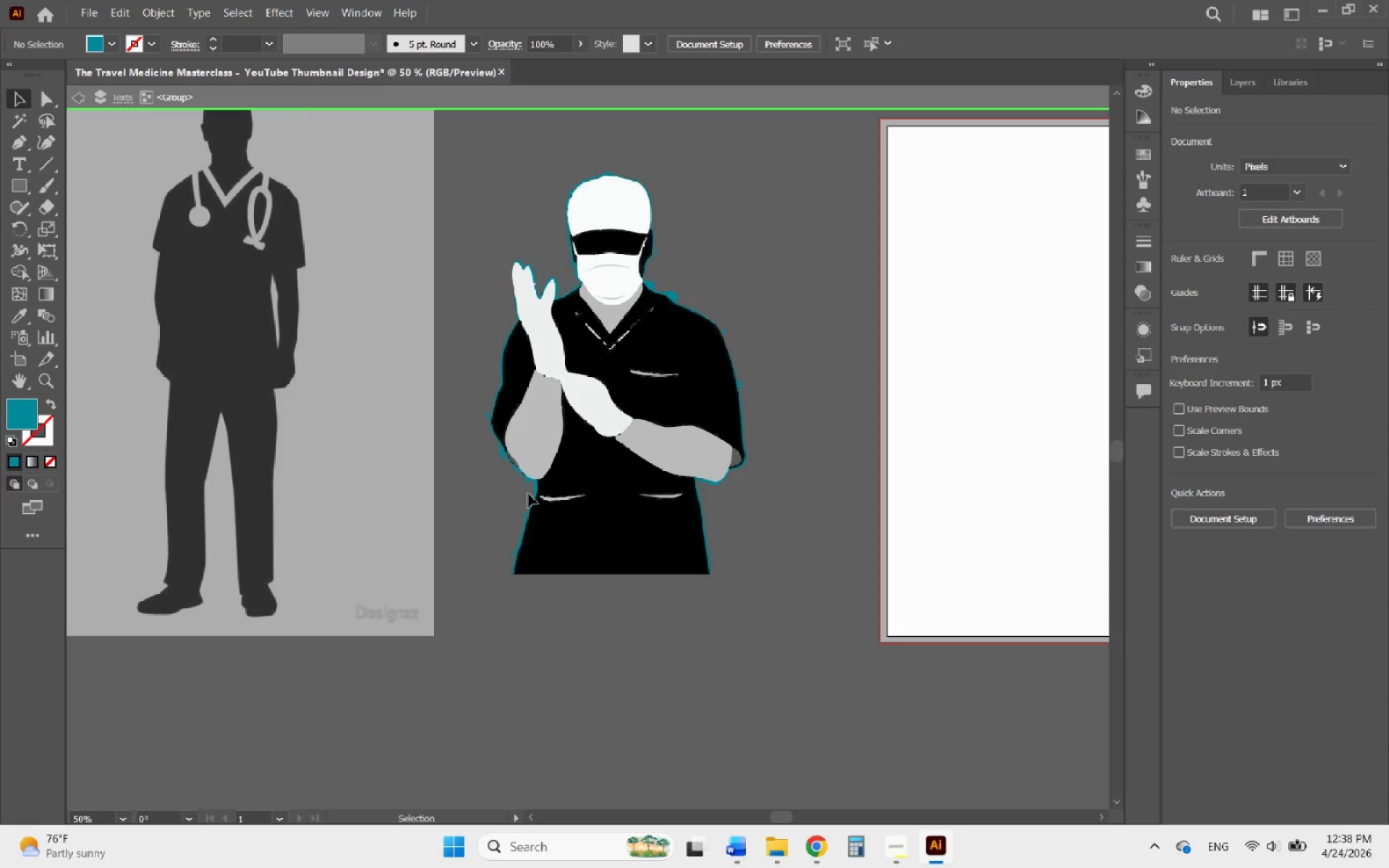 
left_click([530, 501])
 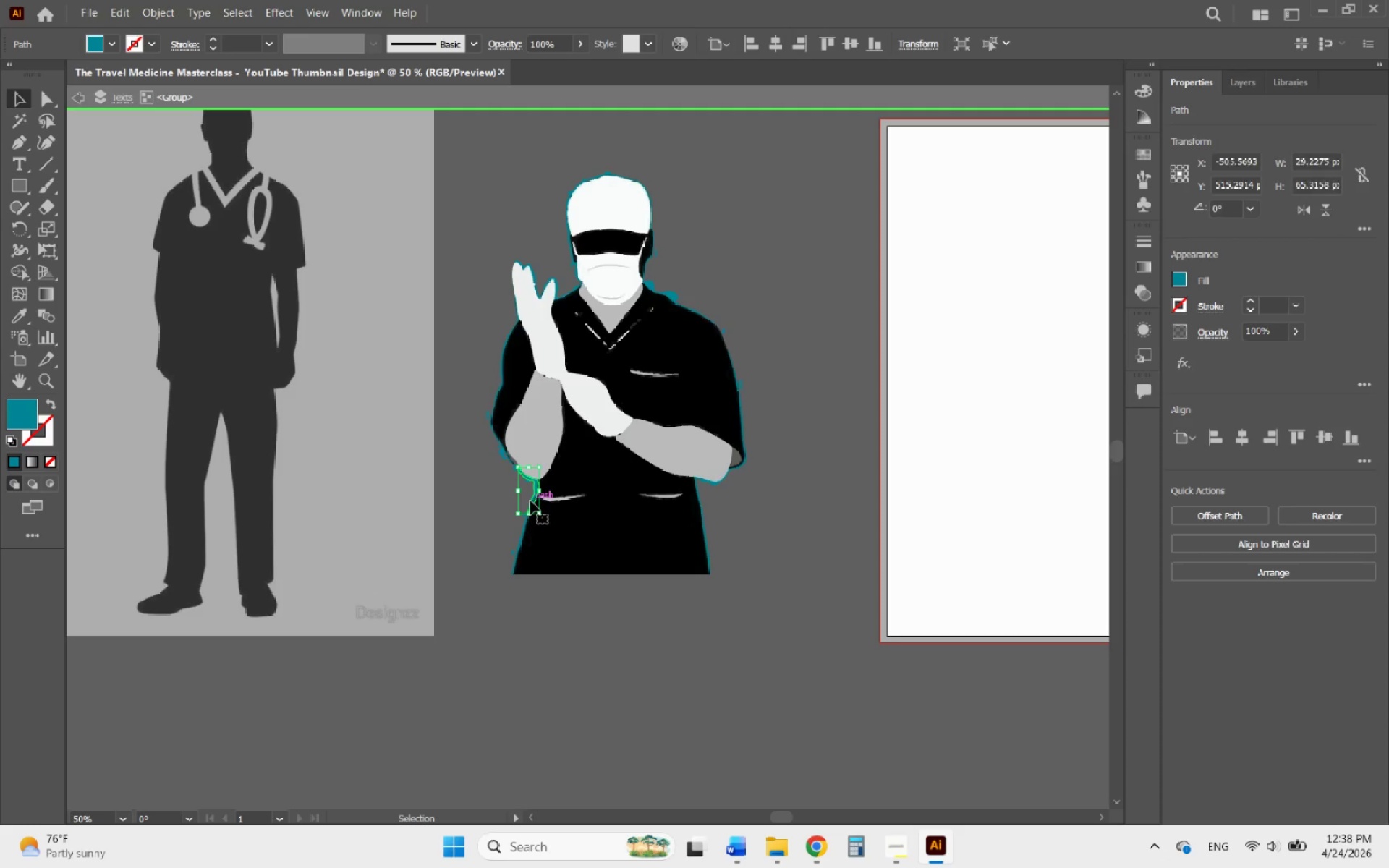 
key(Delete)
 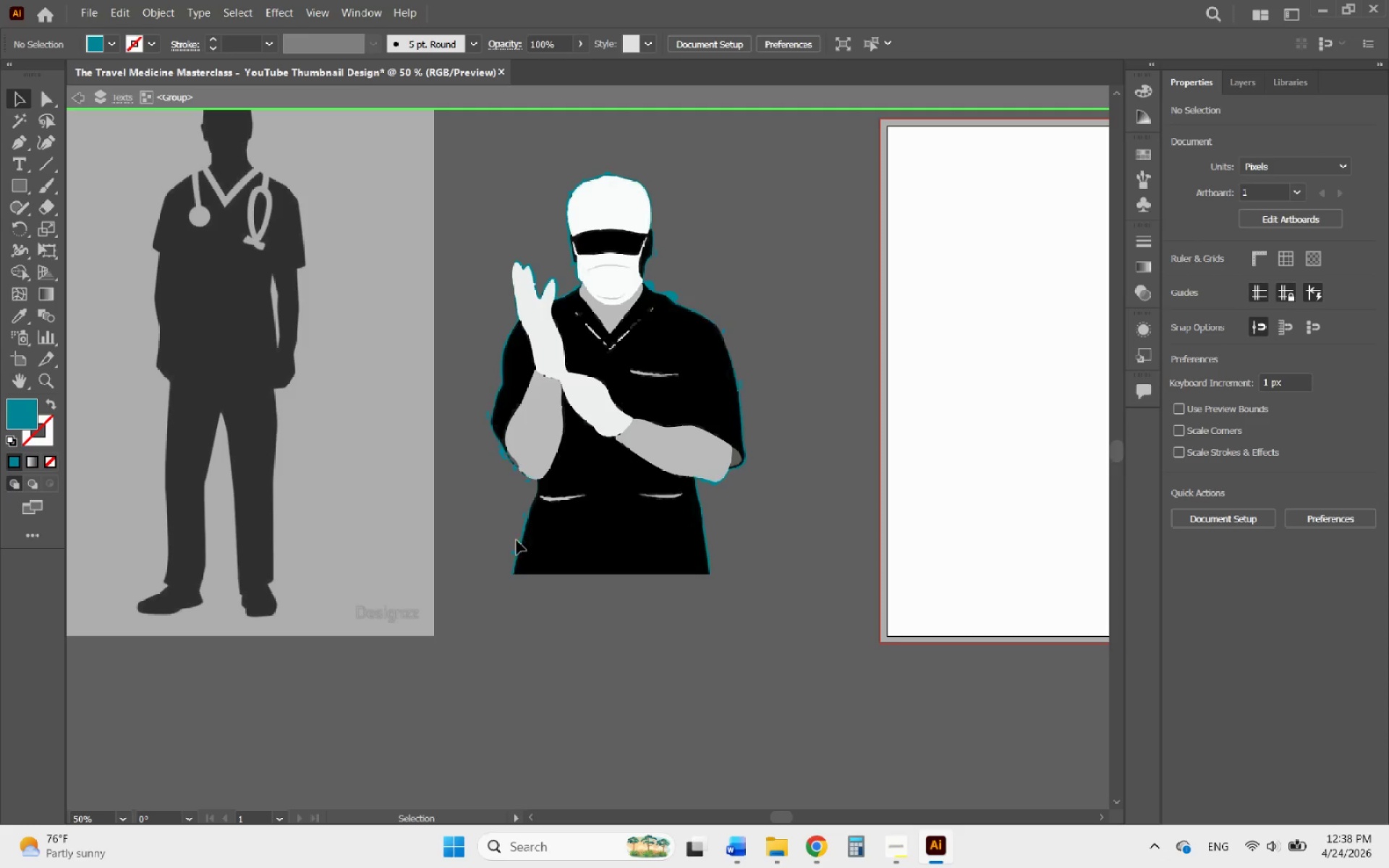 
left_click([518, 540])
 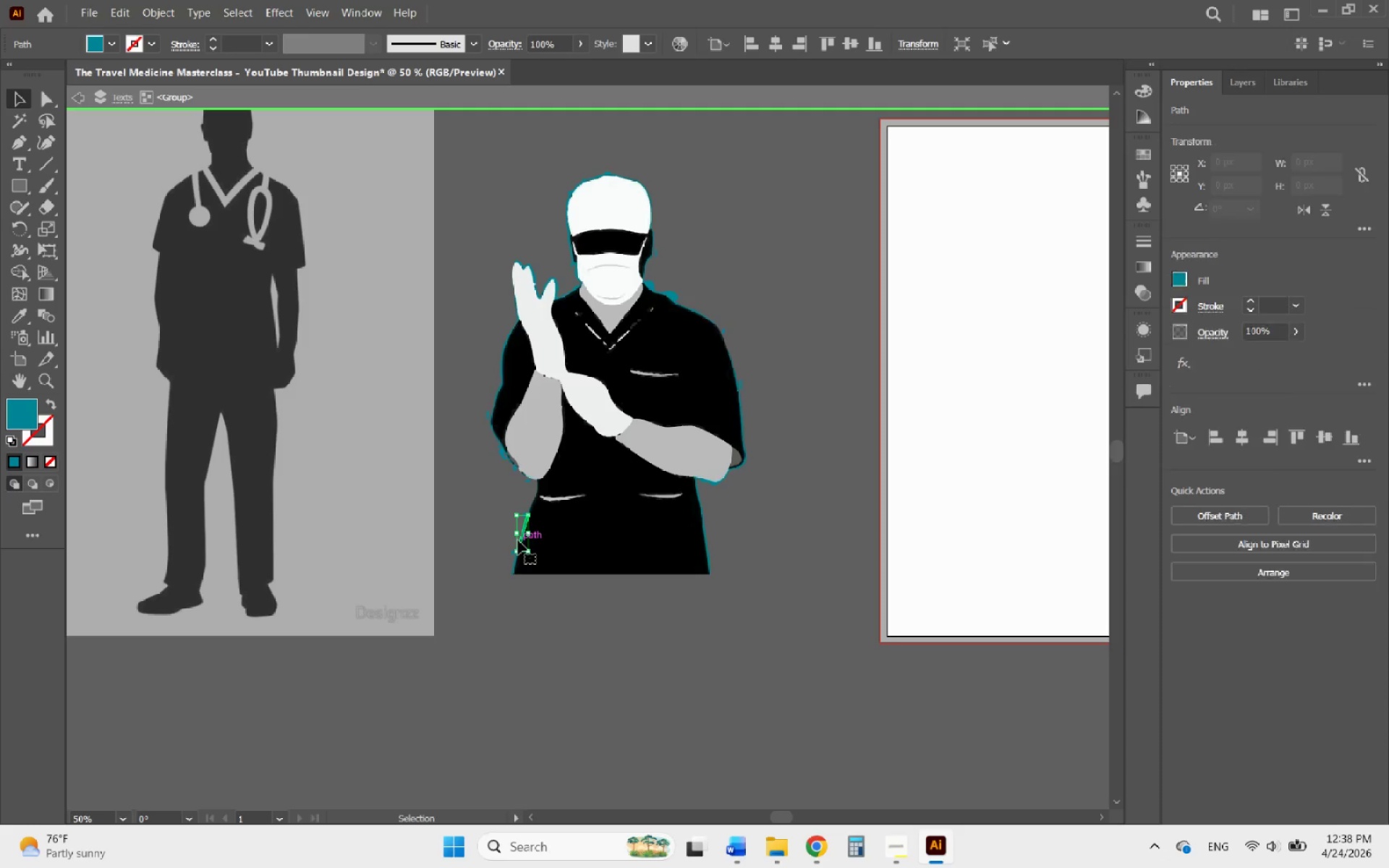 
key(Delete)
 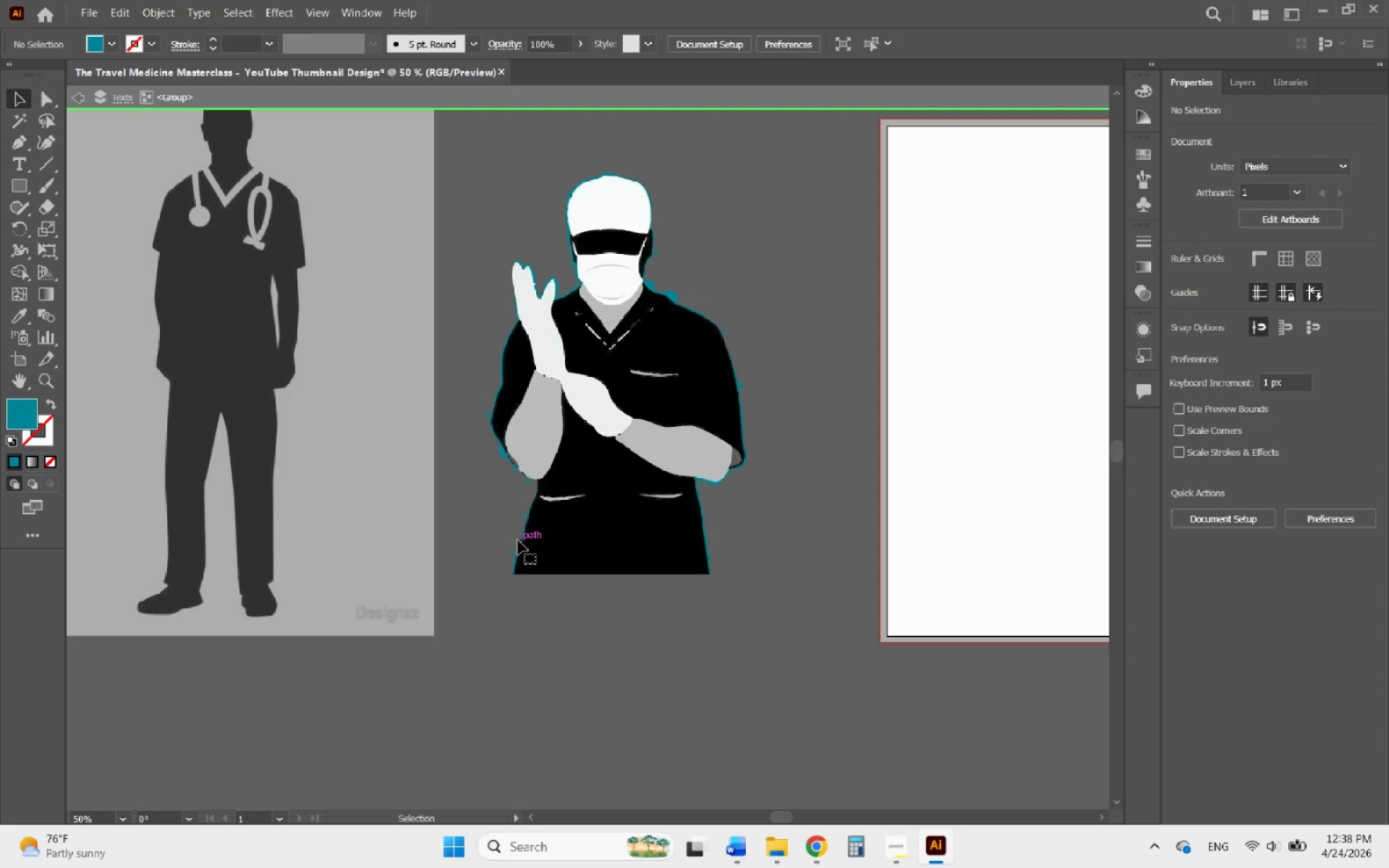 
hold_key(key=AltLeft, duration=0.5)
scroll: coordinate [509, 548], scroll_direction: up, amount: 5.0
 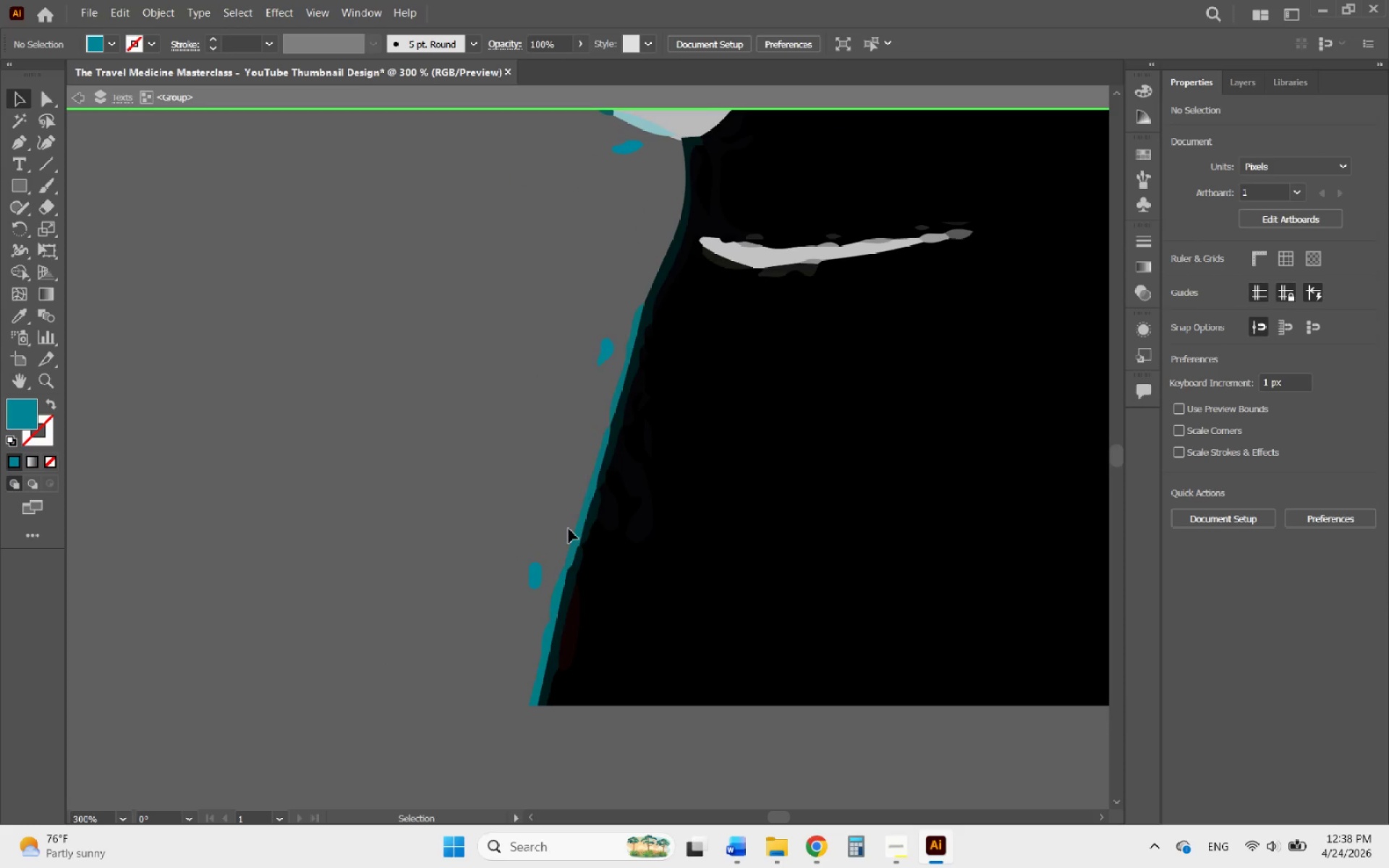 
left_click([577, 527])
 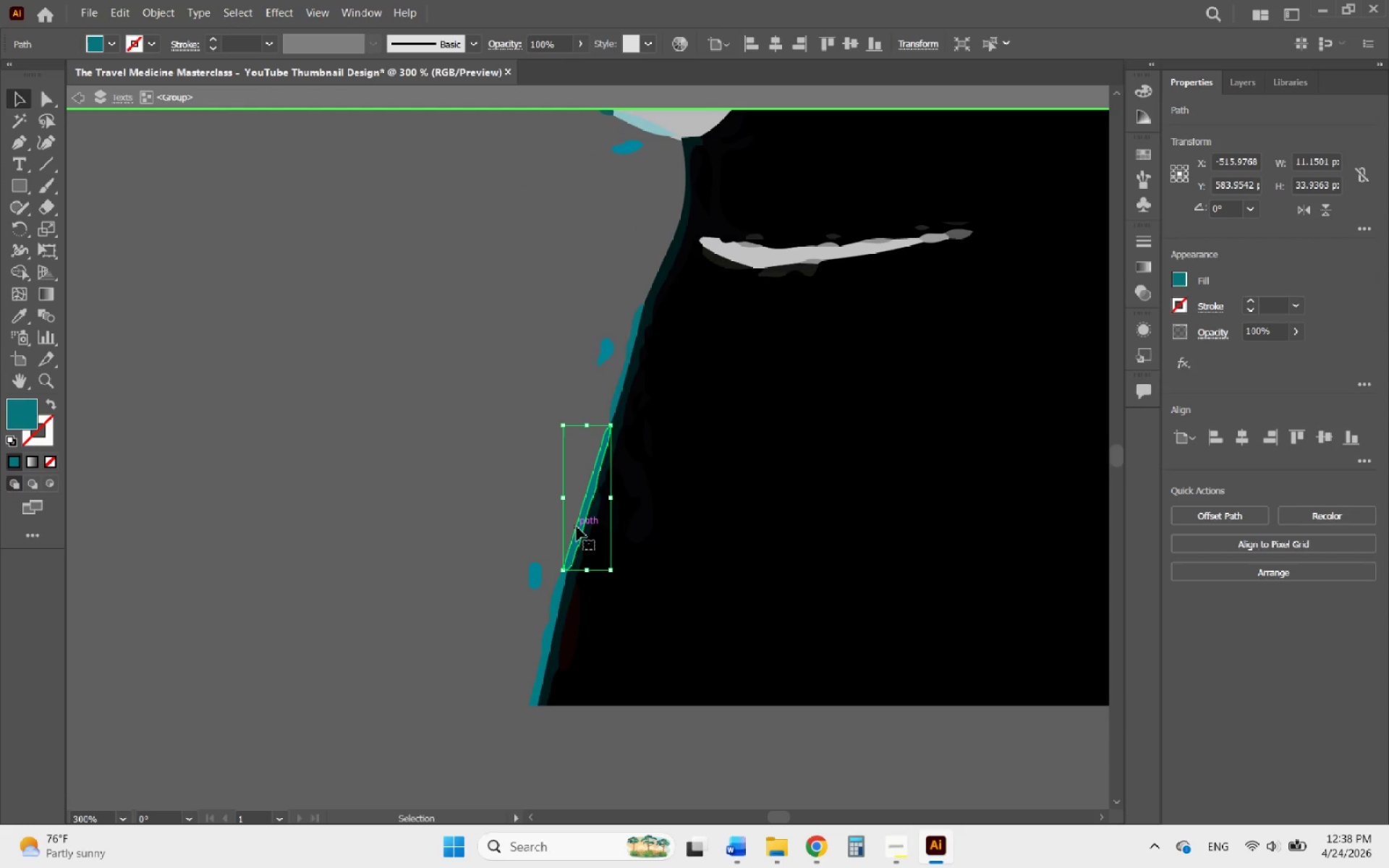 
key(Delete)
 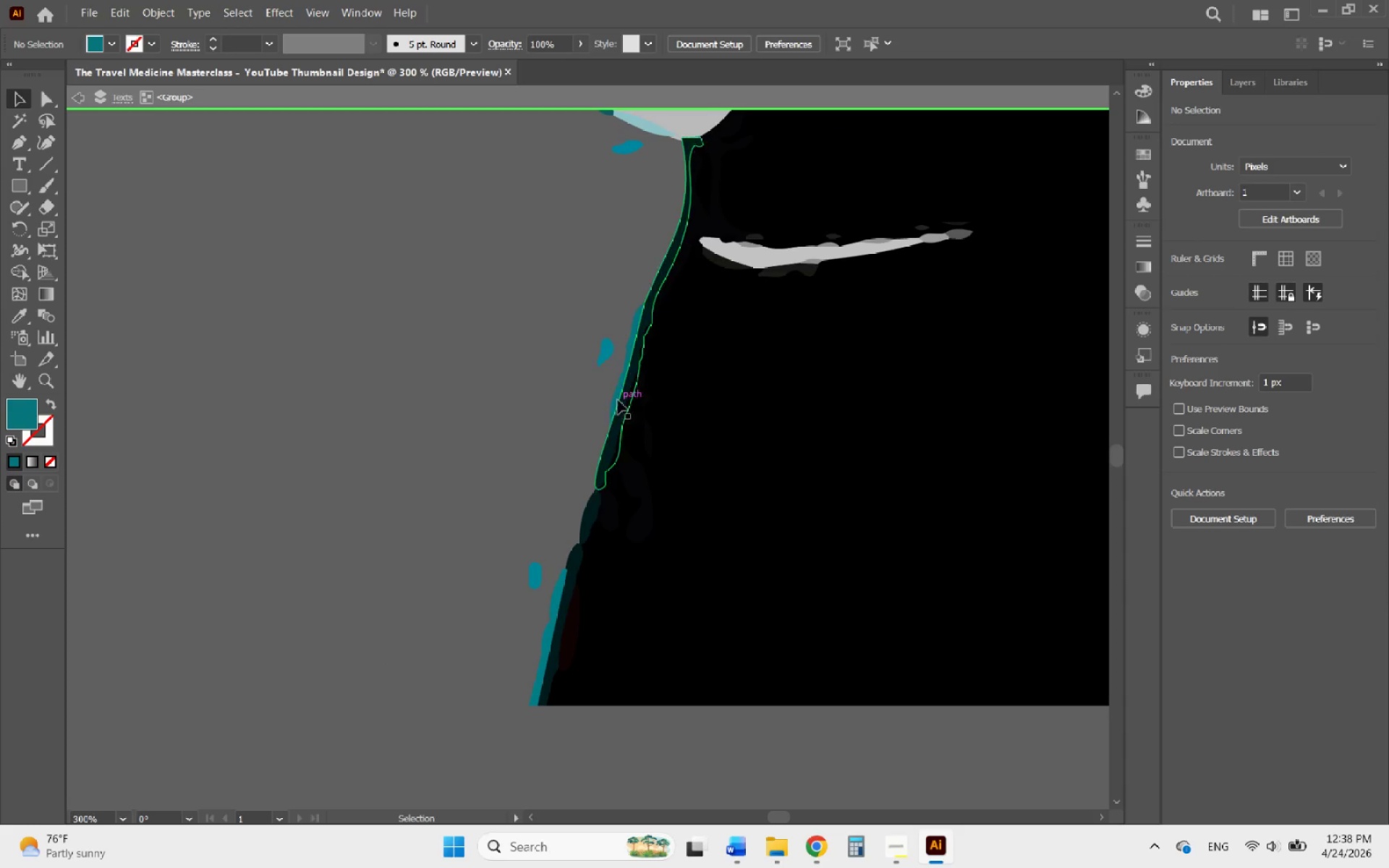 
left_click([613, 400])
 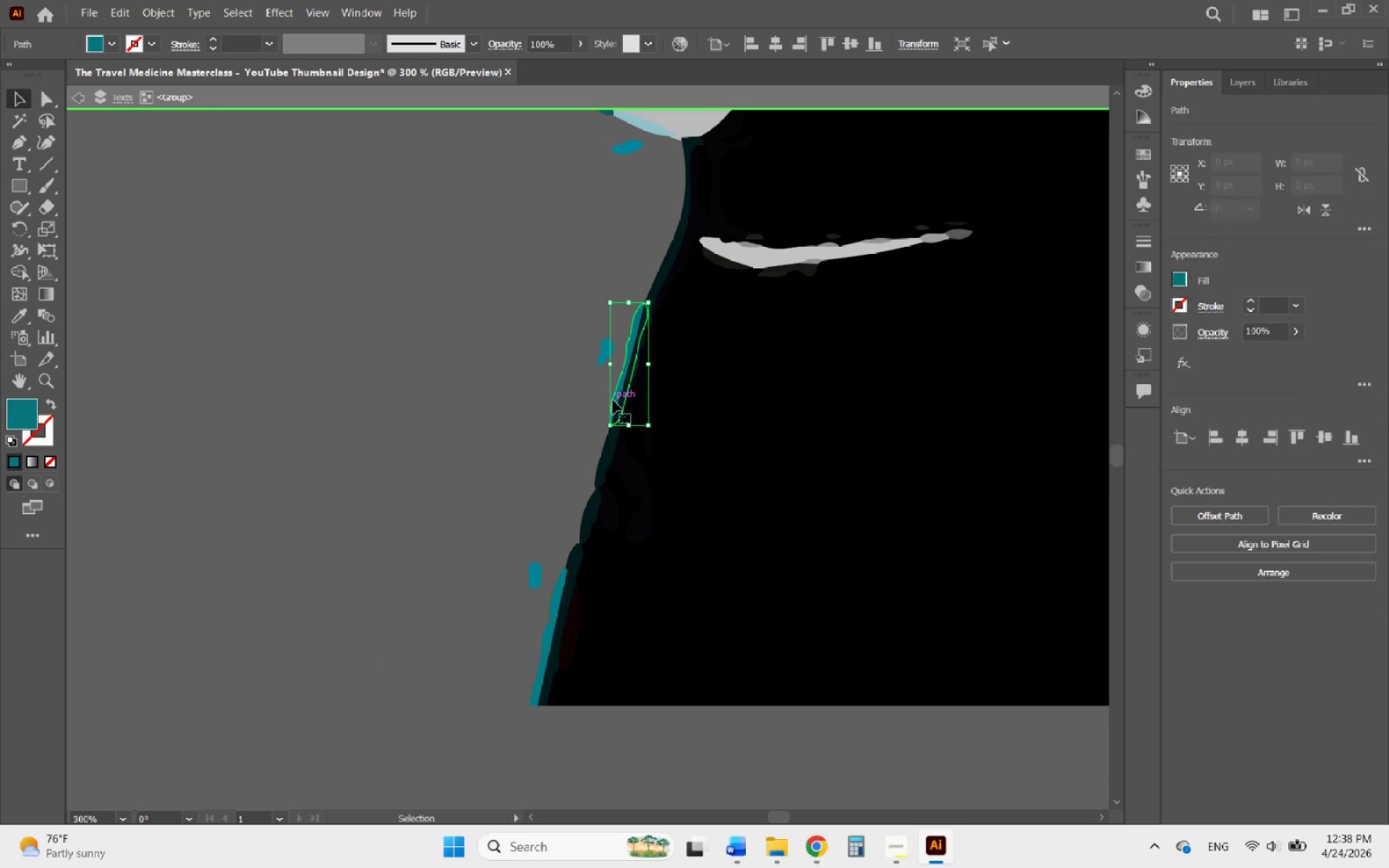 
key(Delete)
 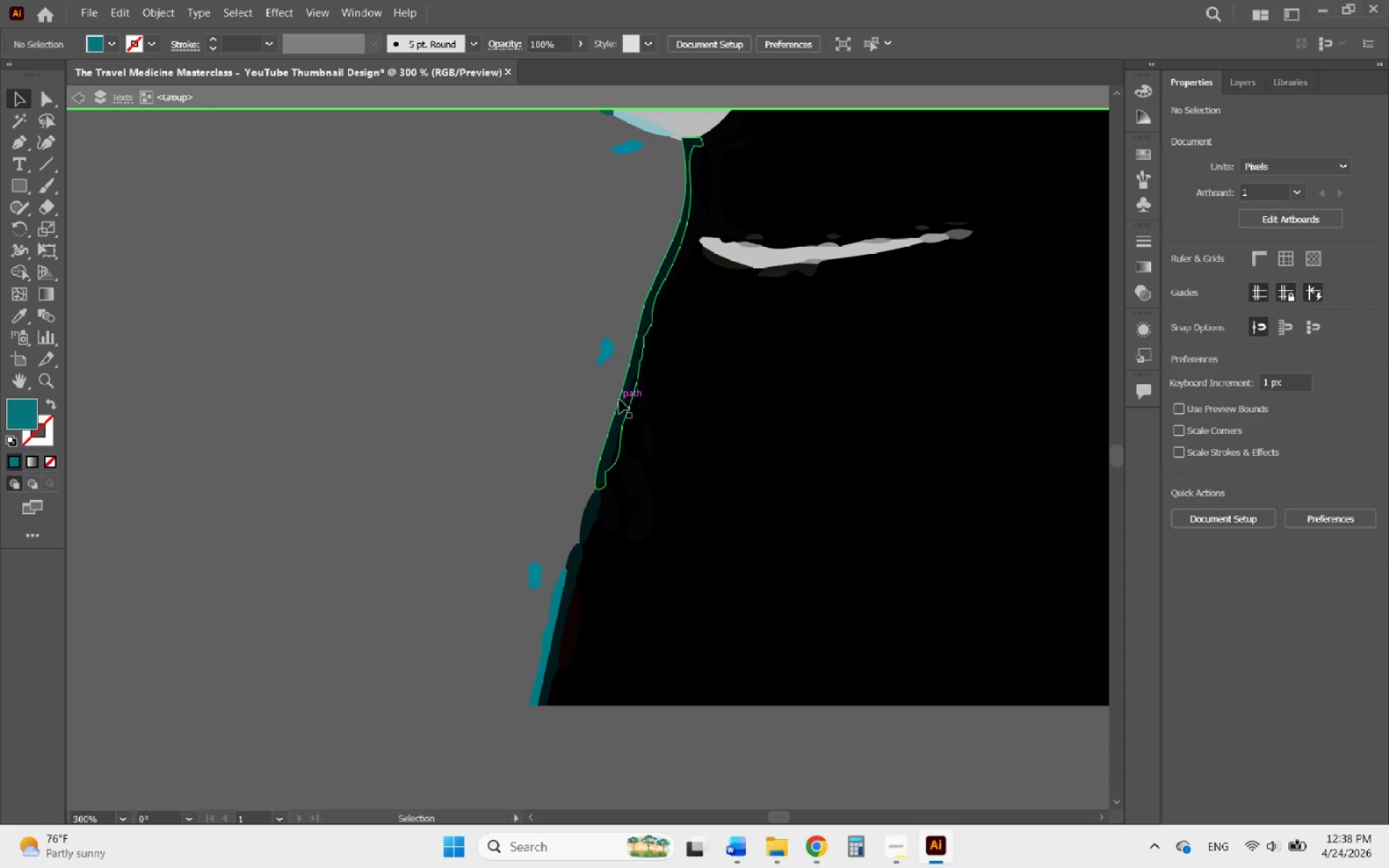 
left_click([619, 399])
 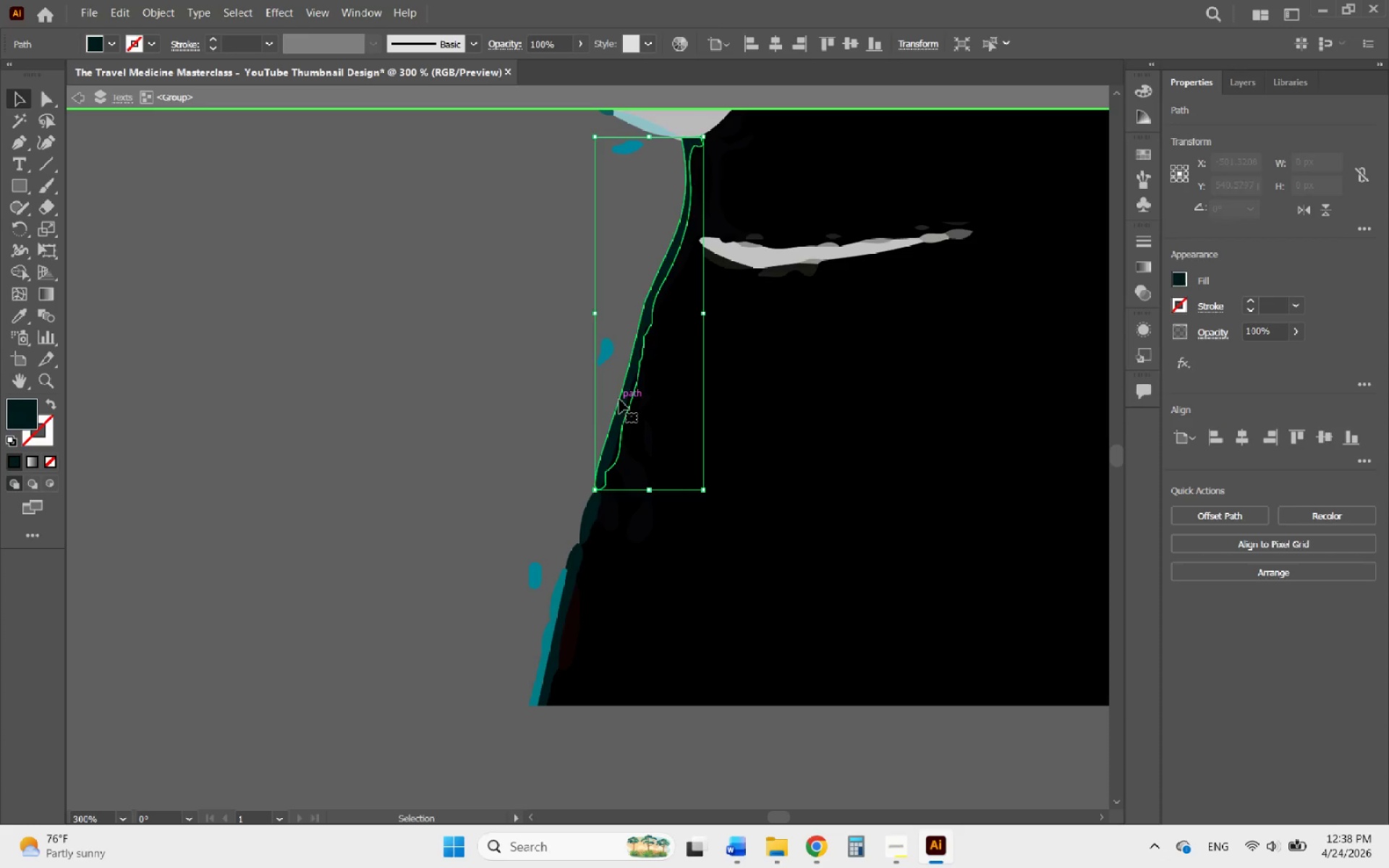 
key(Delete)
 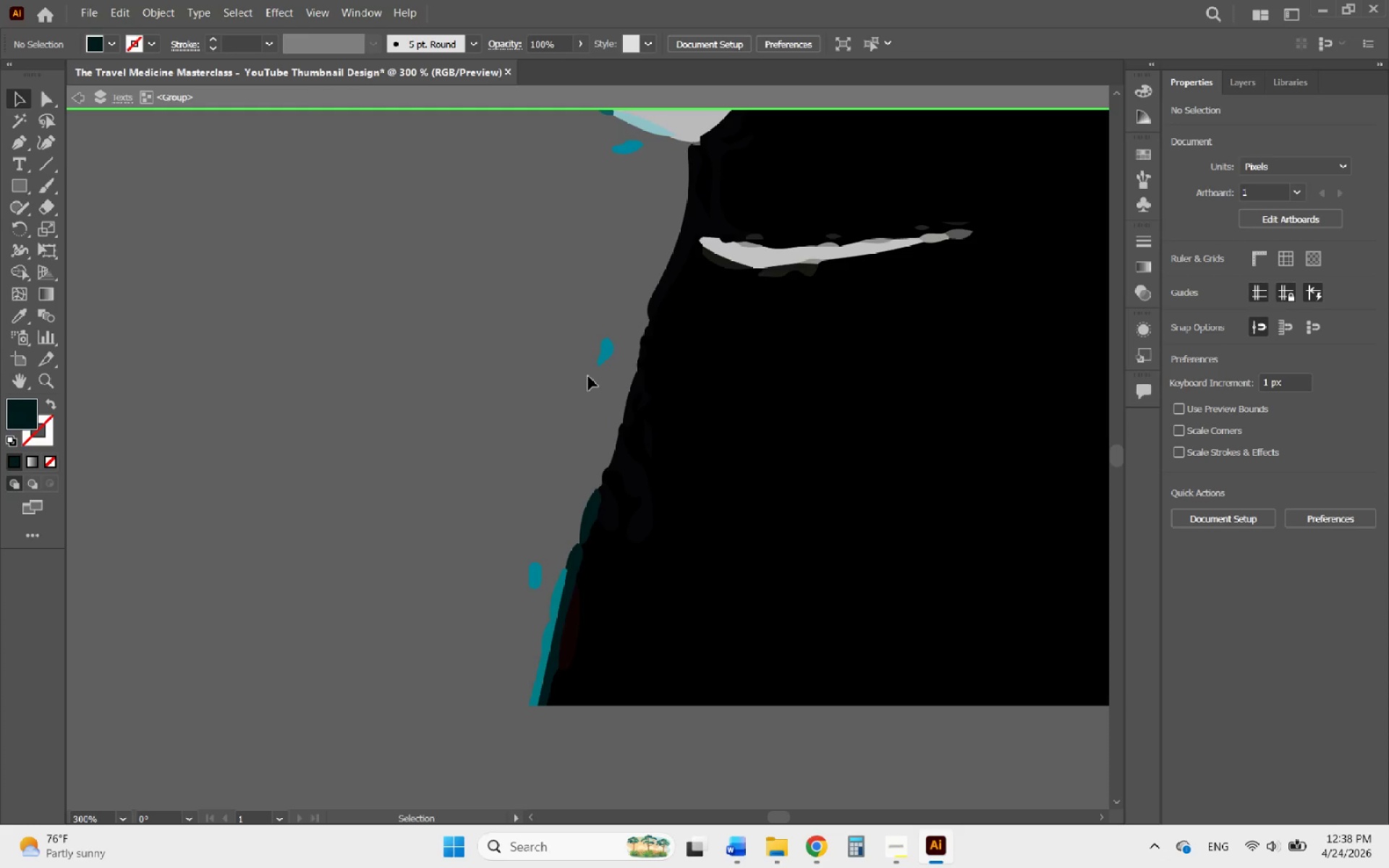 
key(Control+ControlLeft)
 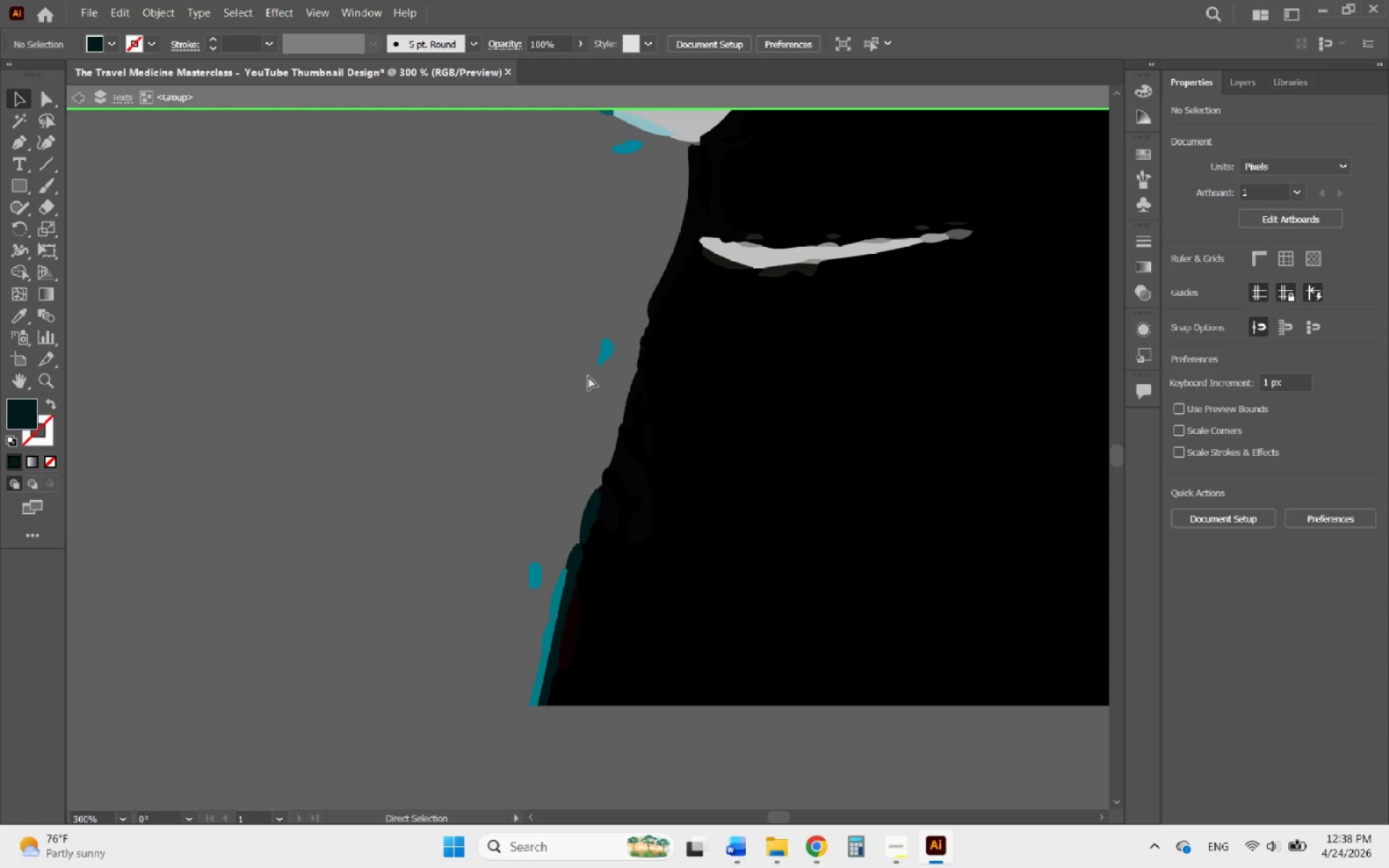 
key(Control+Z)
 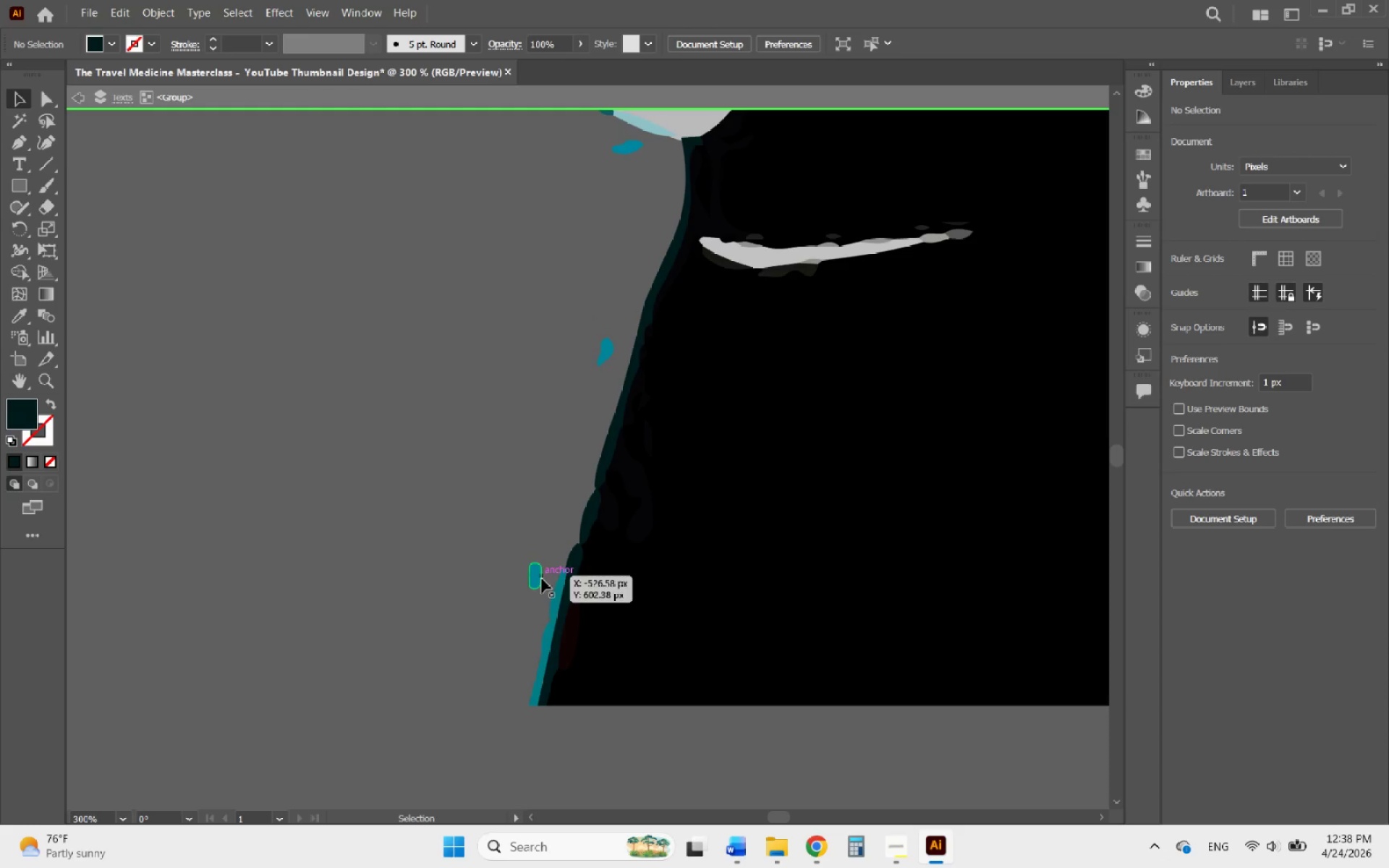 
left_click([553, 587])
 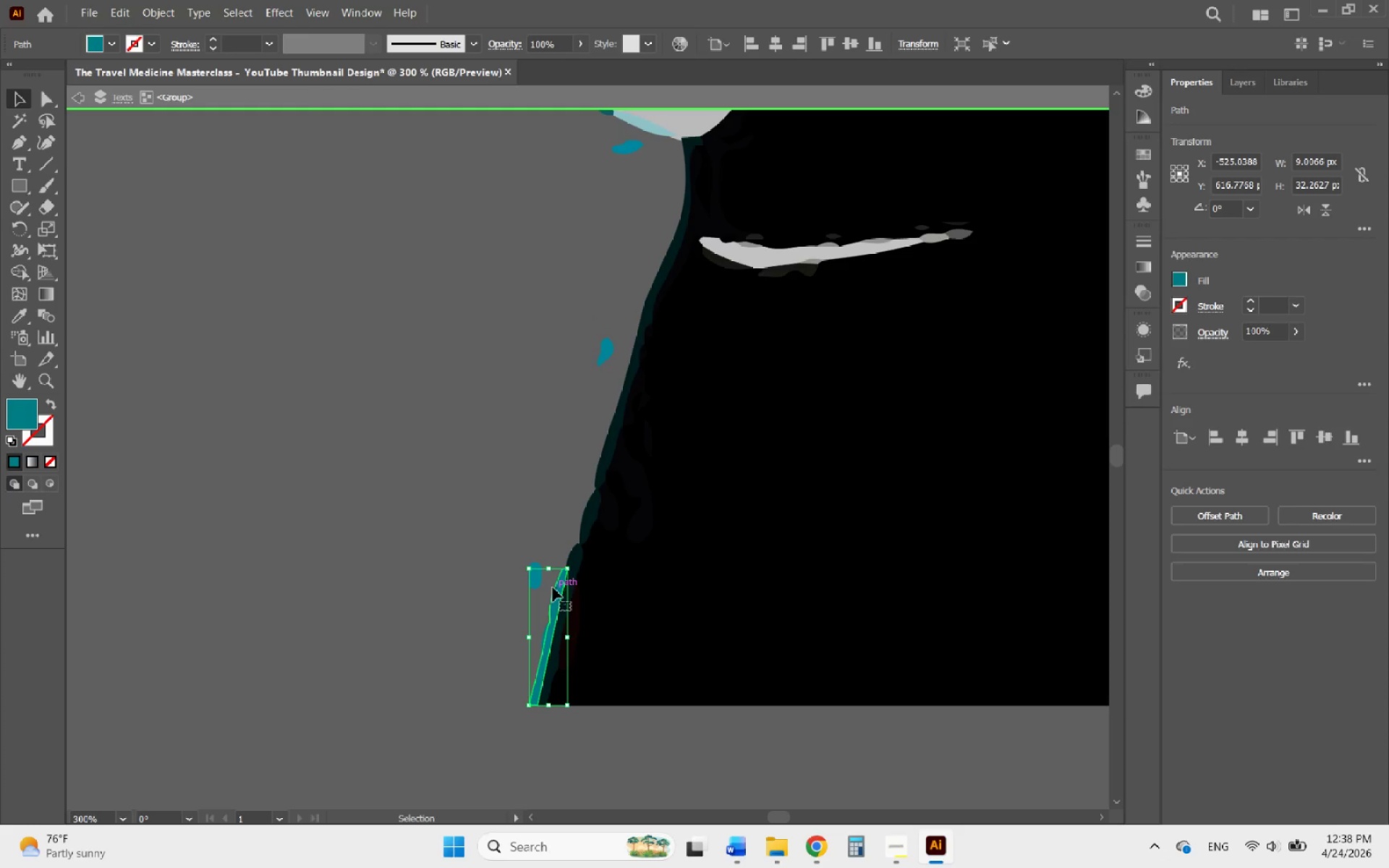 
key(Delete)
 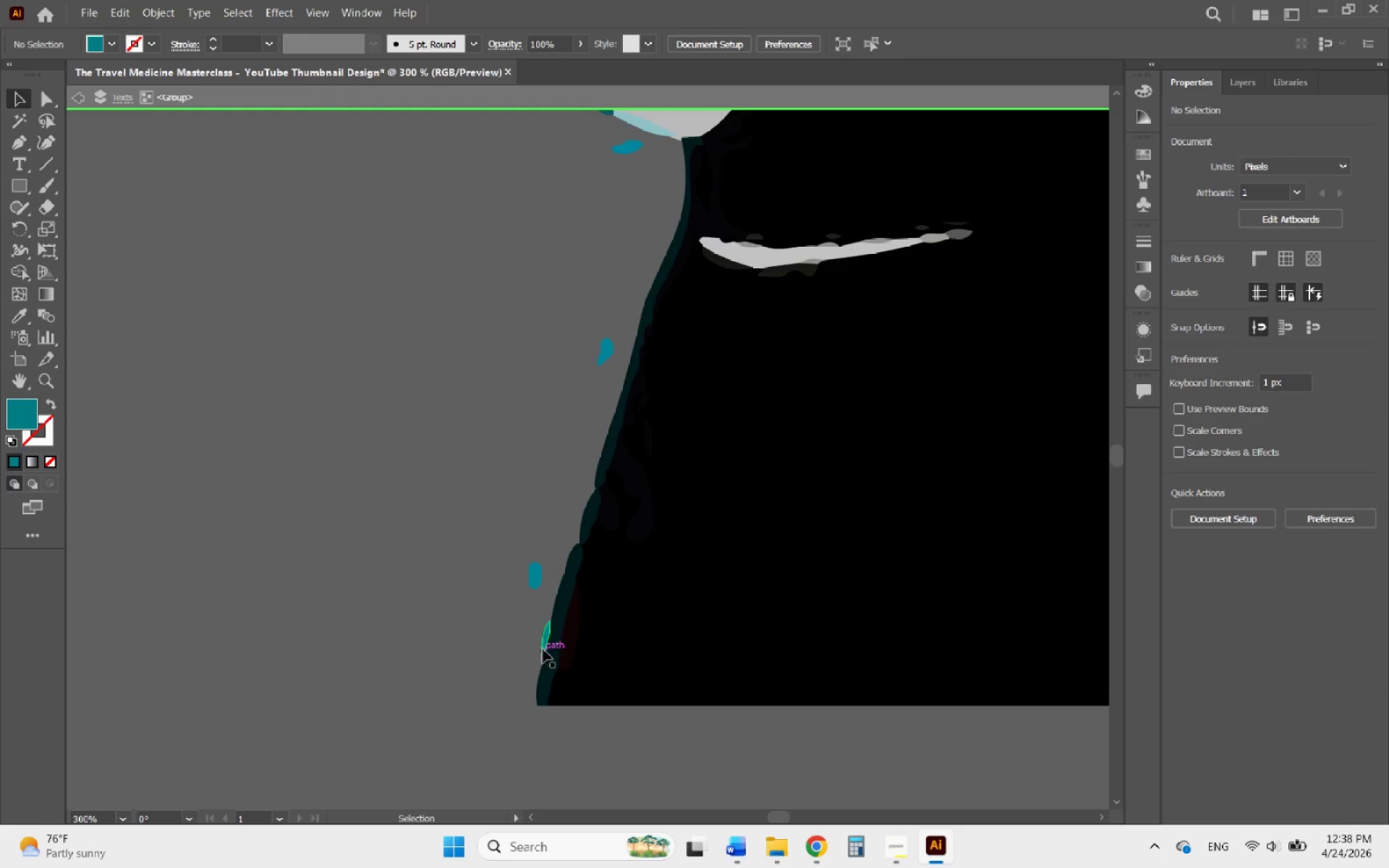 
left_click([548, 643])
 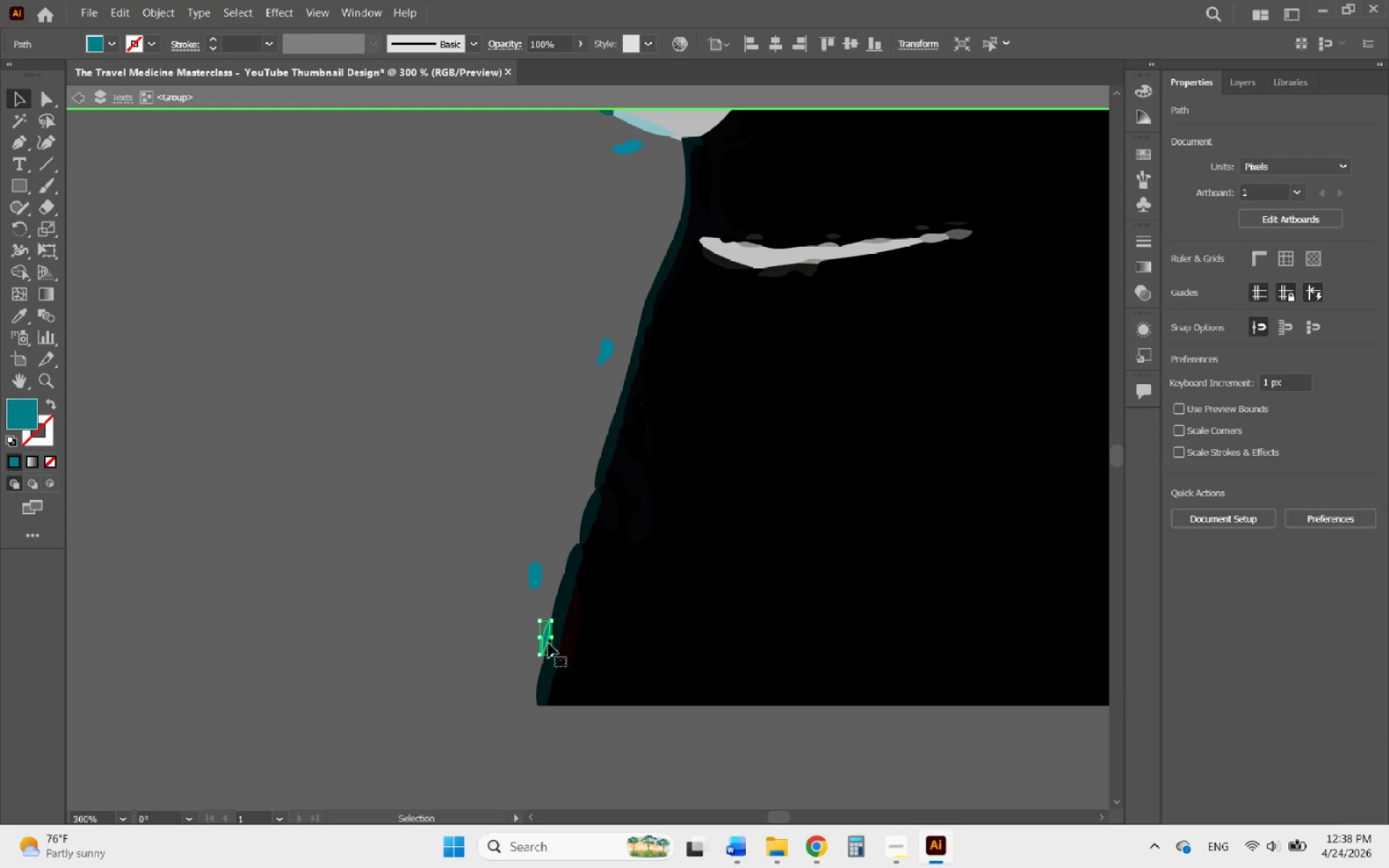 
key(Delete)
 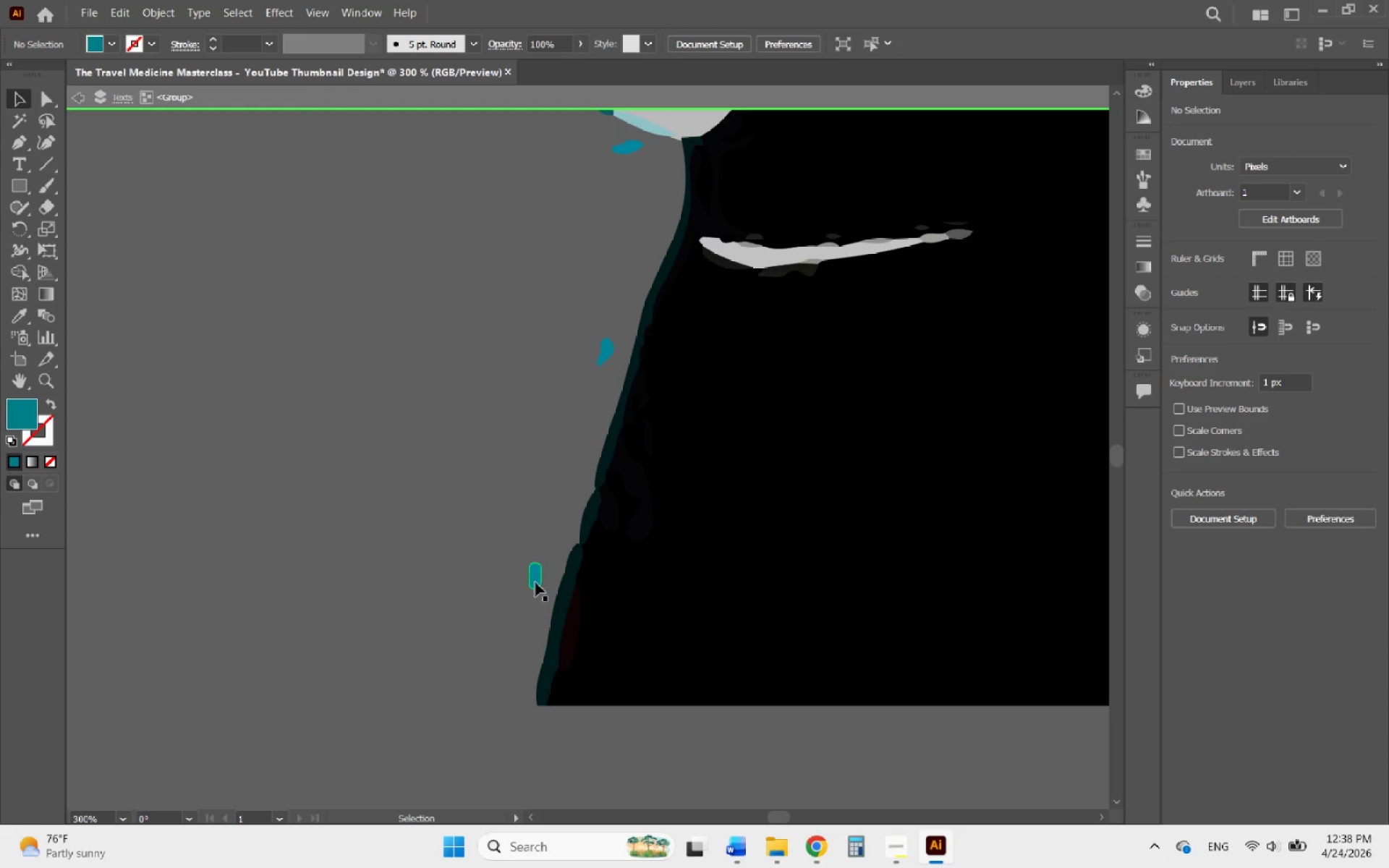 
left_click([535, 580])
 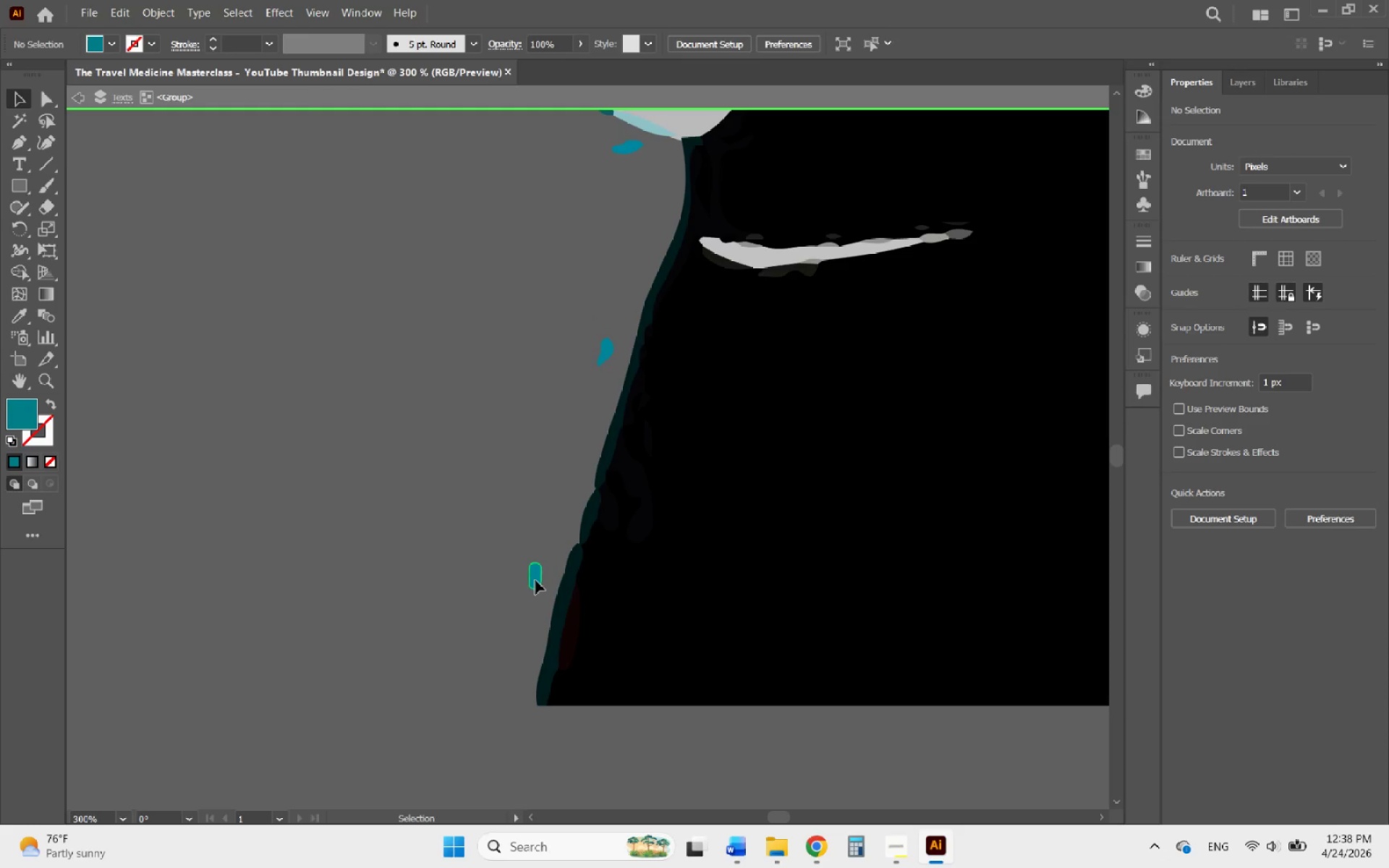 
key(Delete)
 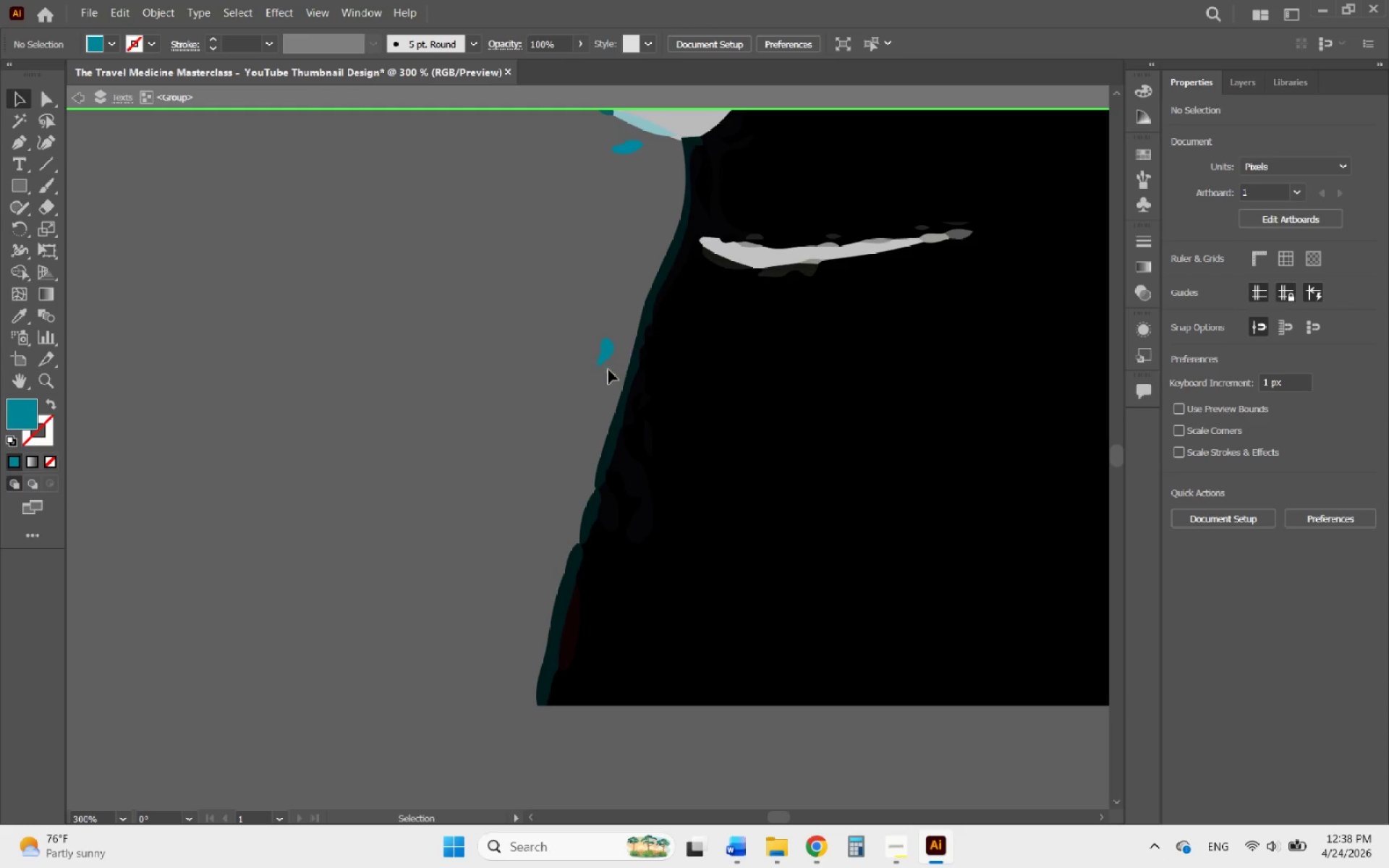 
left_click_drag(start_coordinate=[608, 375], to_coordinate=[548, 145])
 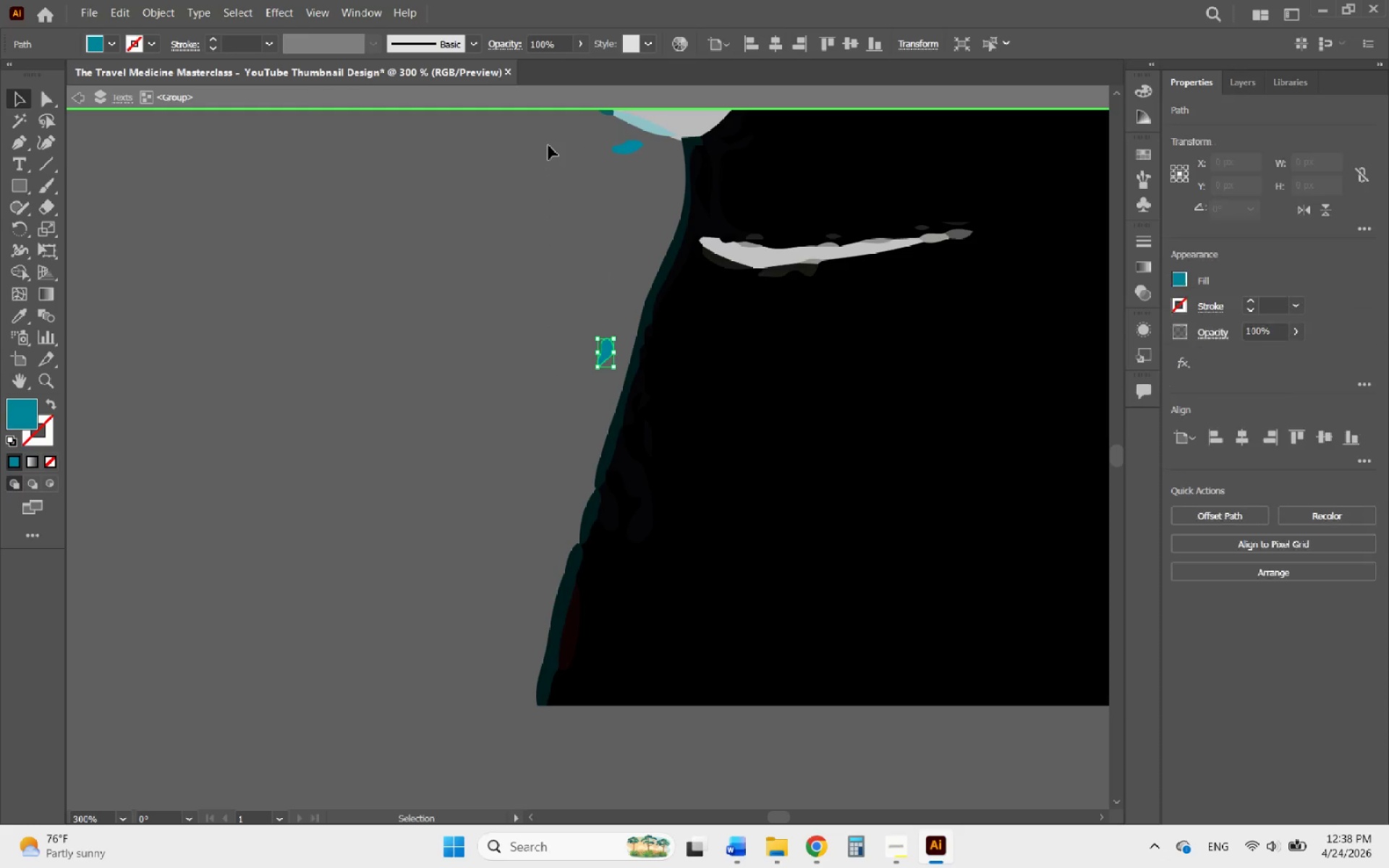 
key(Delete)
 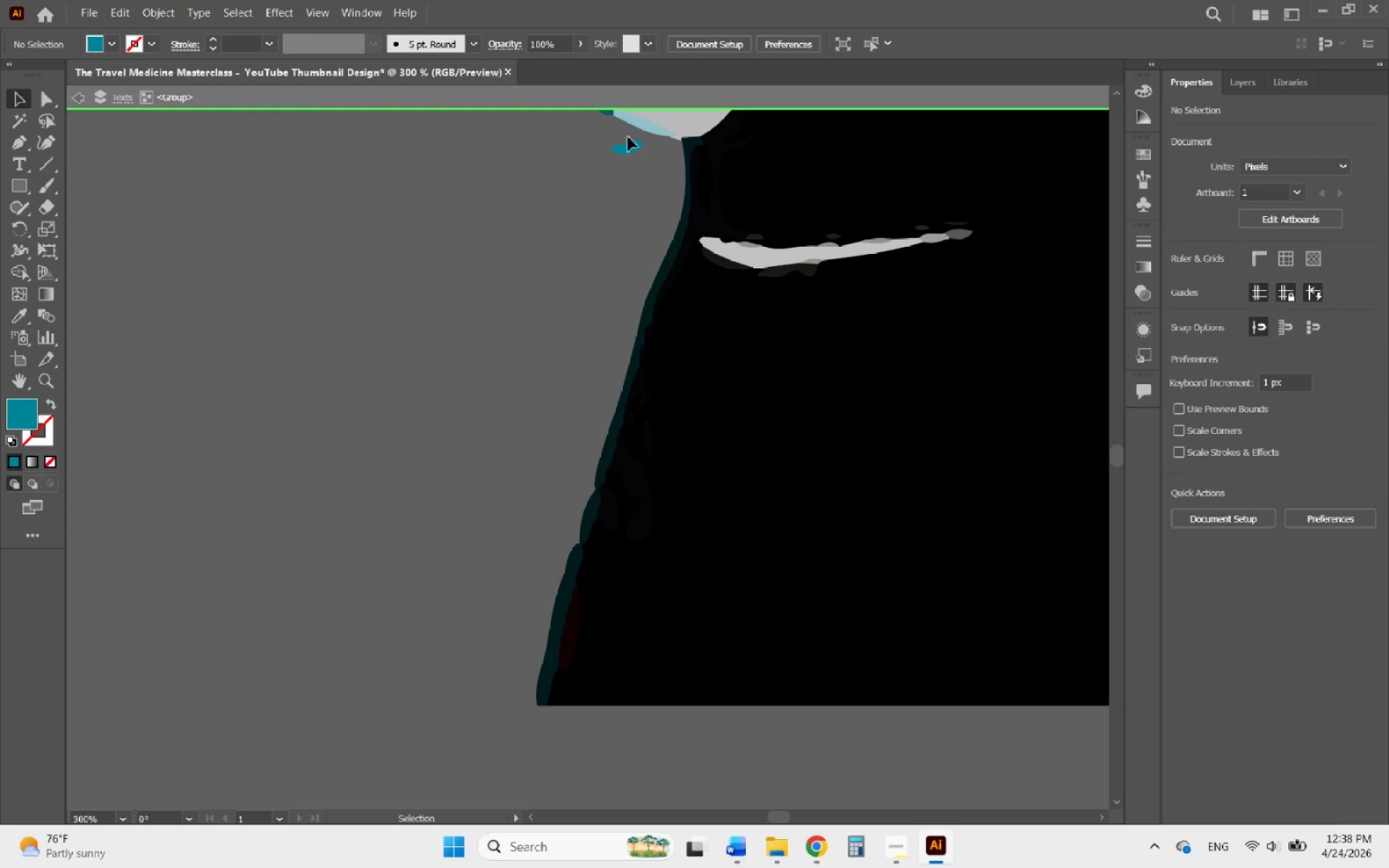 
left_click([630, 144])
 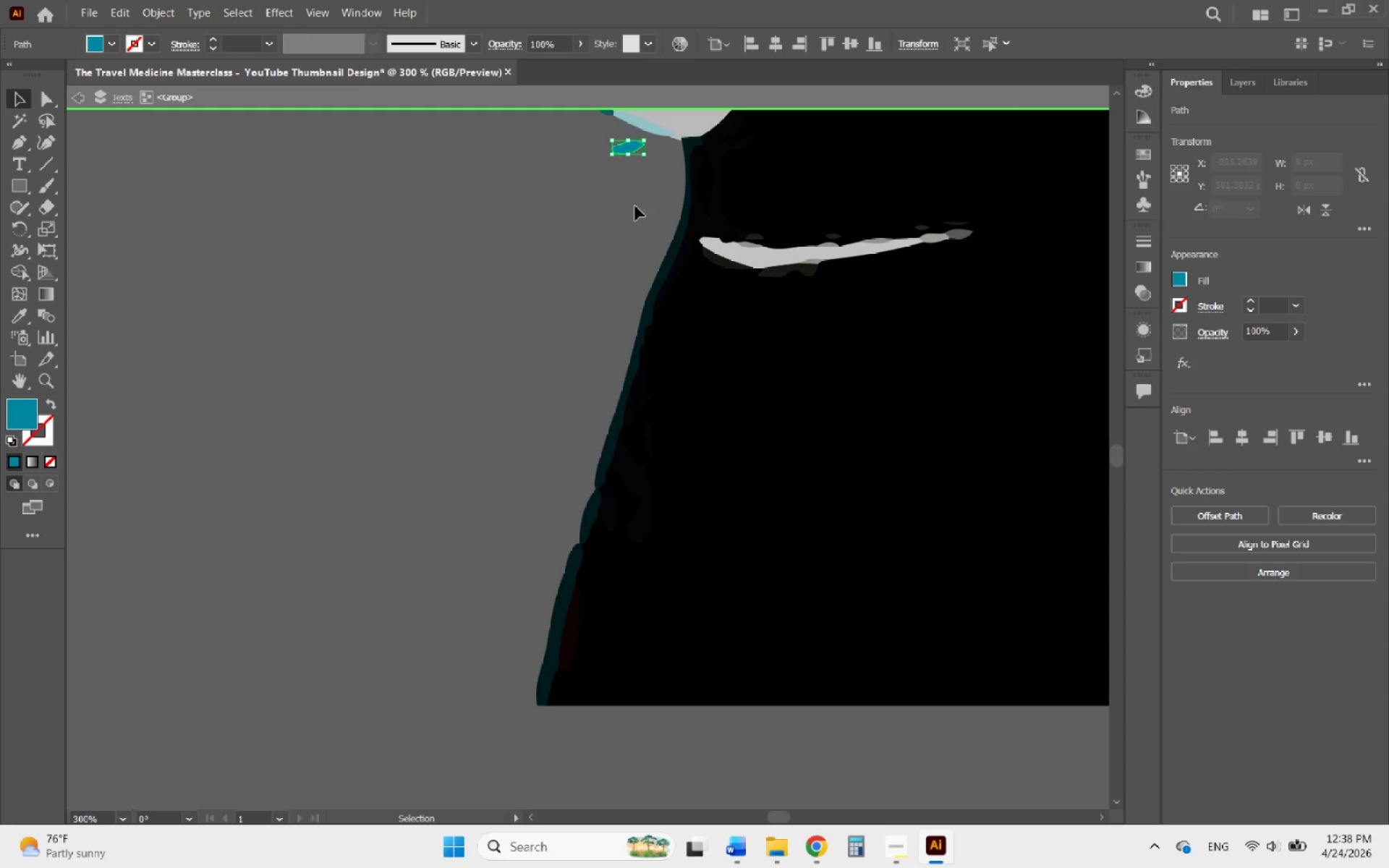 
key(Delete)
 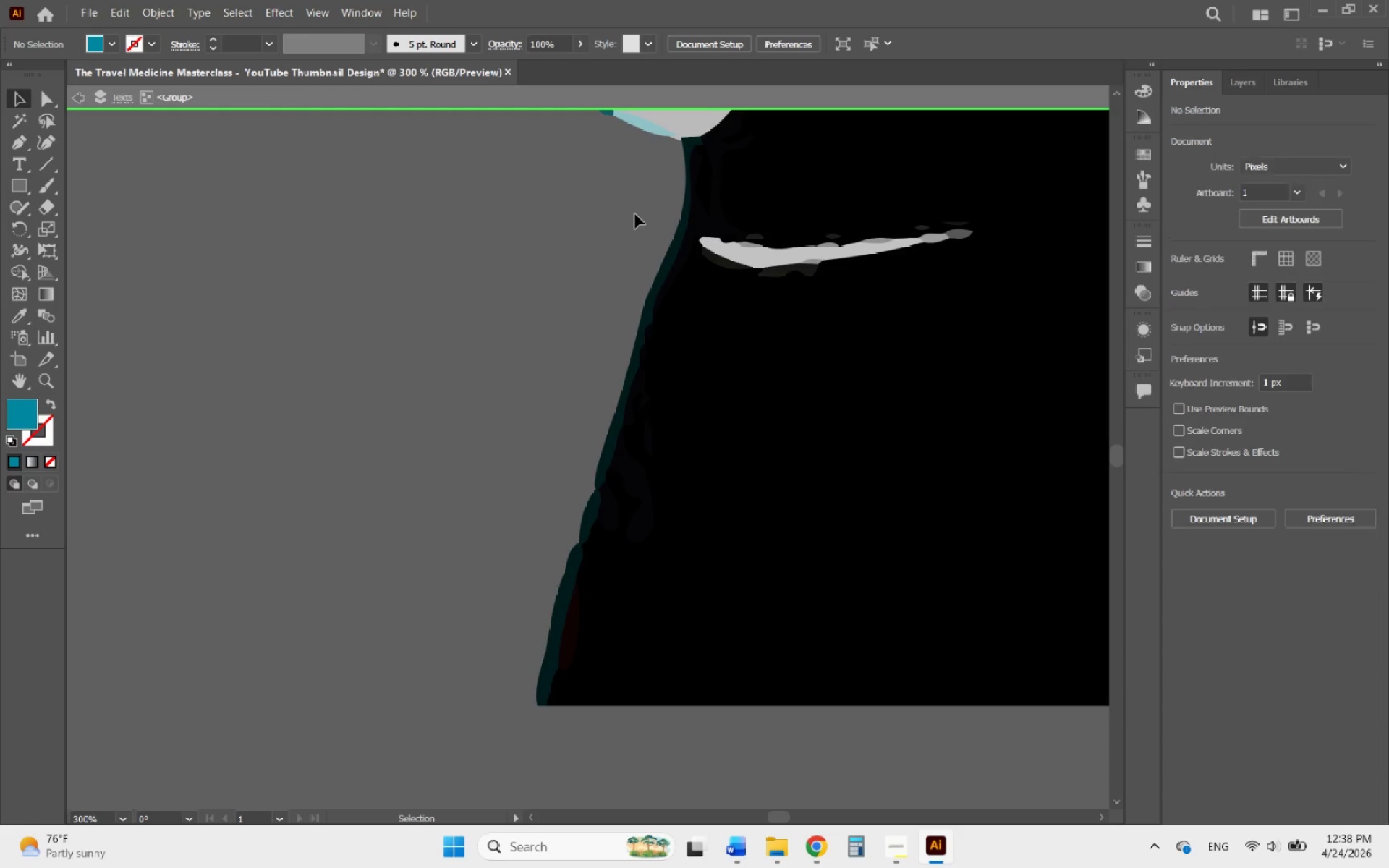 
scroll: coordinate [626, 261], scroll_direction: up, amount: 11.0
 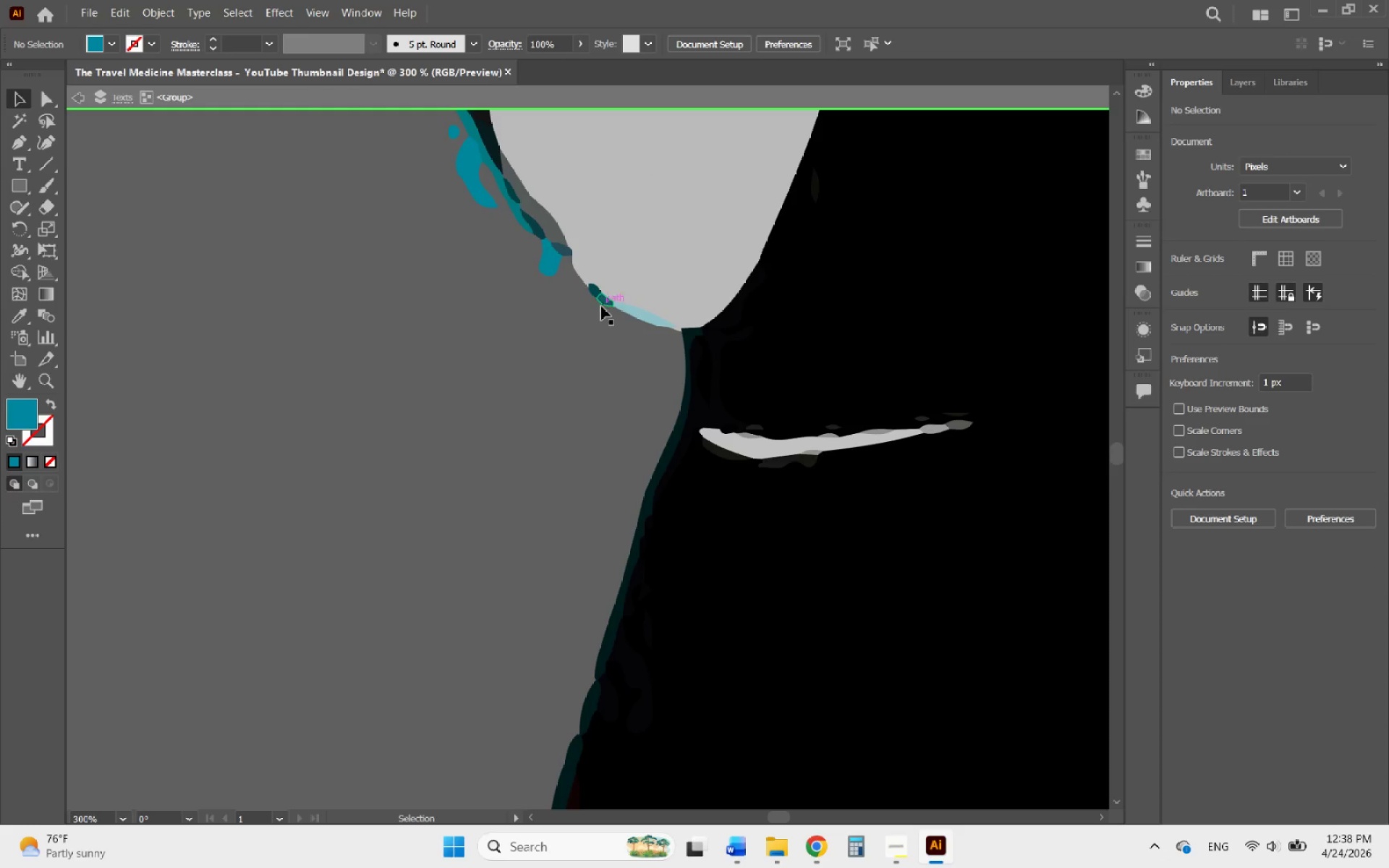 
left_click([601, 306])
 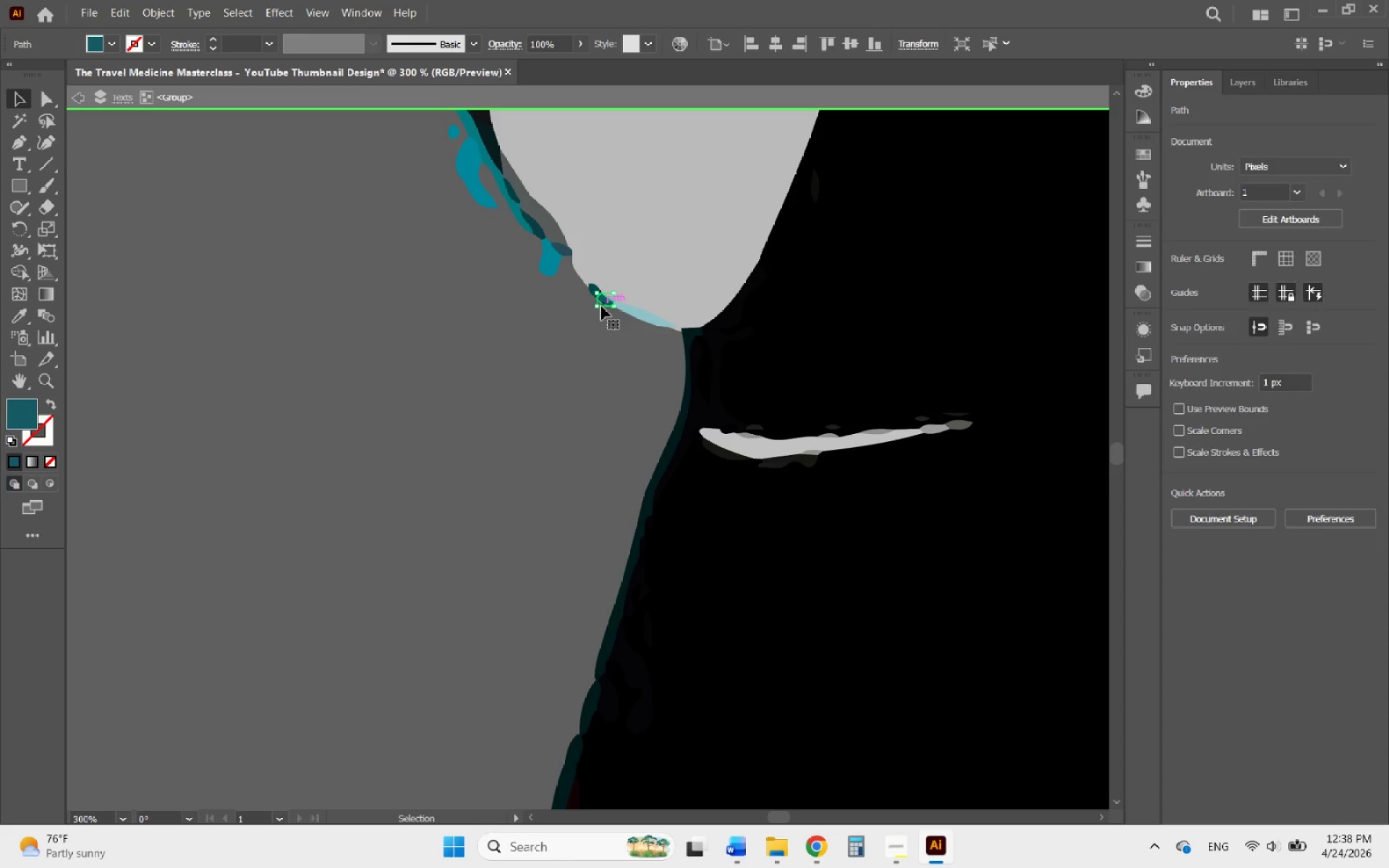 
key(Delete)
 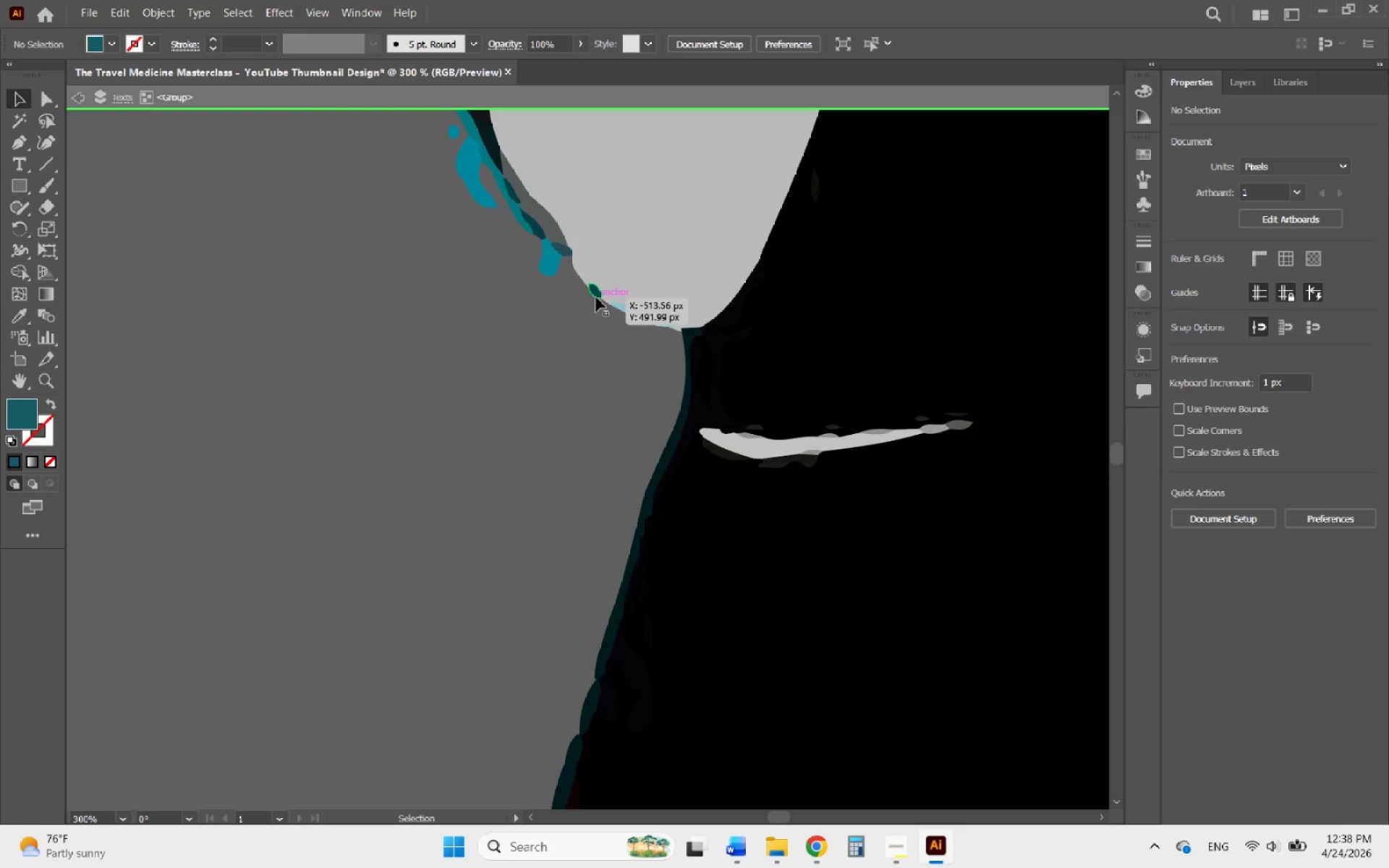 
left_click([596, 297])
 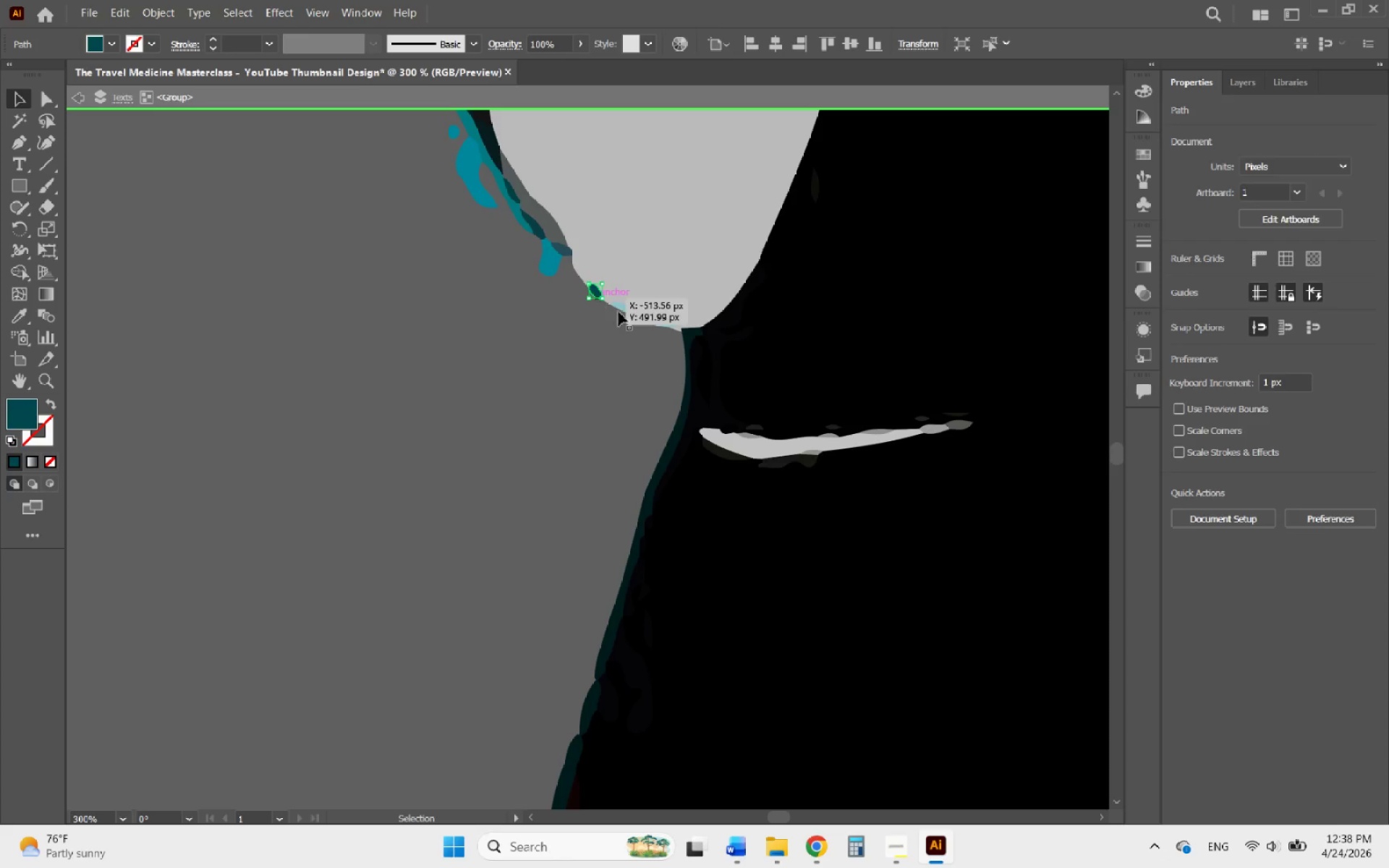 
key(Delete)
 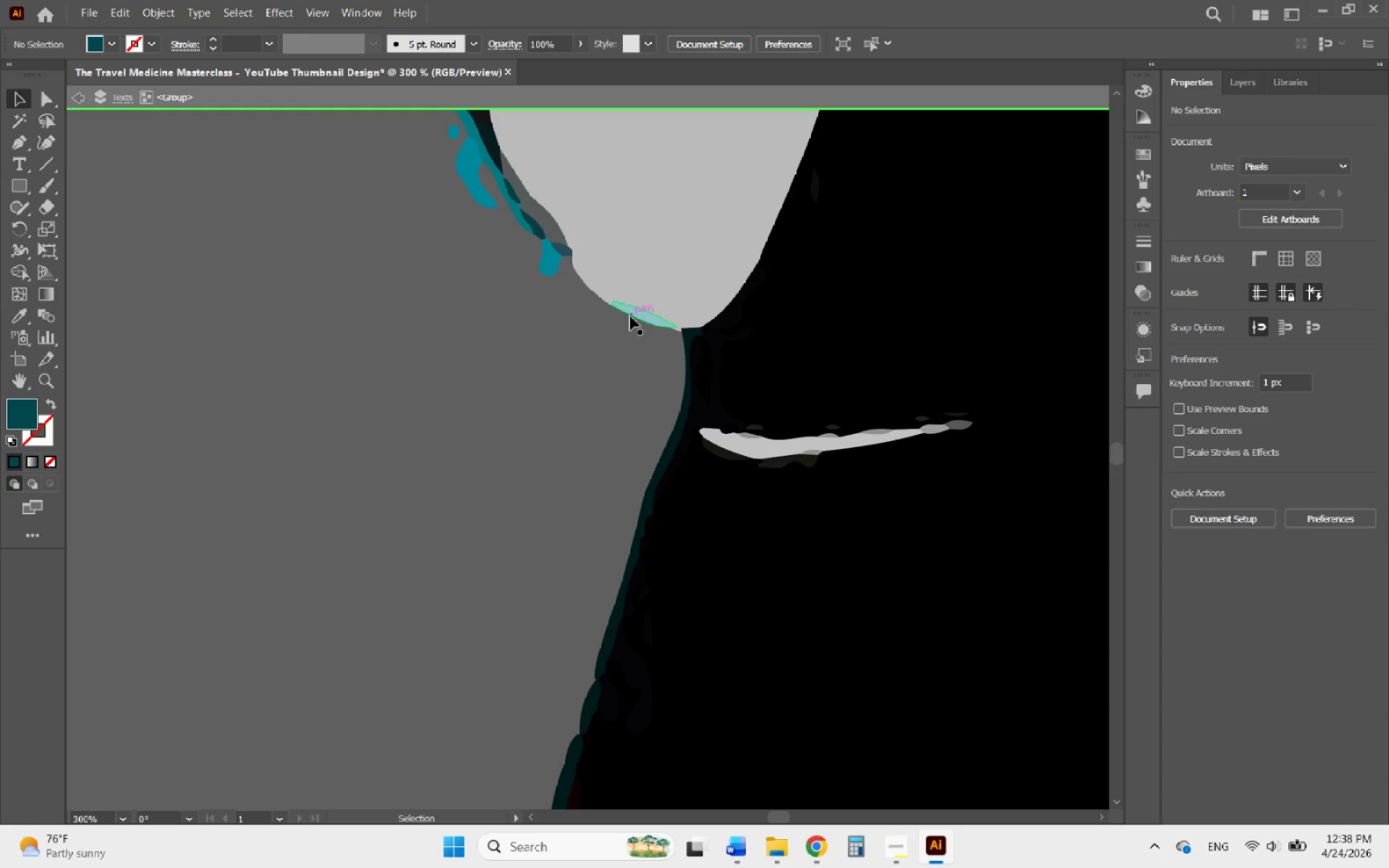 
left_click([630, 316])
 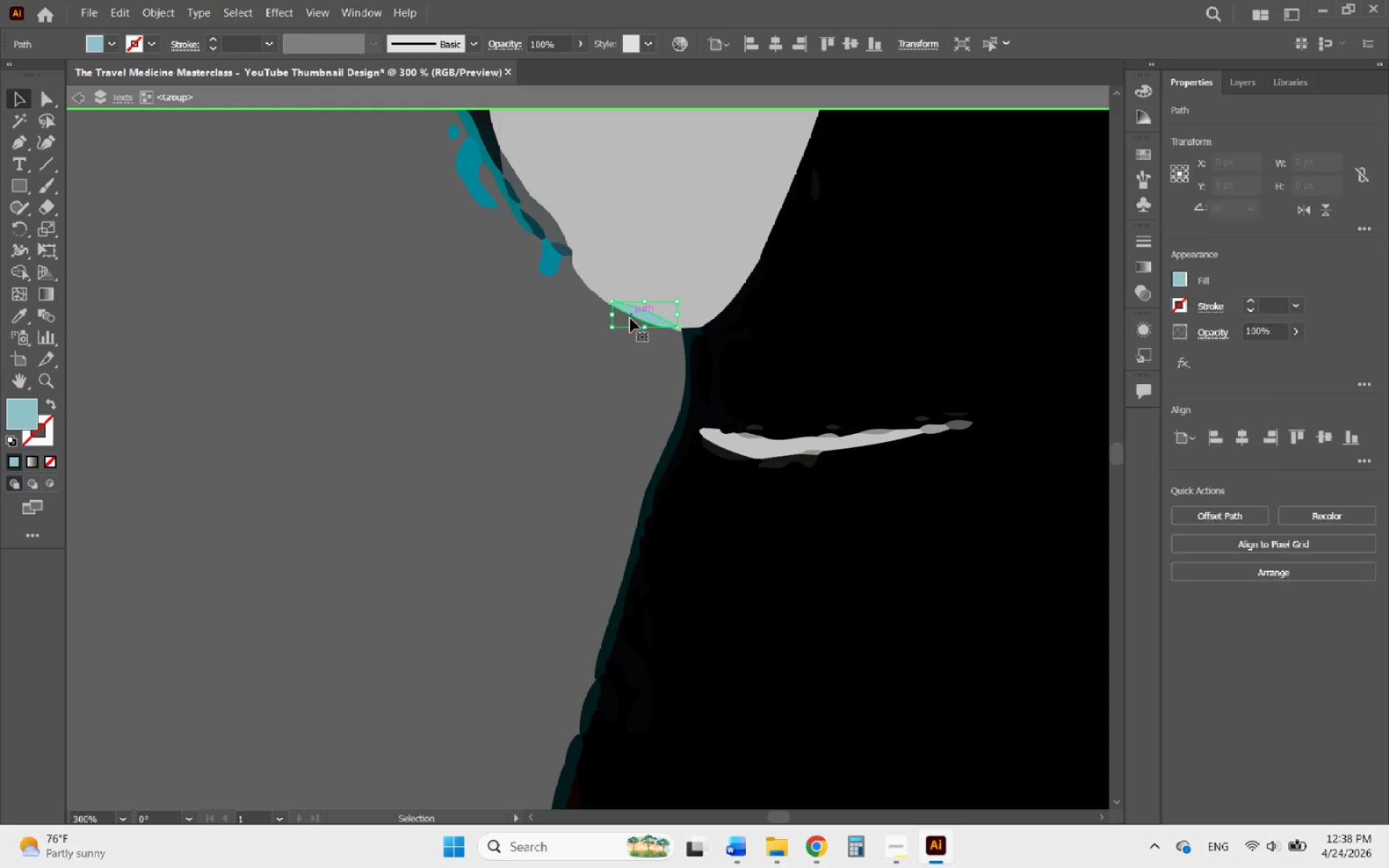 
key(Delete)
 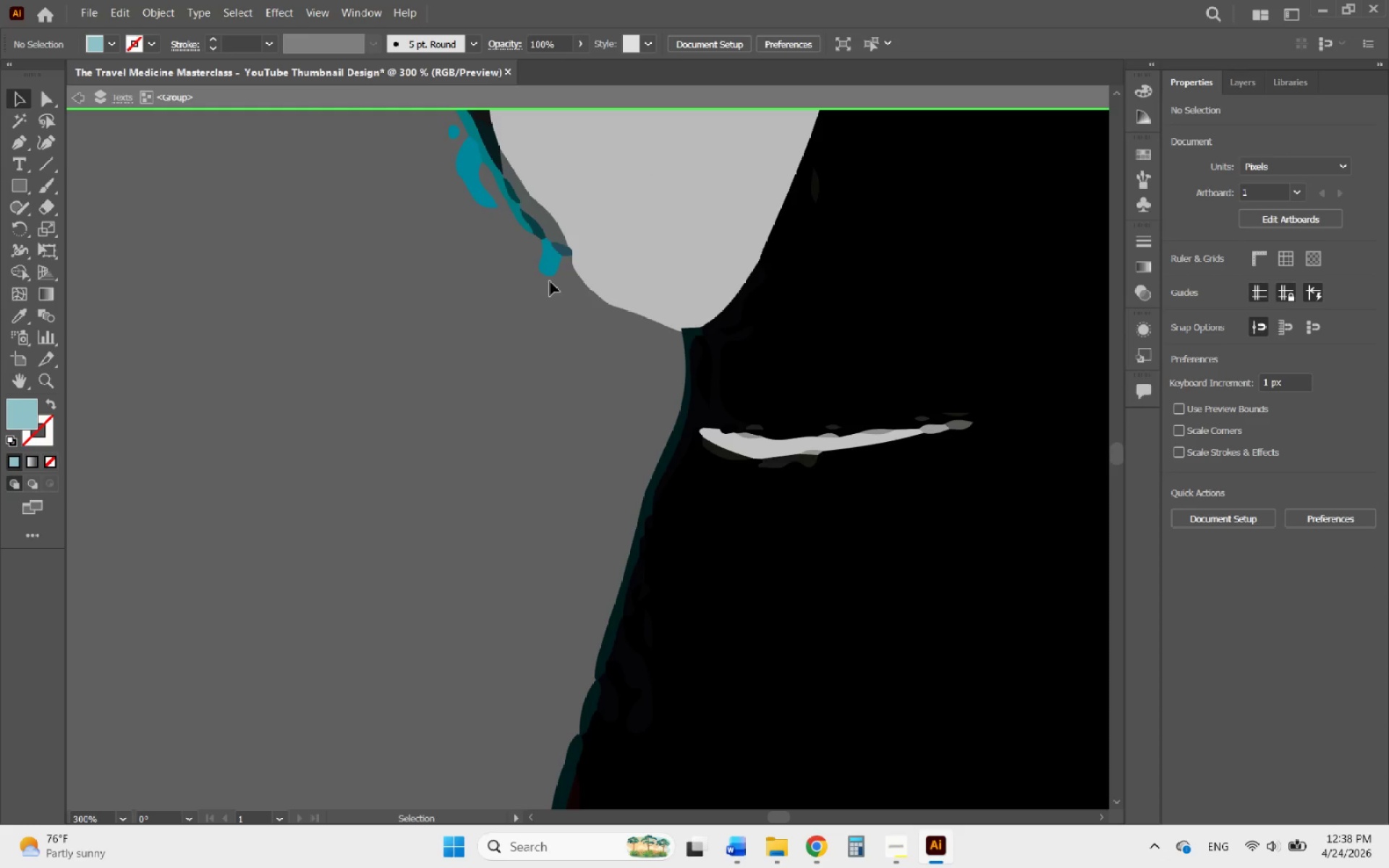 
left_click([550, 275])
 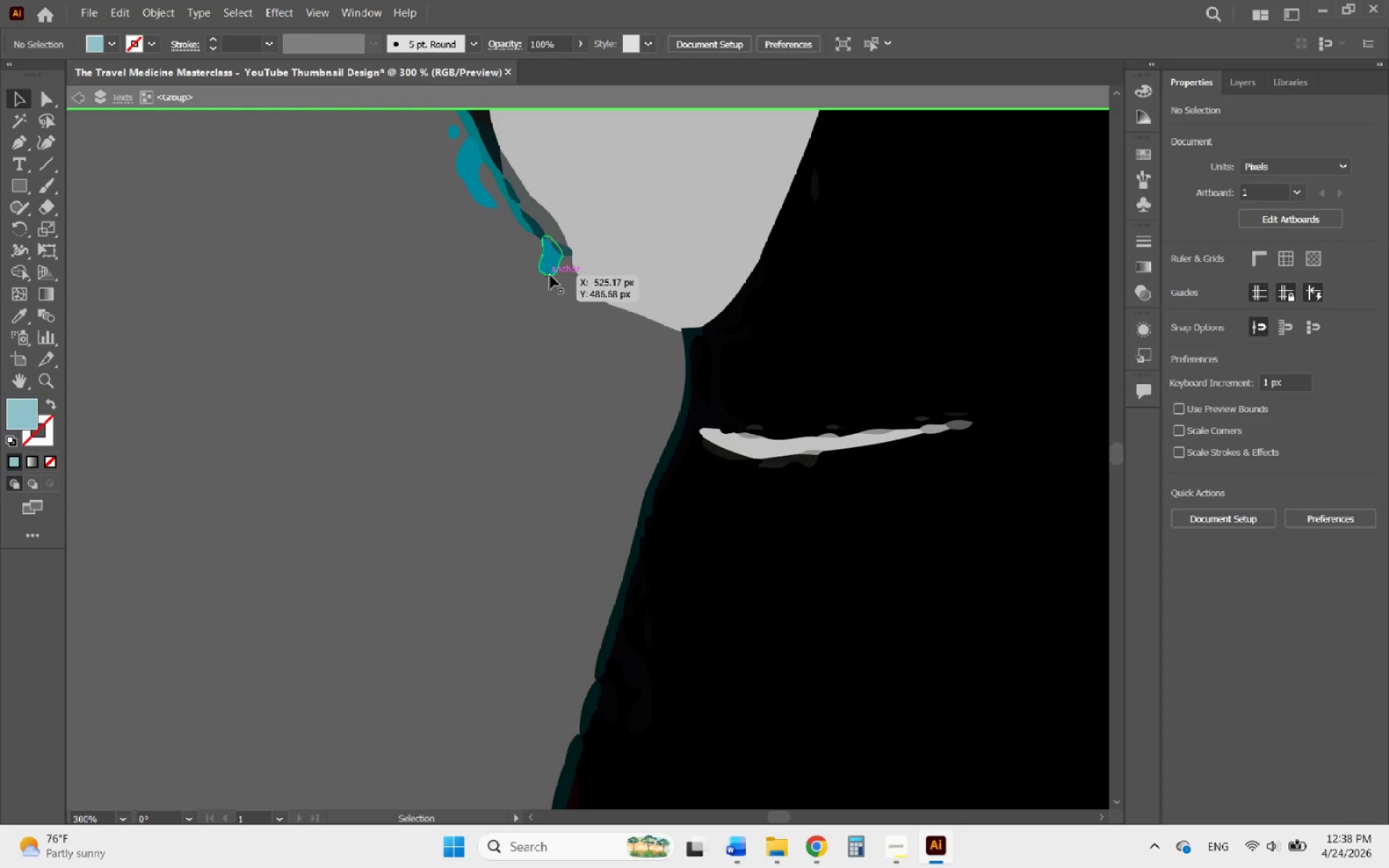 
key(Delete)
 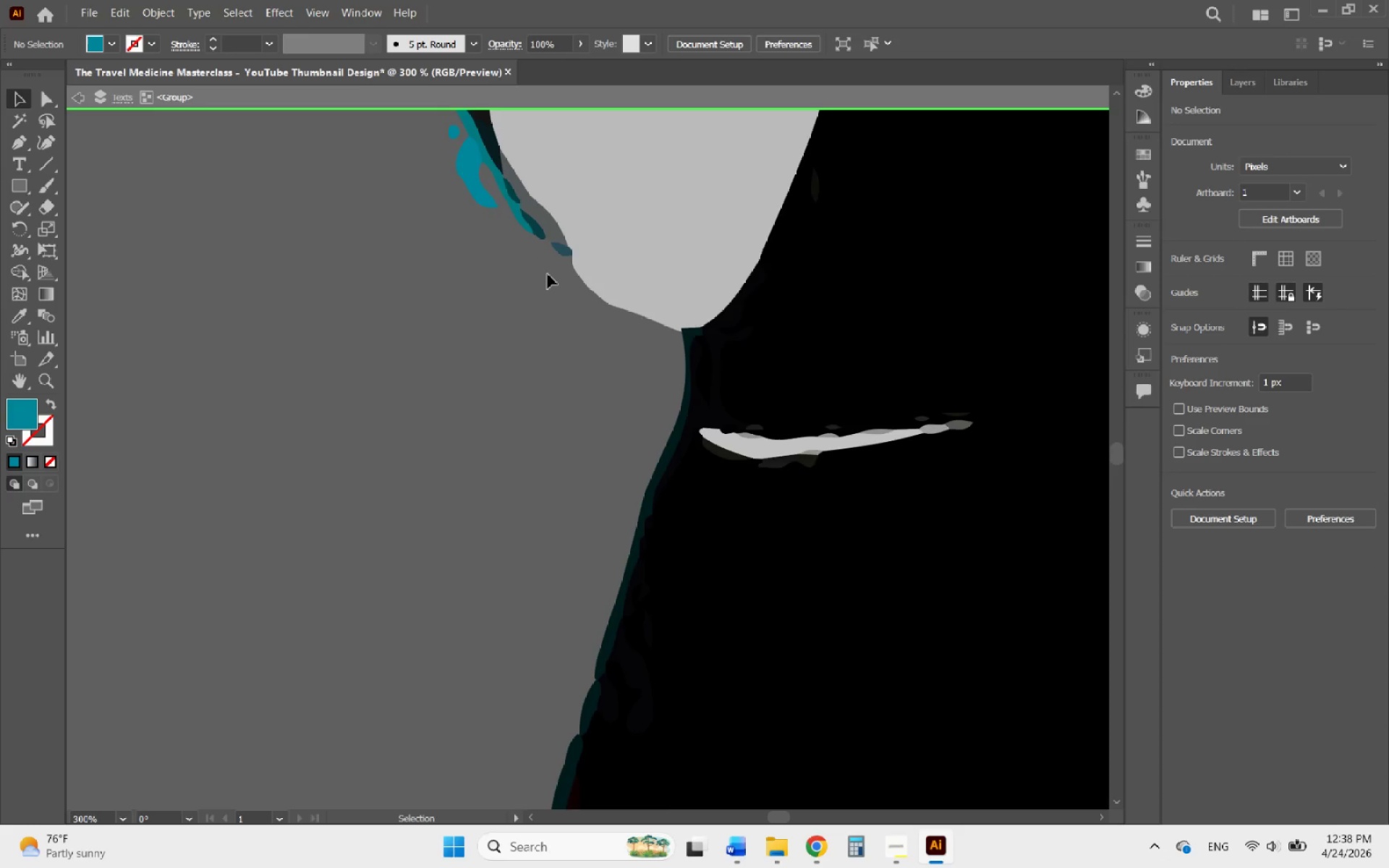 
left_click([547, 274])
 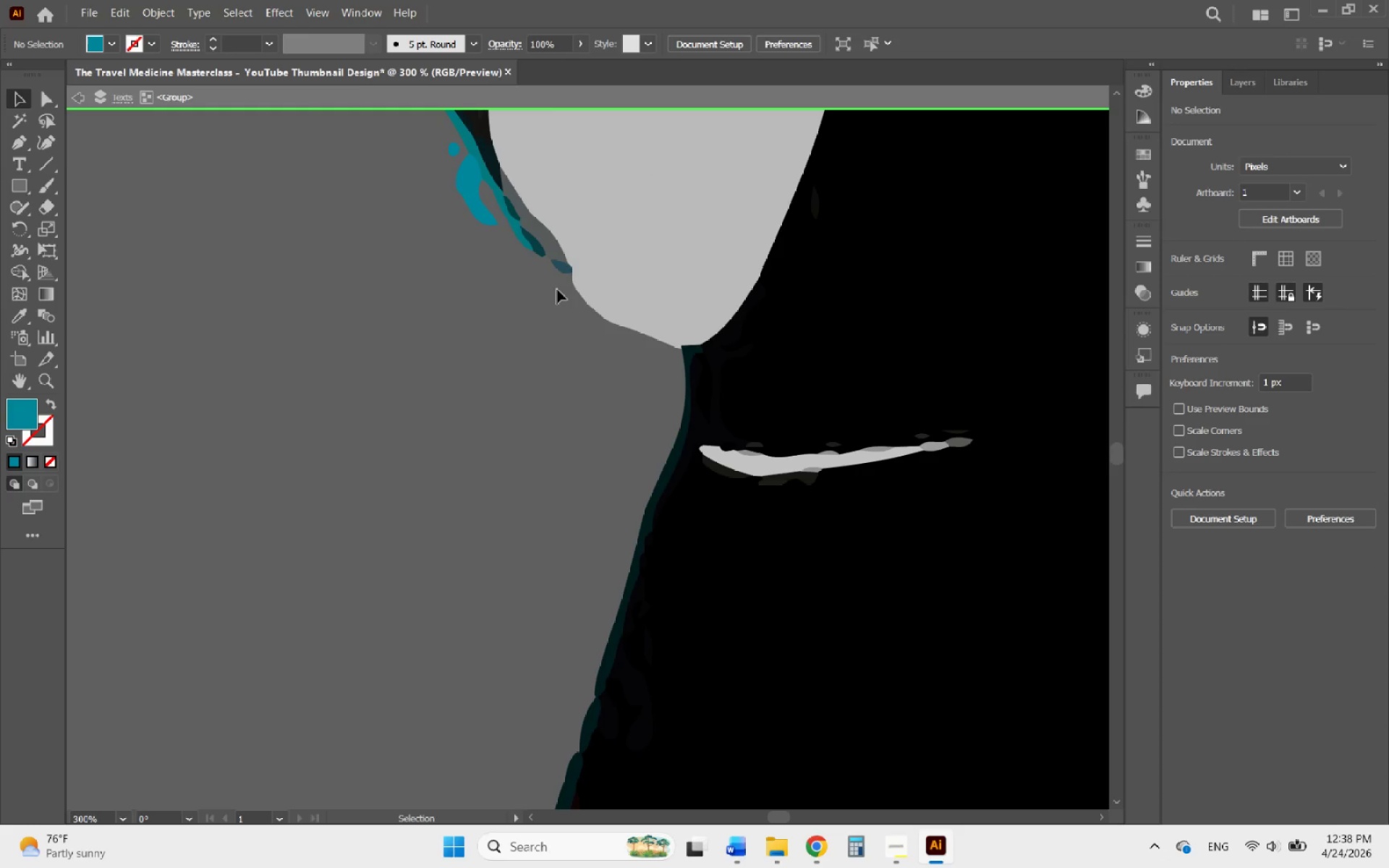 
scroll: coordinate [548, 274], scroll_direction: up, amount: 1.0
 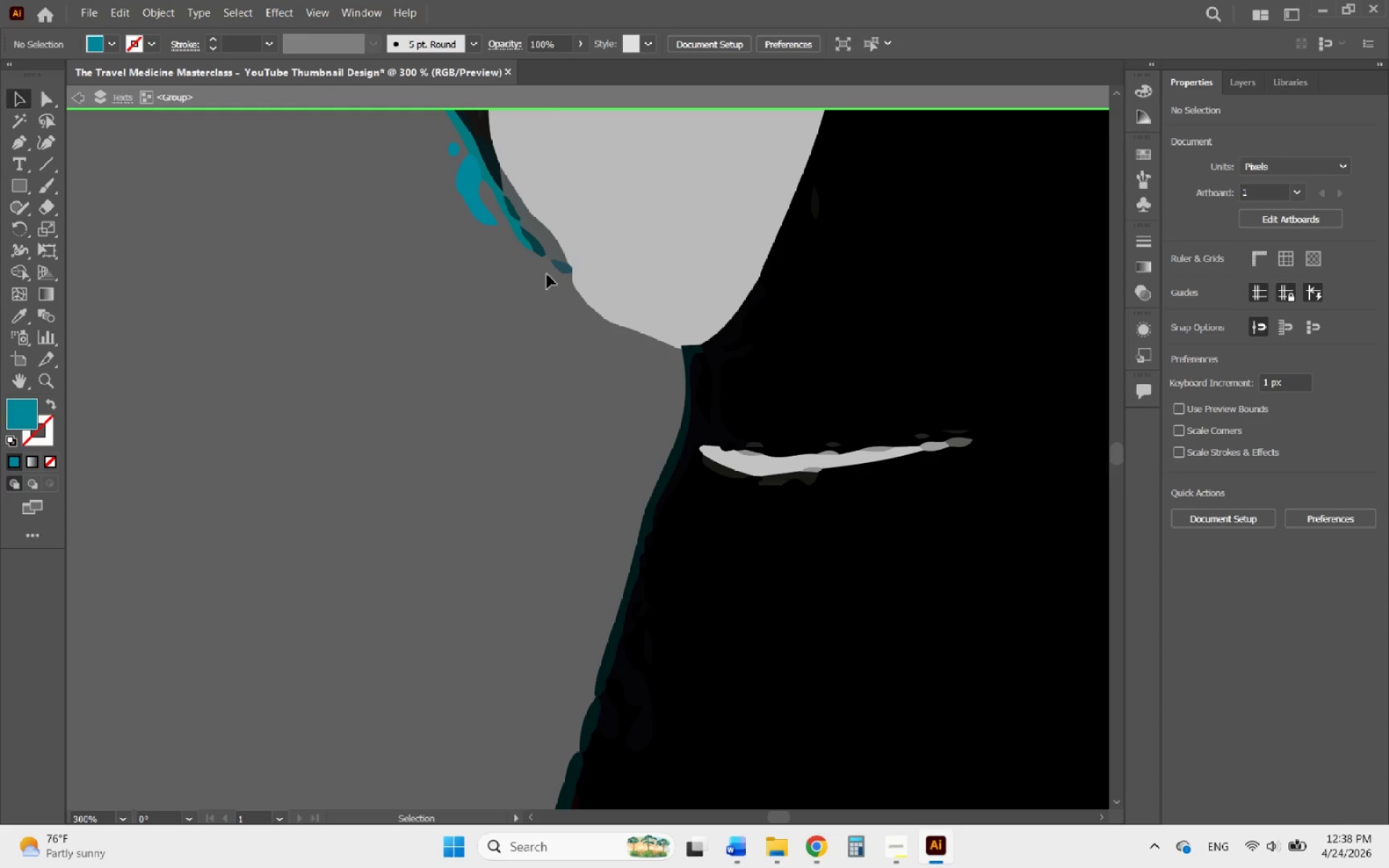 
left_click_drag(start_coordinate=[557, 289], to_coordinate=[499, 244])
 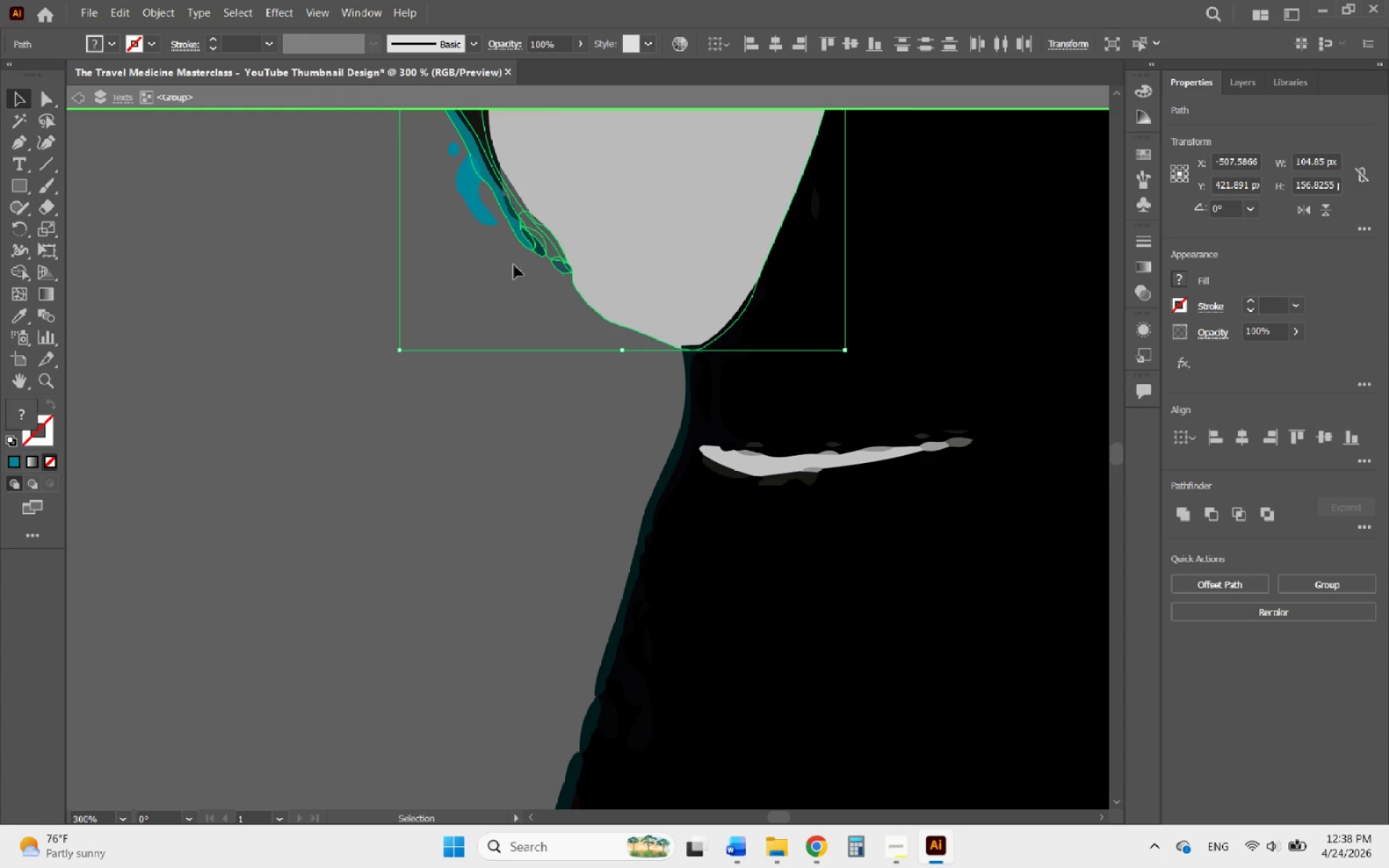 
left_click([267, 346])
 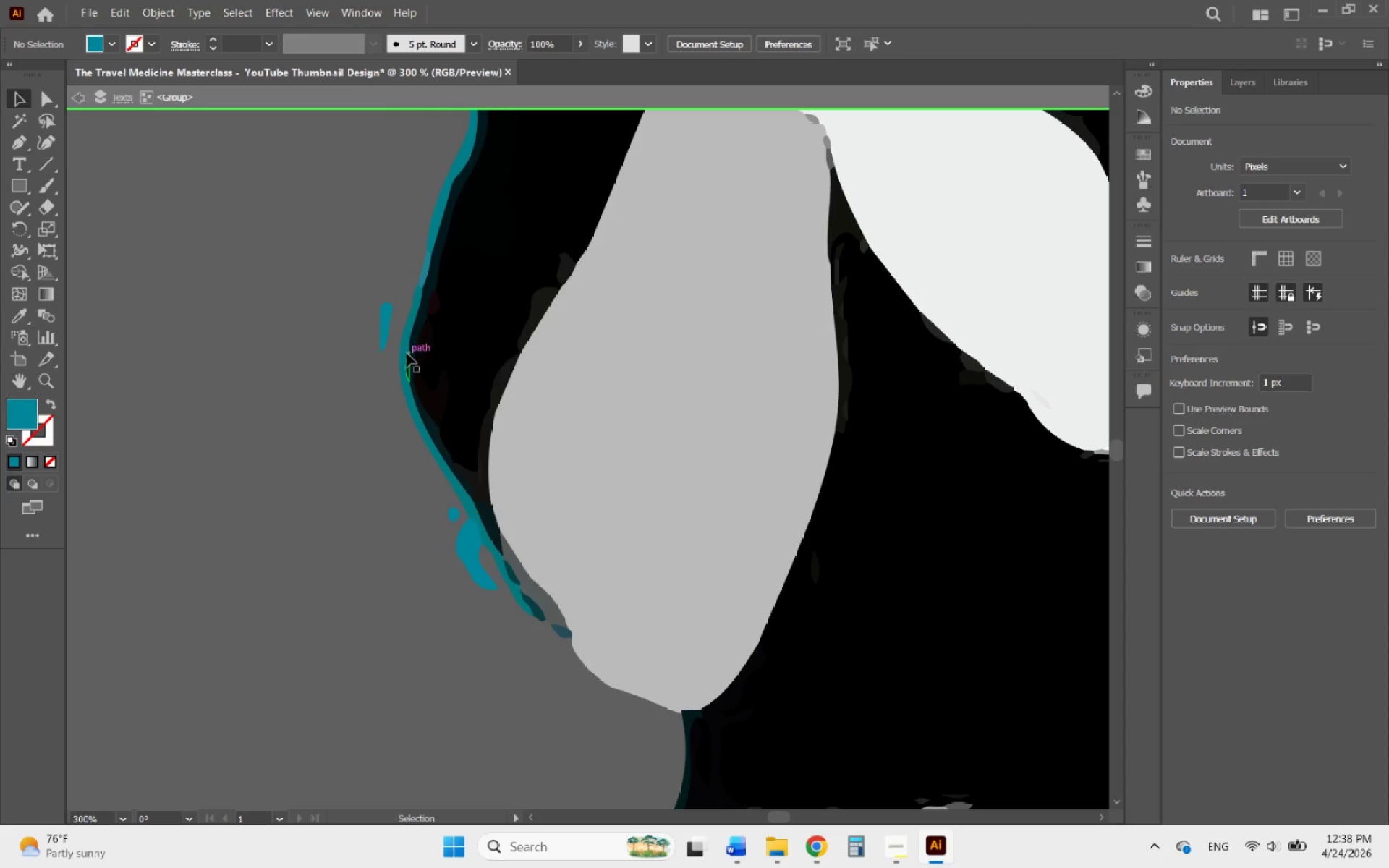 
scroll: coordinate [543, 329], scroll_direction: up, amount: 21.0
 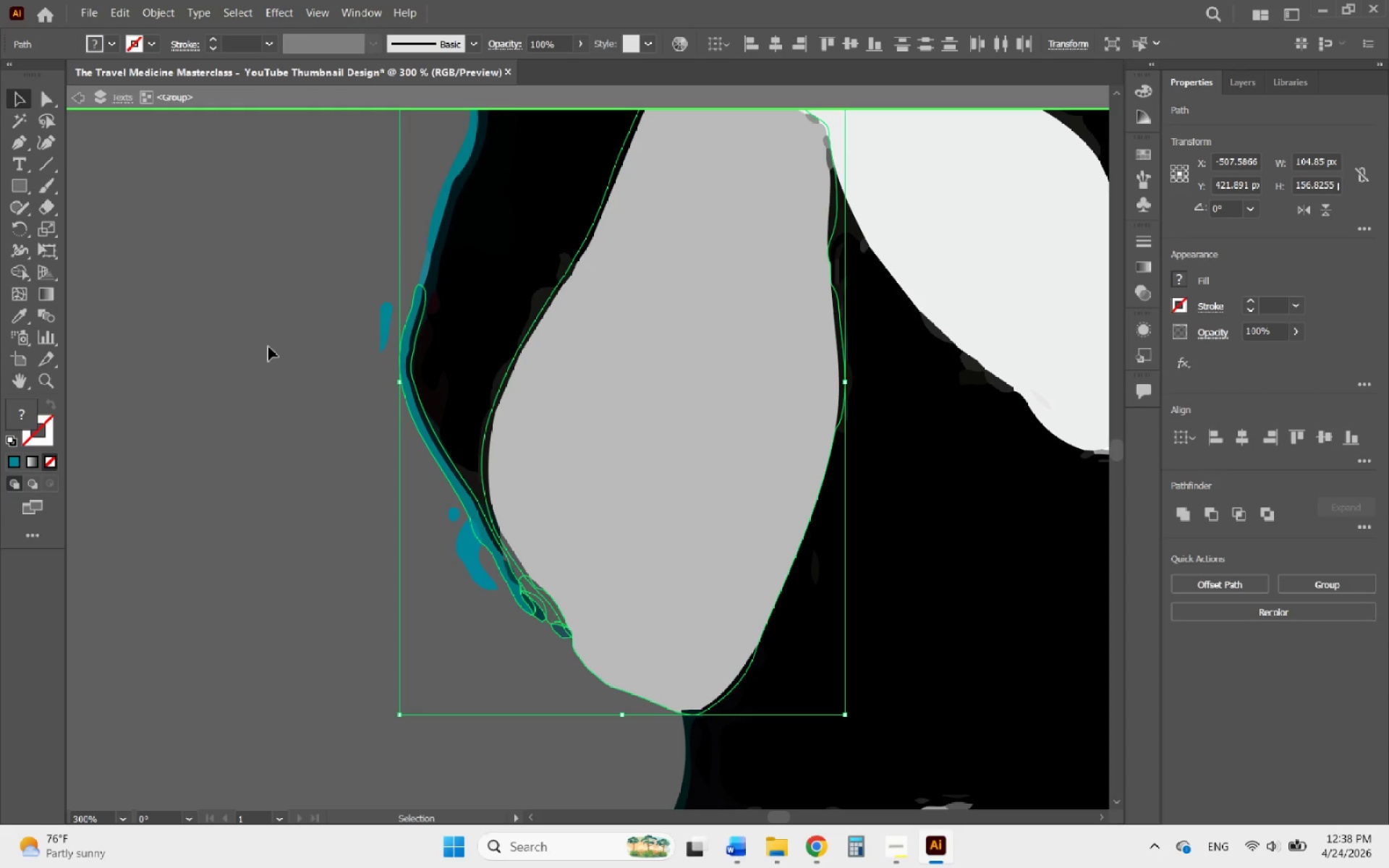 
left_click([400, 357])
 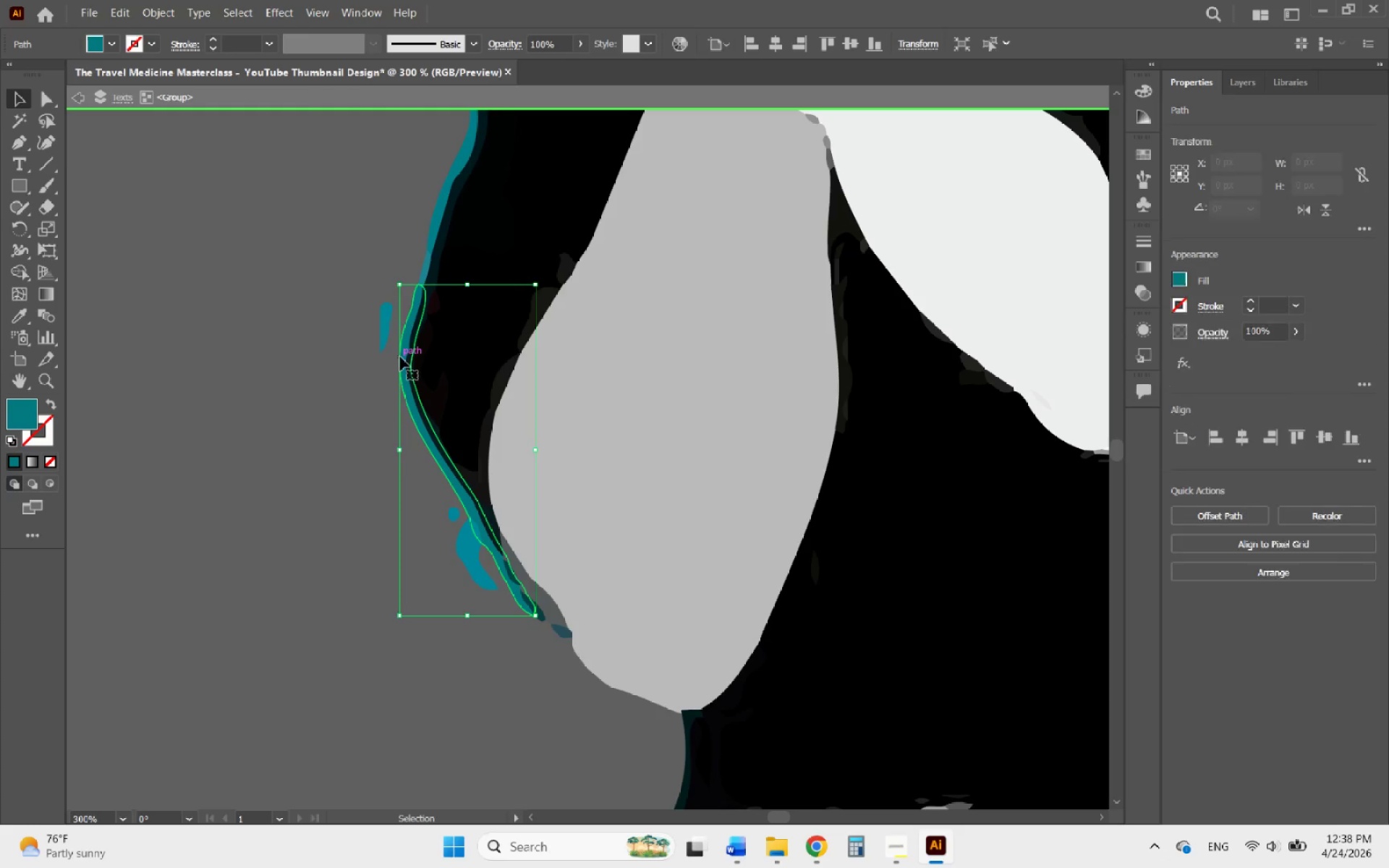 
key(Delete)
 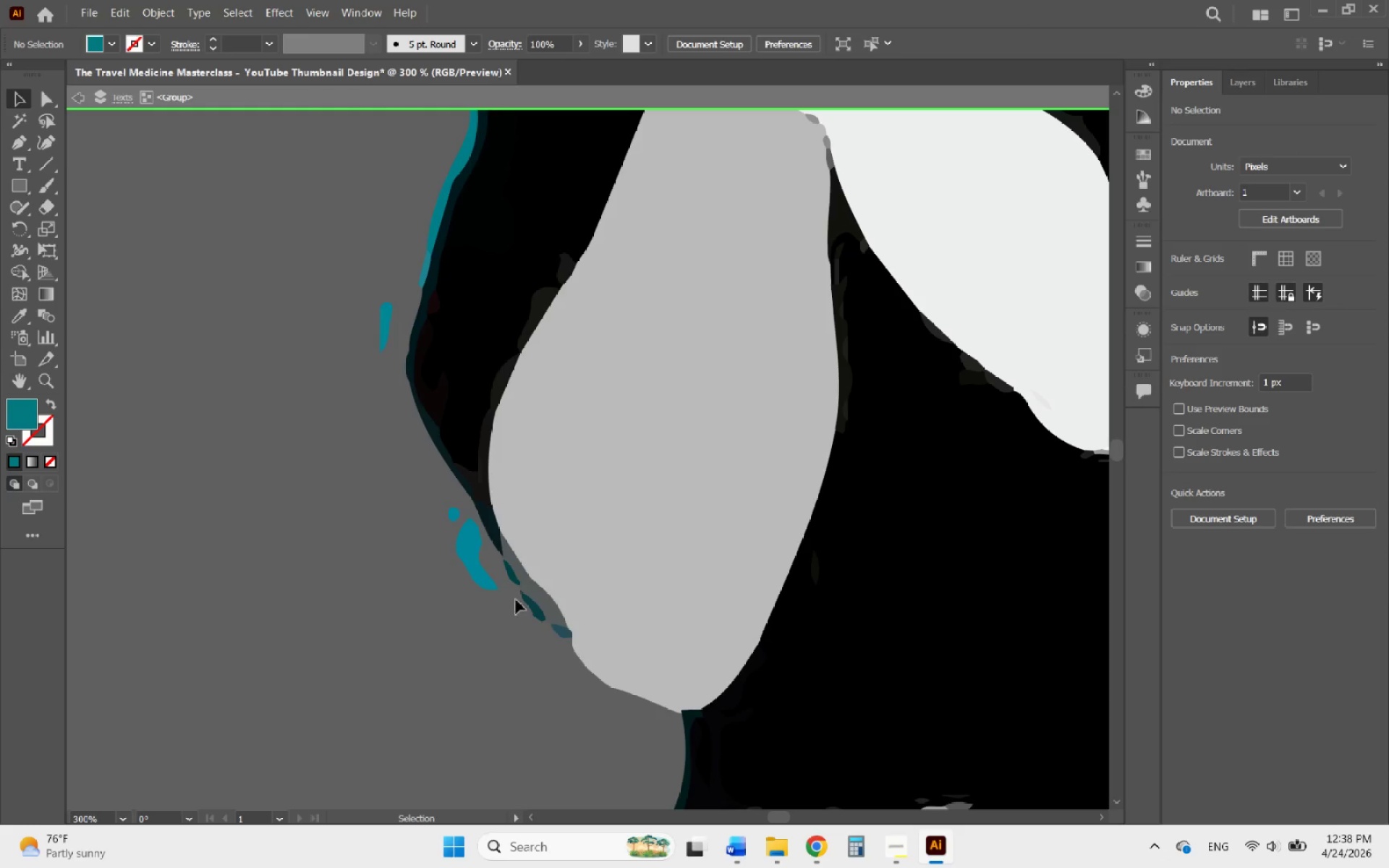 
left_click([521, 599])
 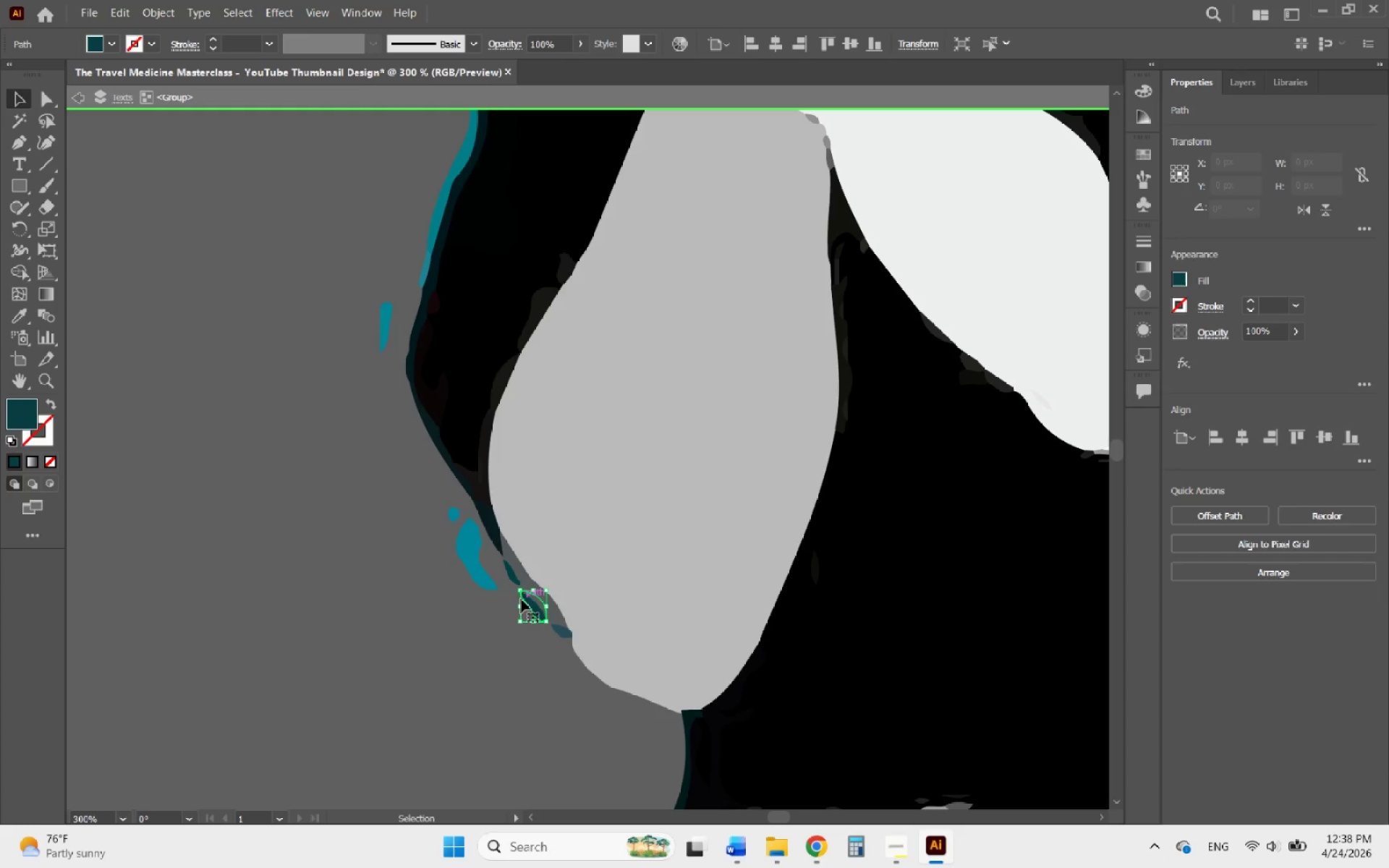 
key(Delete)
 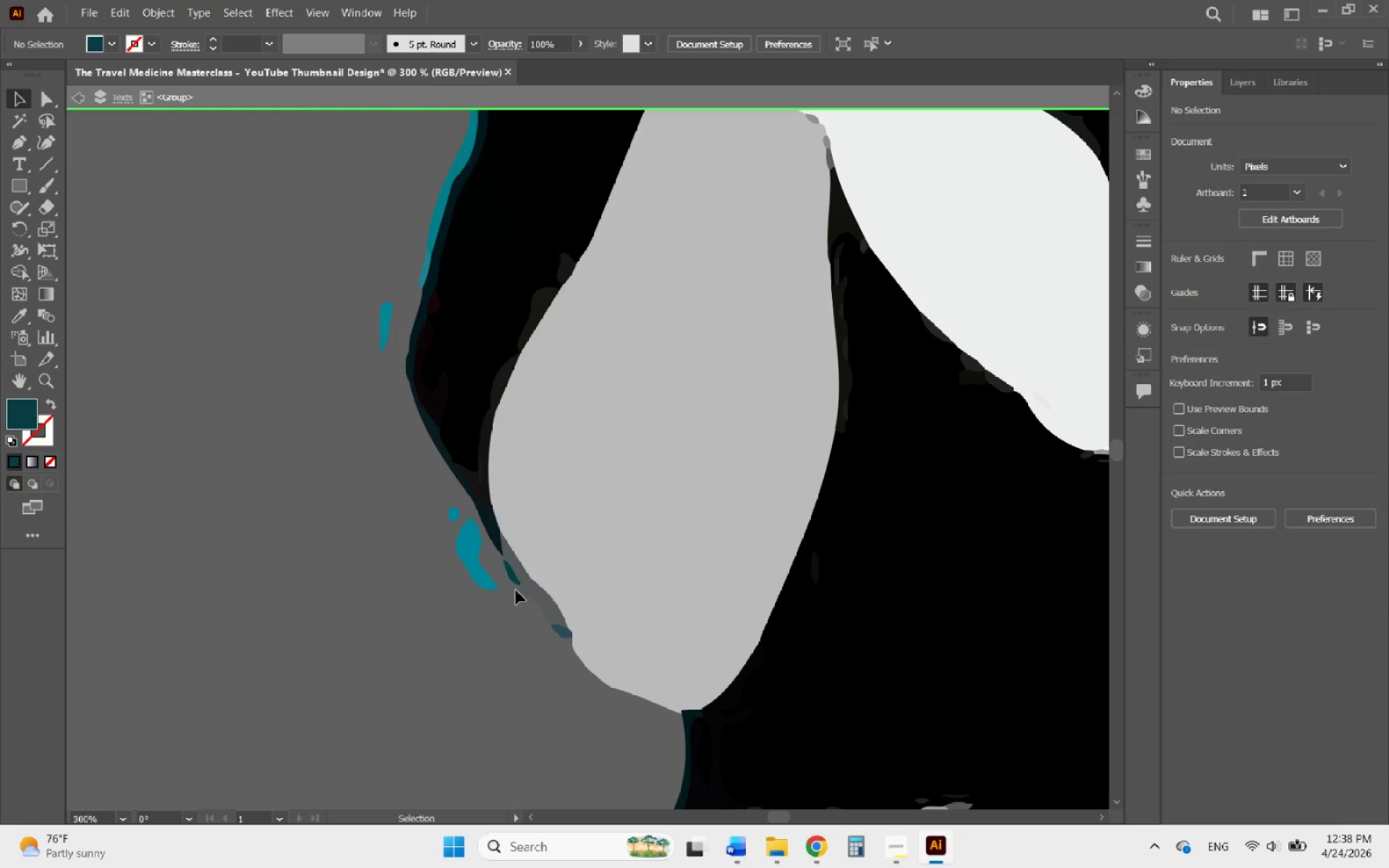 
left_click([514, 587])
 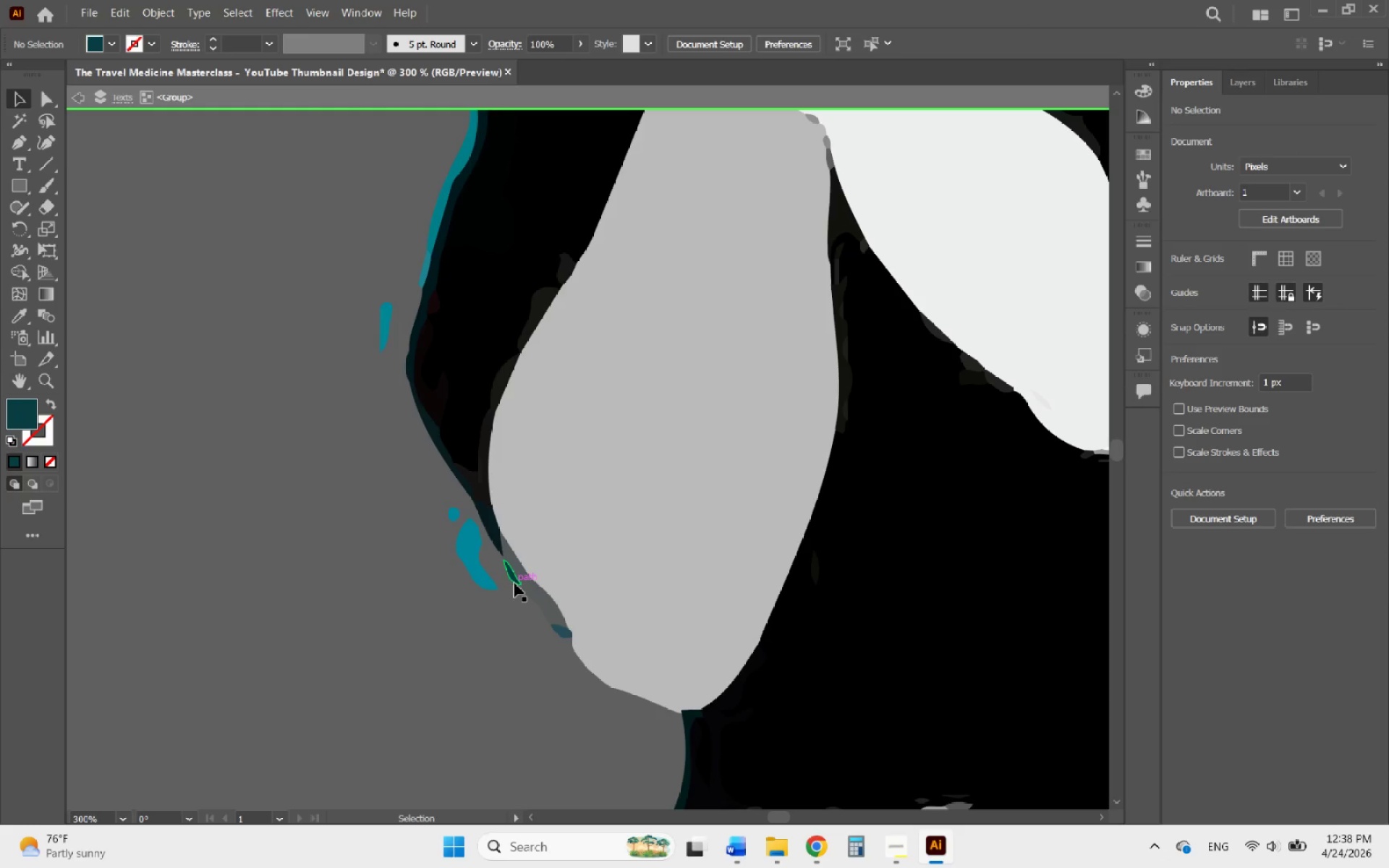 
left_click([514, 583])
 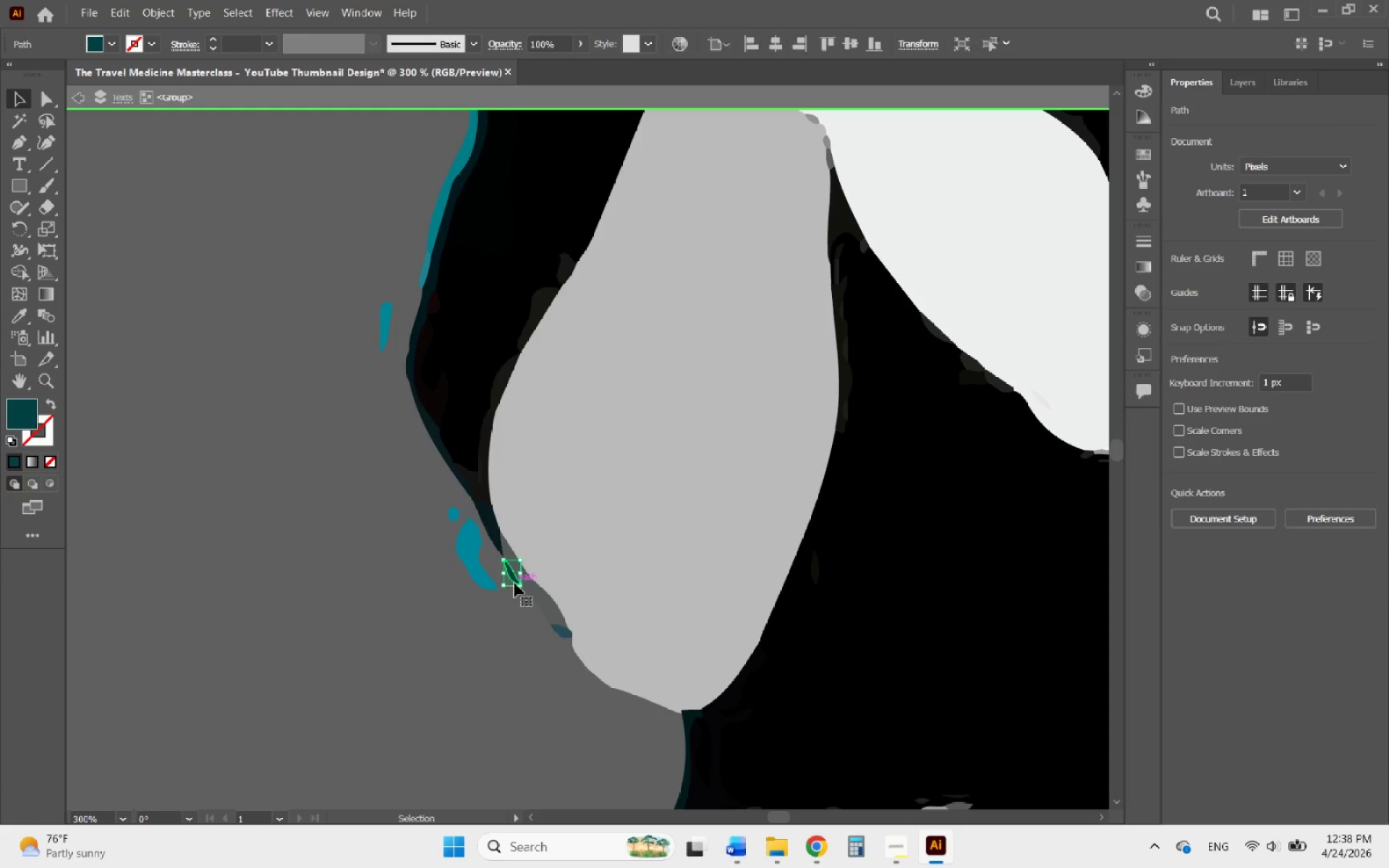 
key(Delete)
 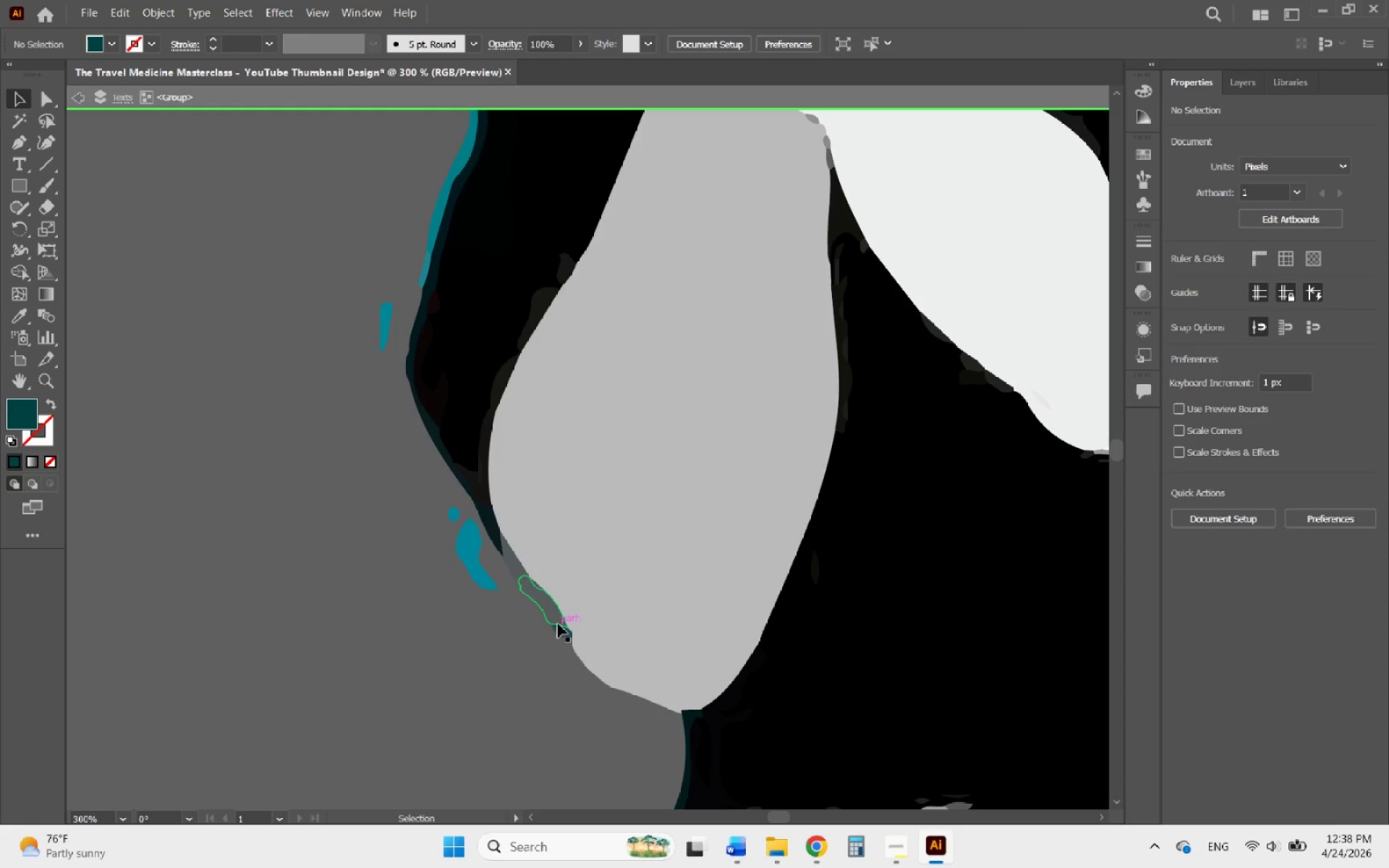 
left_click([558, 624])
 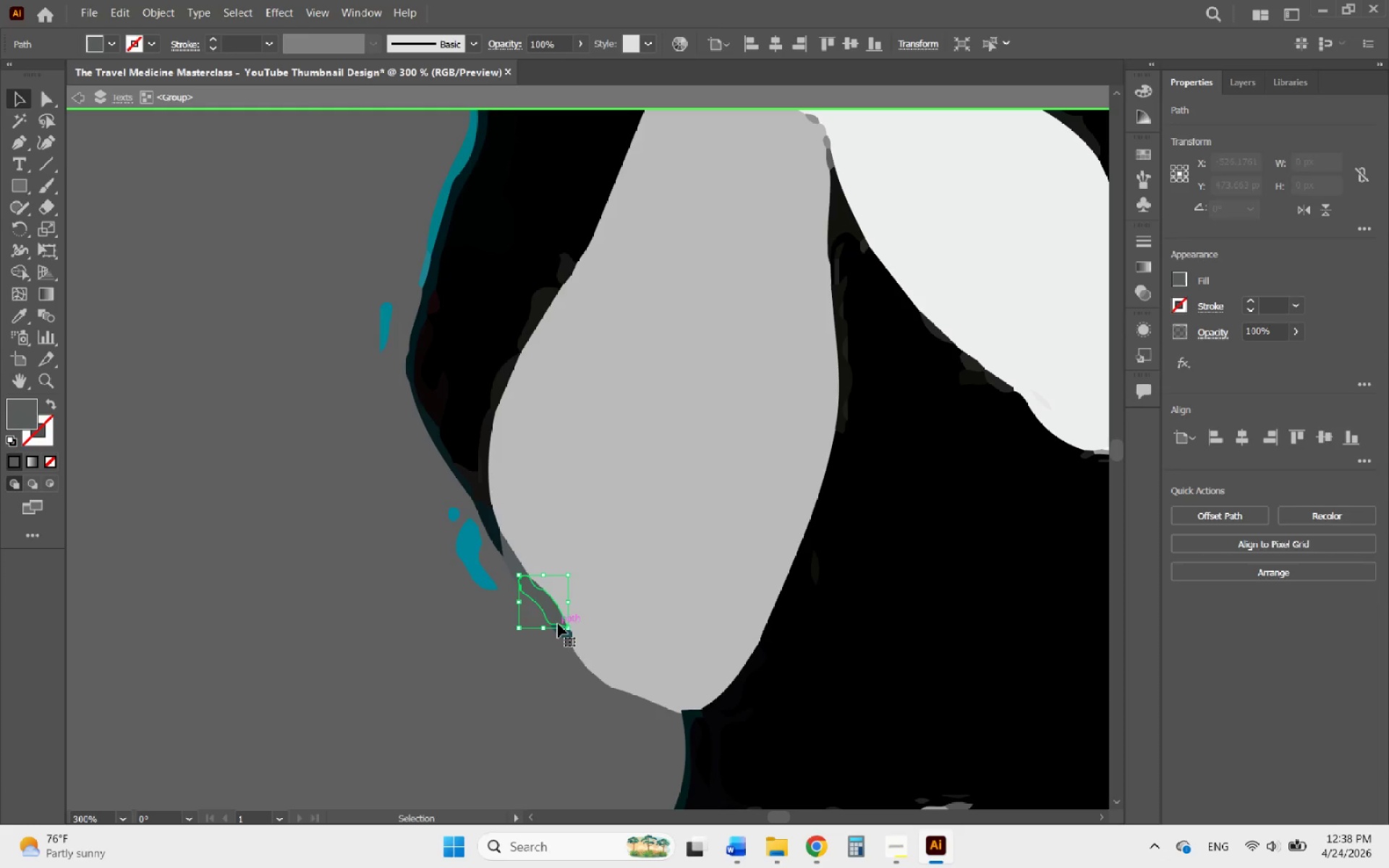 
key(Delete)
 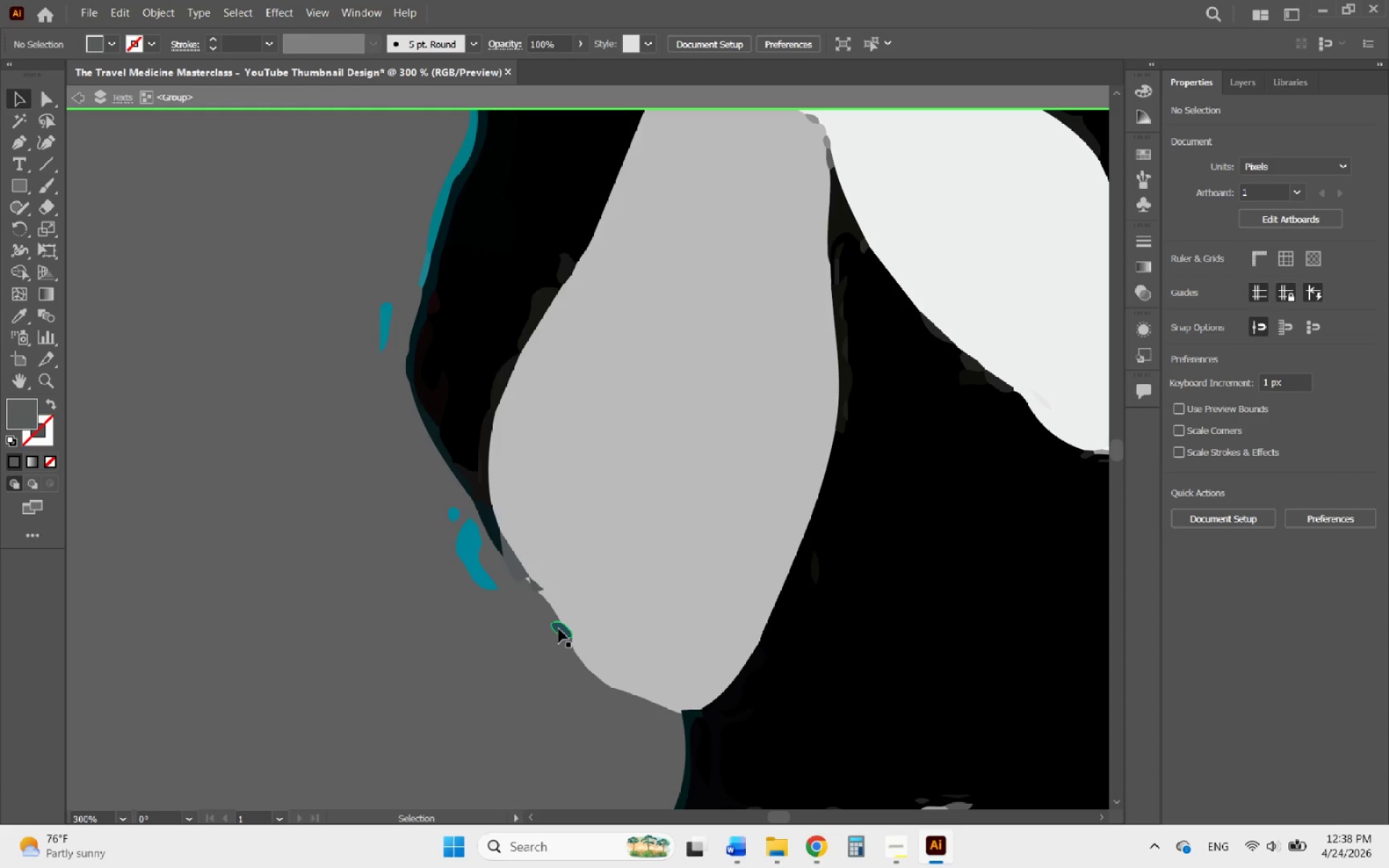 
left_click([558, 629])
 